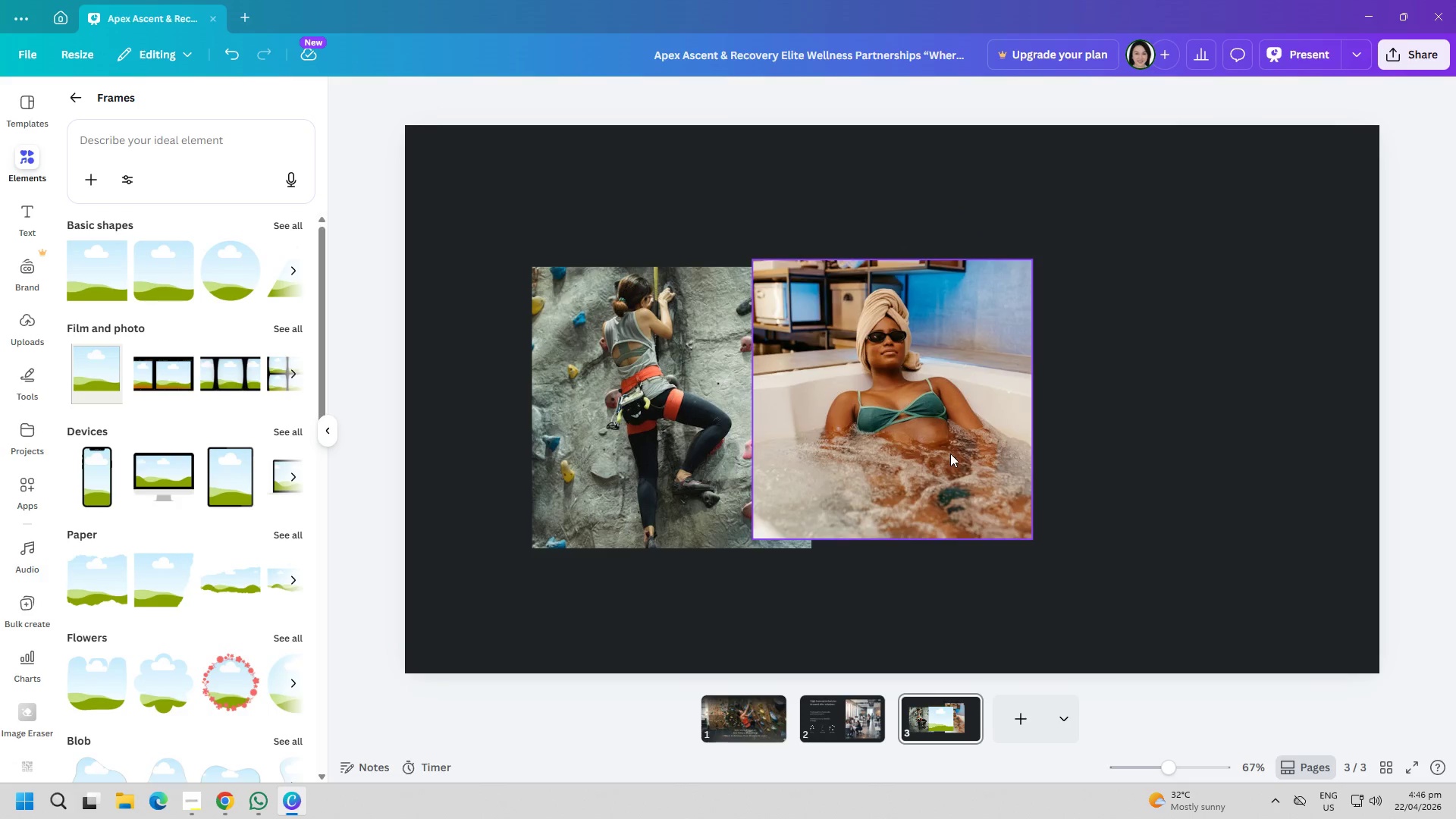 
left_click_drag(start_coordinate=[947, 445], to_coordinate=[1081, 431])
 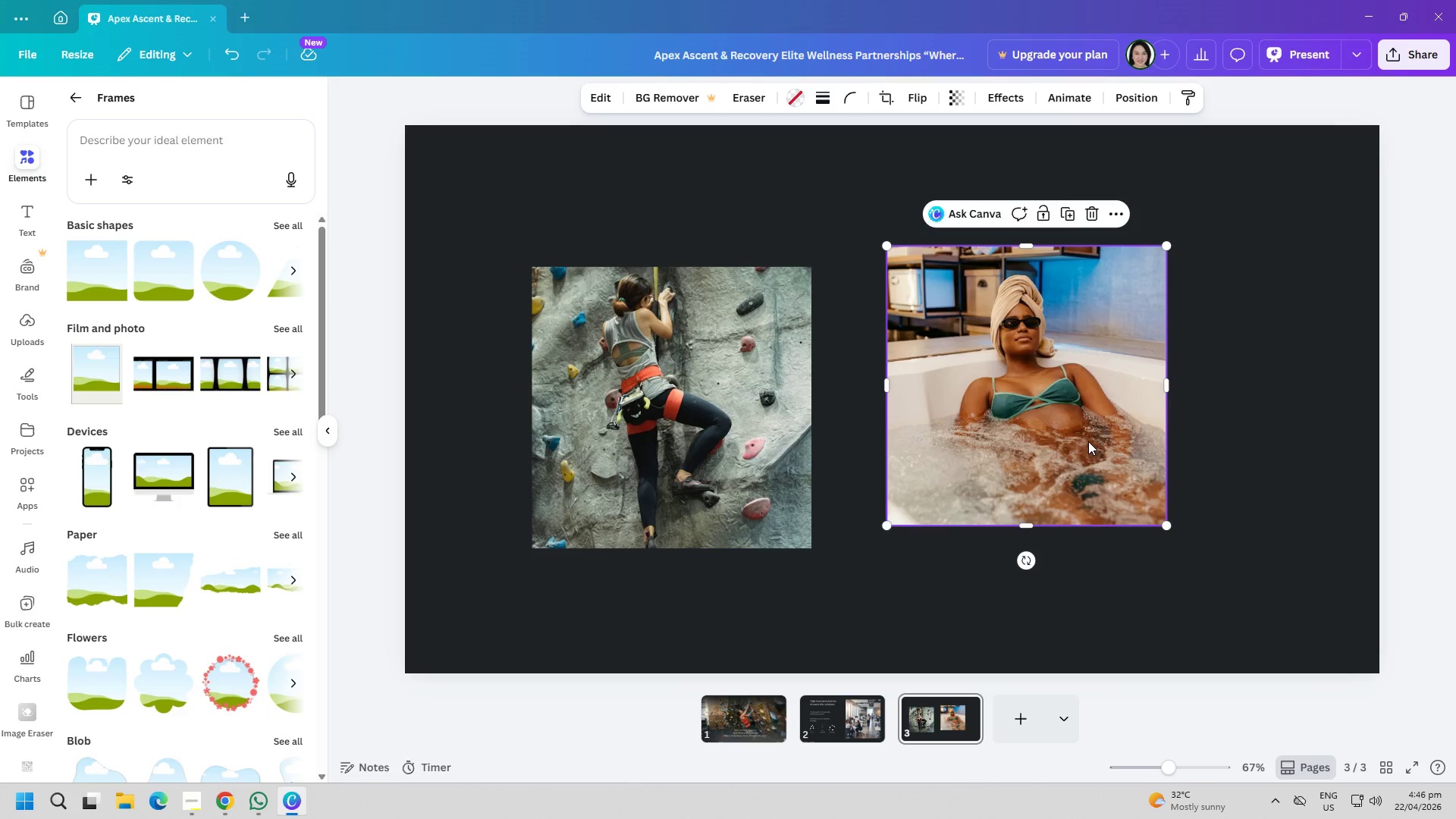 
right_click([1072, 437])
 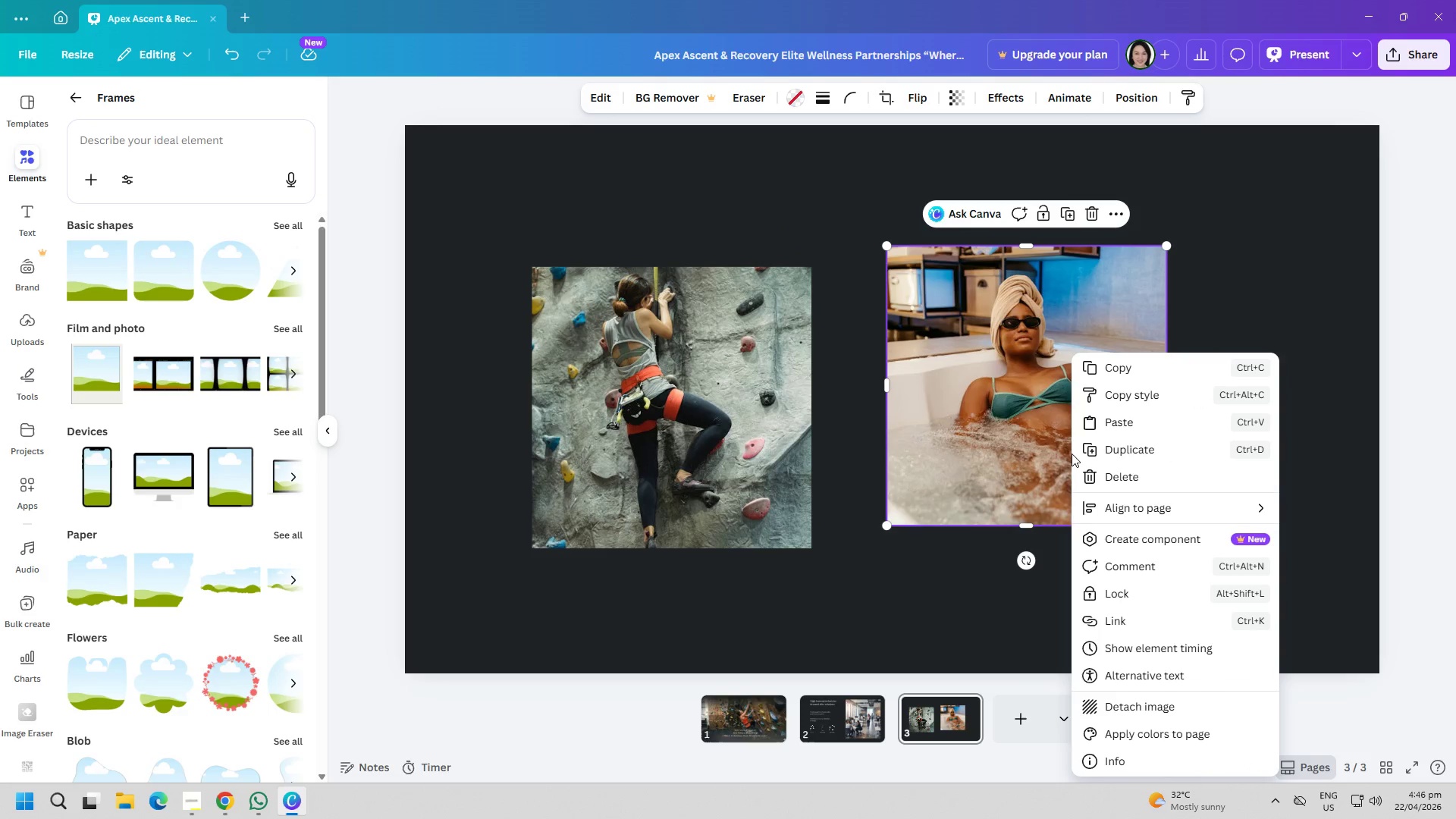 
left_click([1014, 420])
 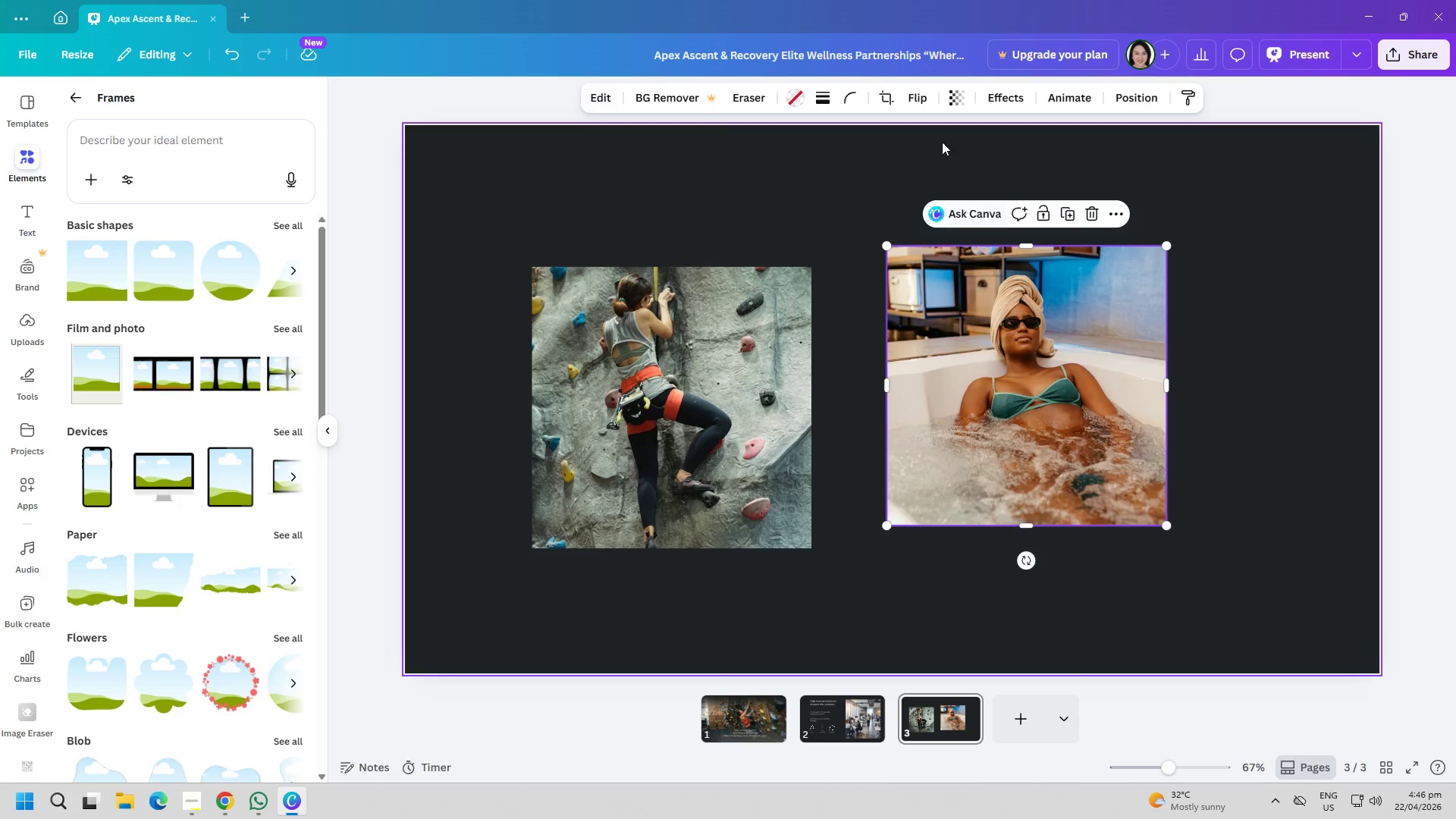 
left_click([923, 109])
 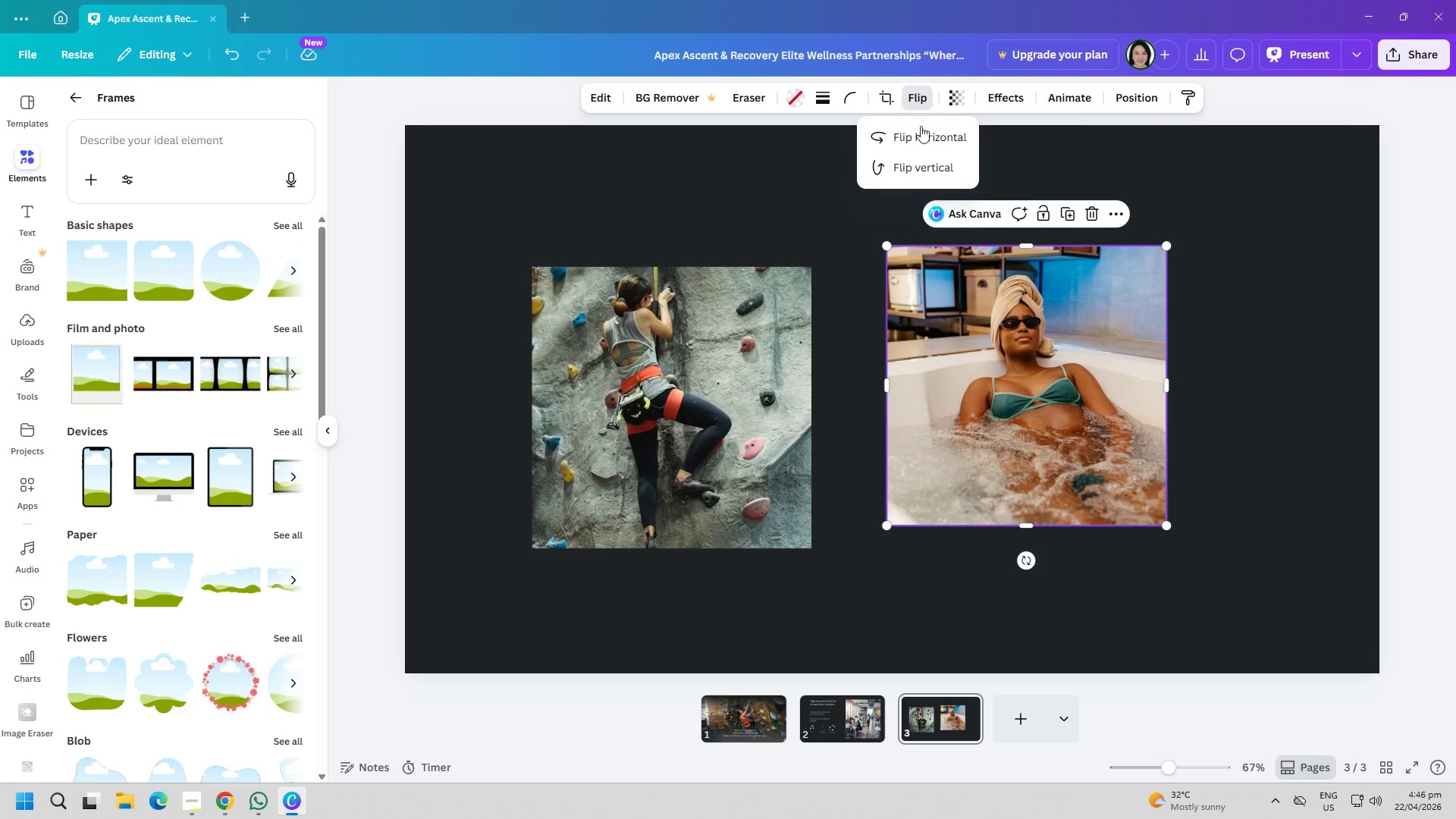 
left_click([926, 133])
 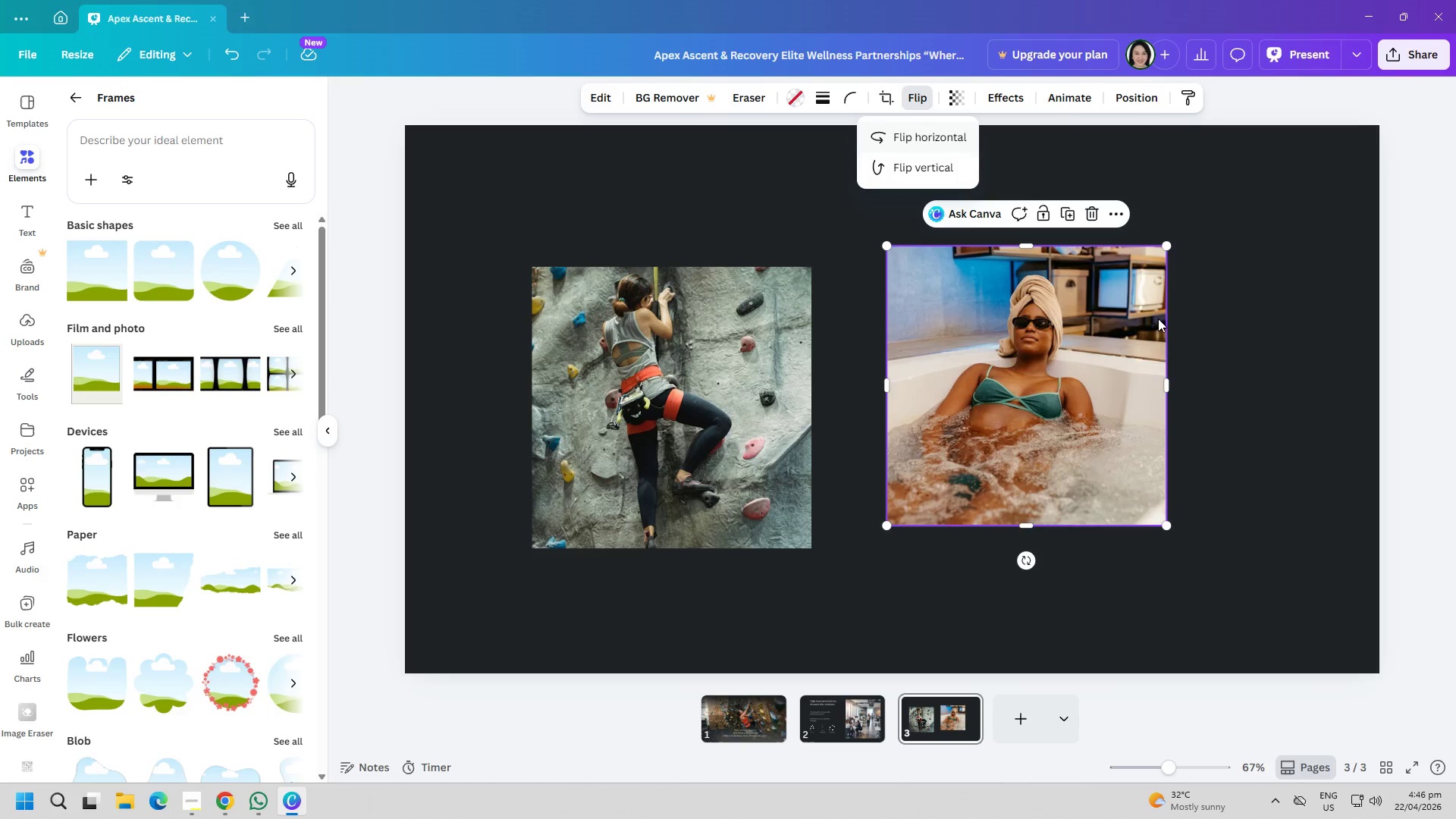 
left_click([1223, 431])
 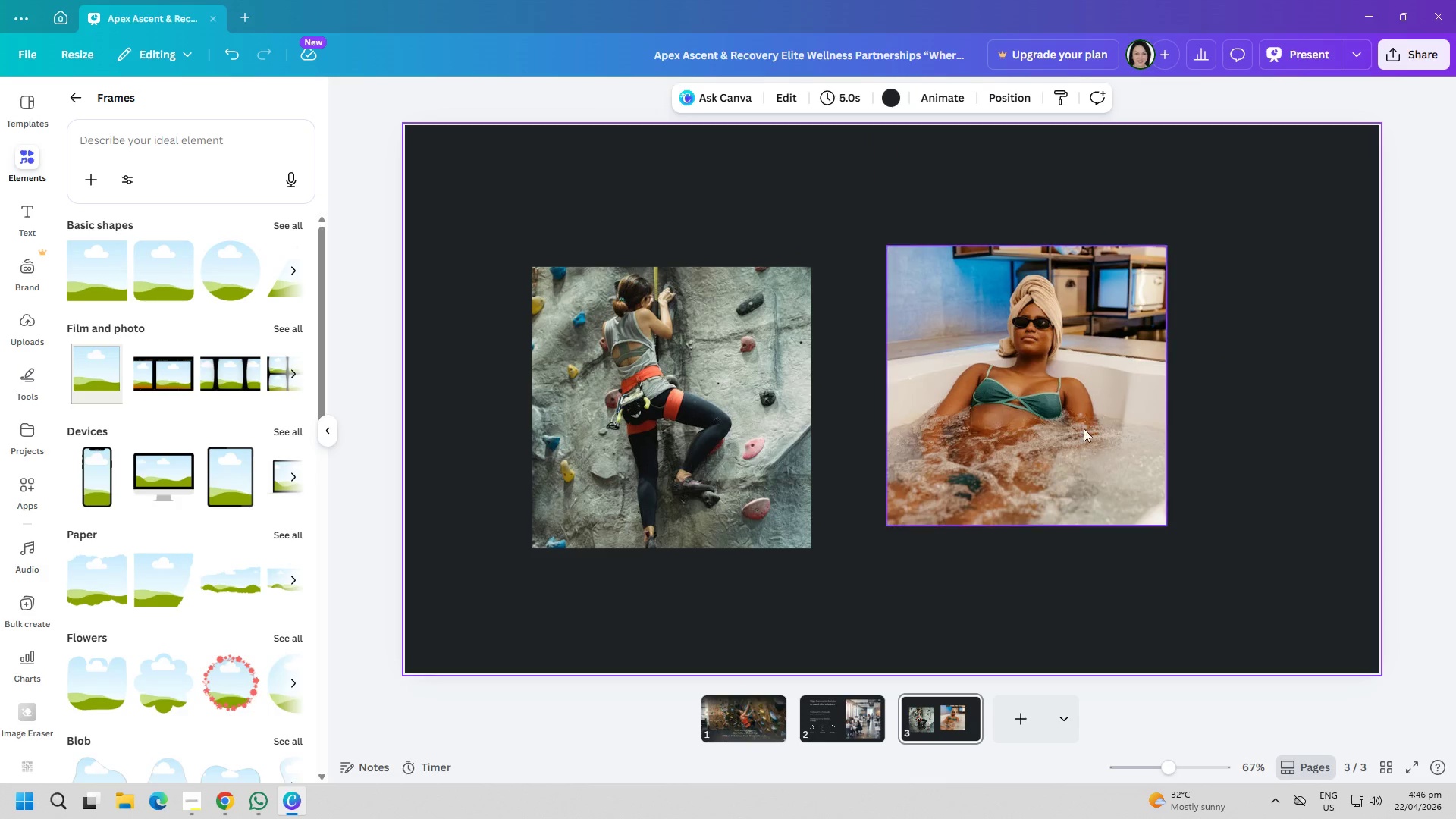 
left_click_drag(start_coordinate=[1036, 415], to_coordinate=[1043, 411])
 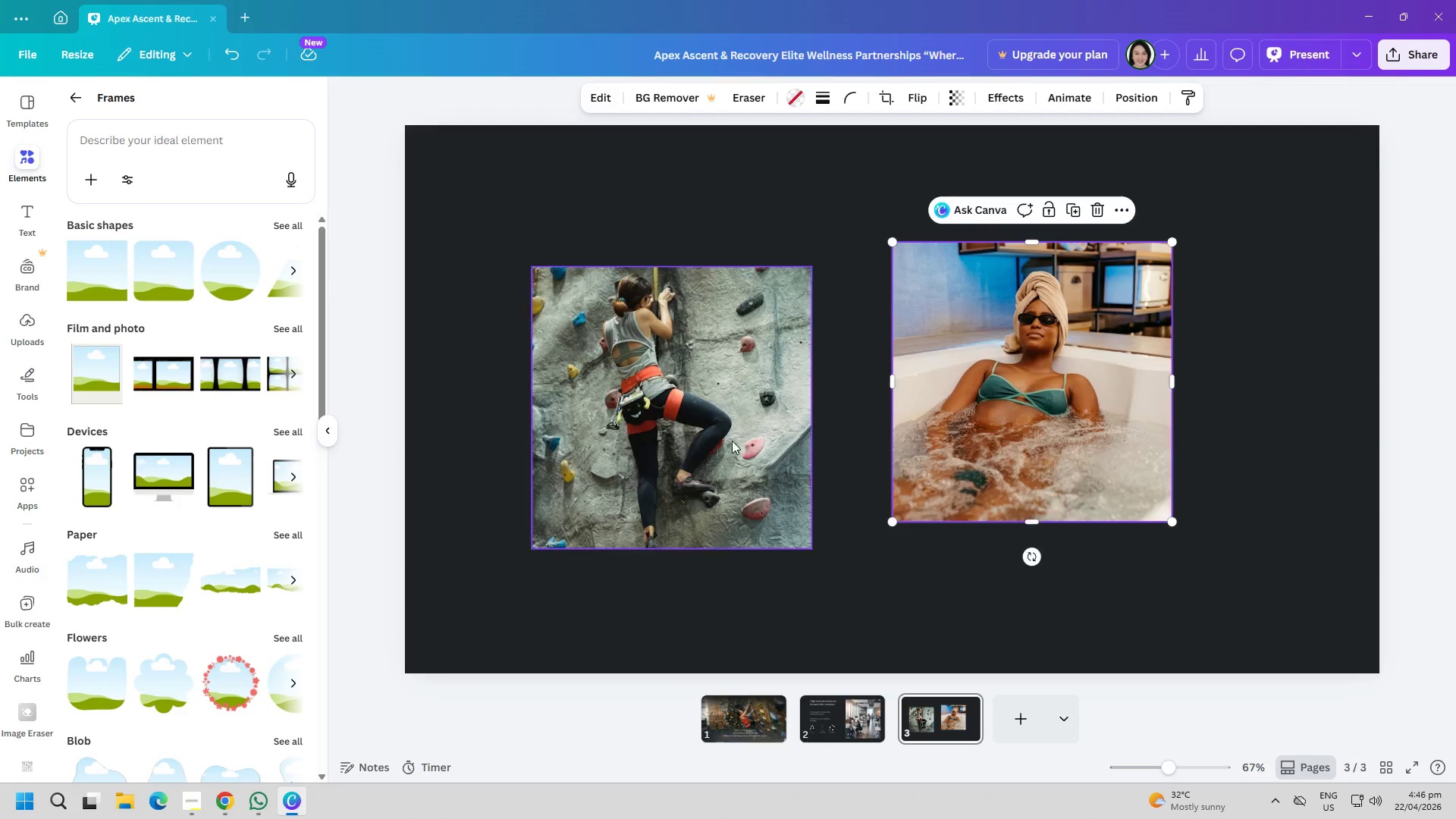 
left_click_drag(start_coordinate=[732, 441], to_coordinate=[750, 416])
 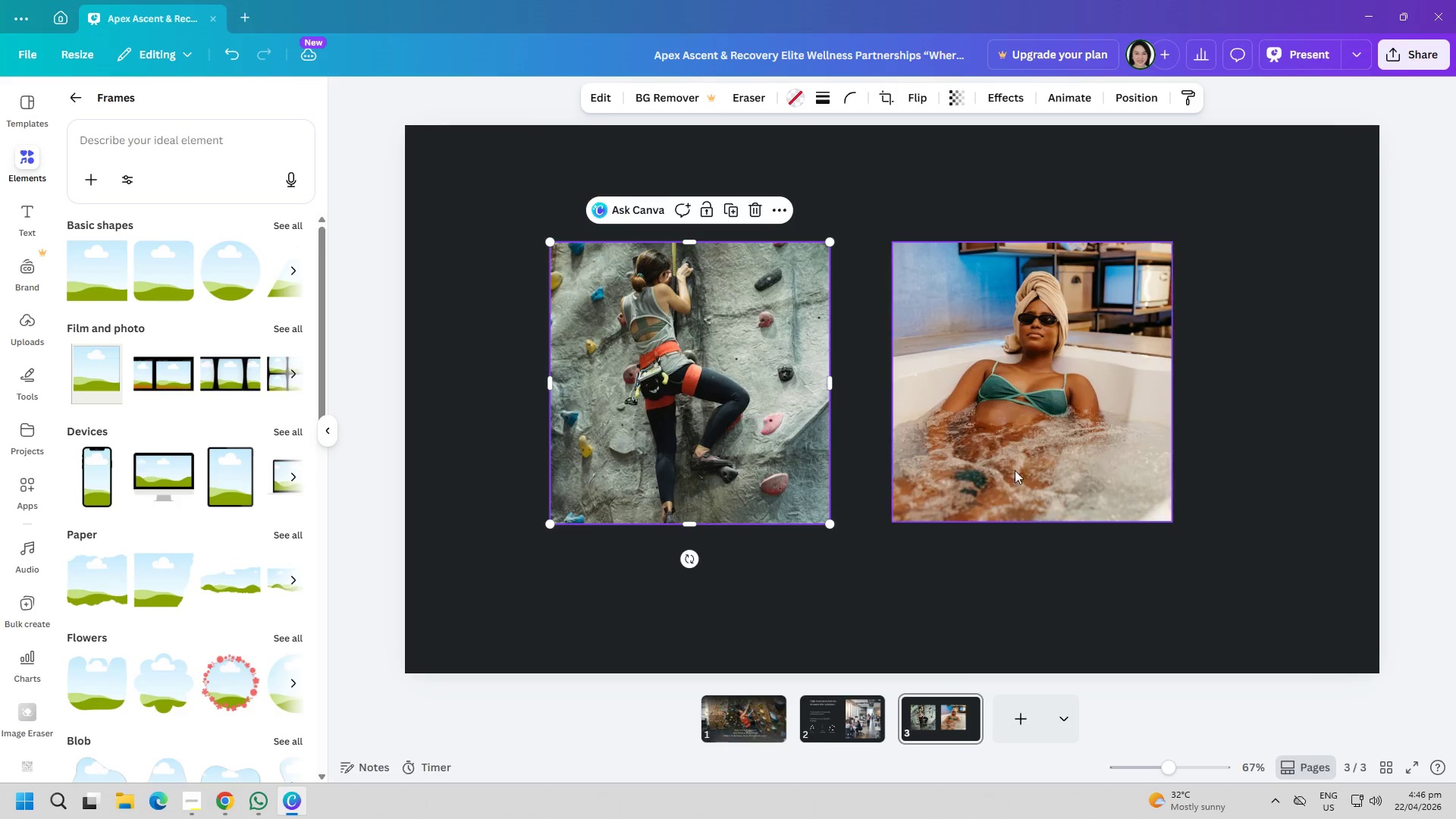 
left_click_drag(start_coordinate=[1064, 474], to_coordinate=[1084, 463])
 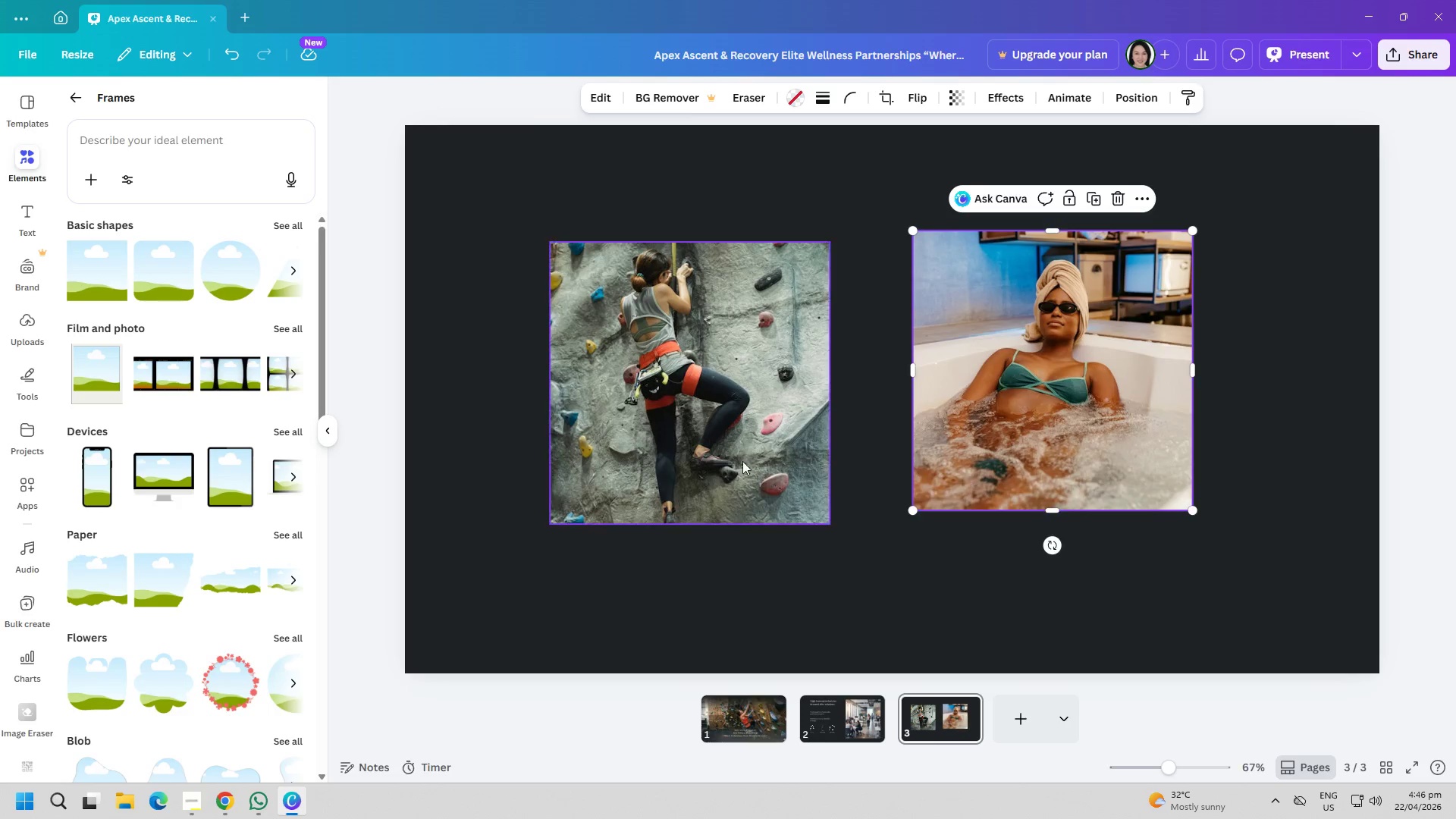 
left_click_drag(start_coordinate=[676, 454], to_coordinate=[706, 437])
 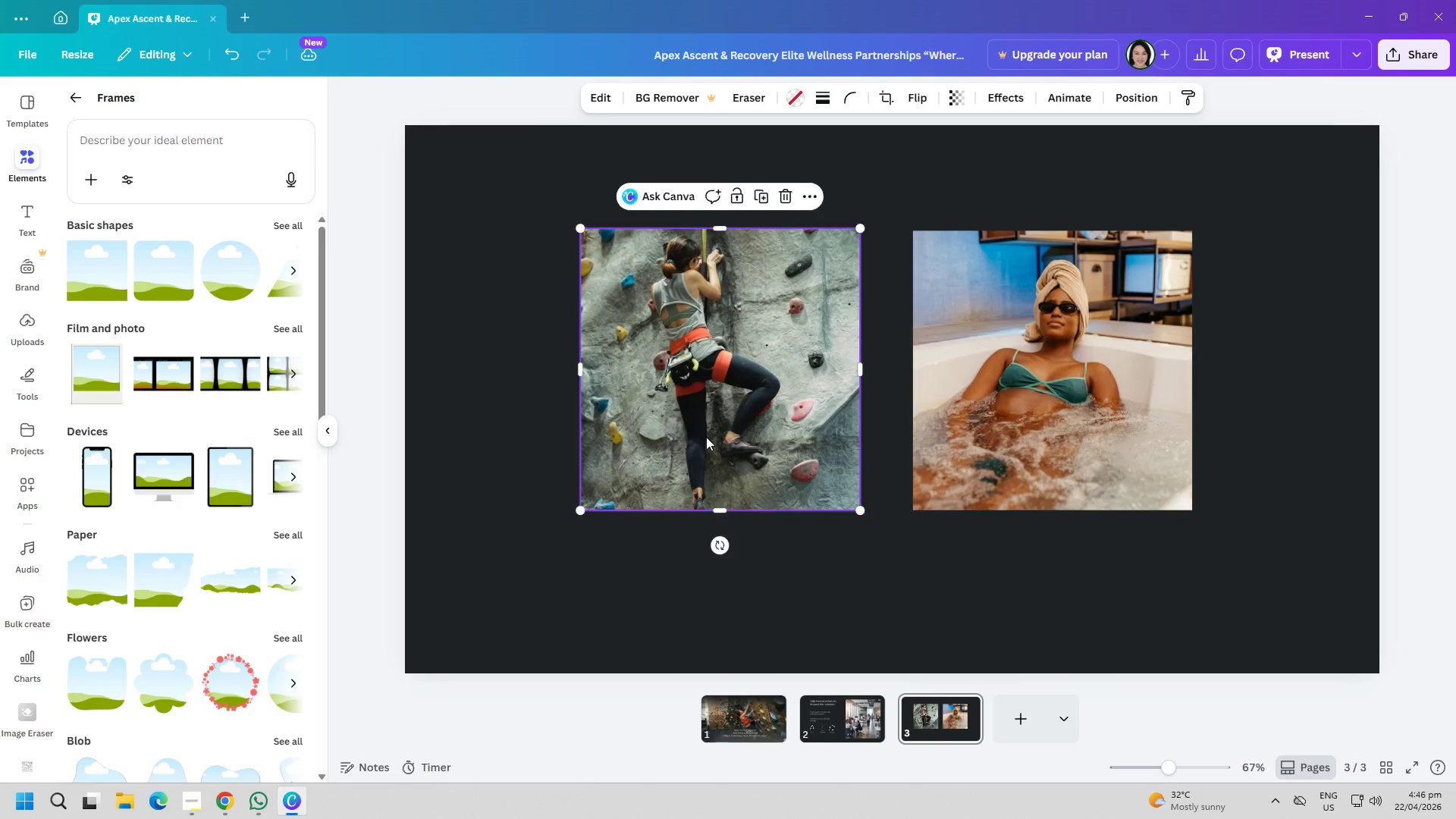 
left_click_drag(start_coordinate=[706, 437], to_coordinate=[689, 437])
 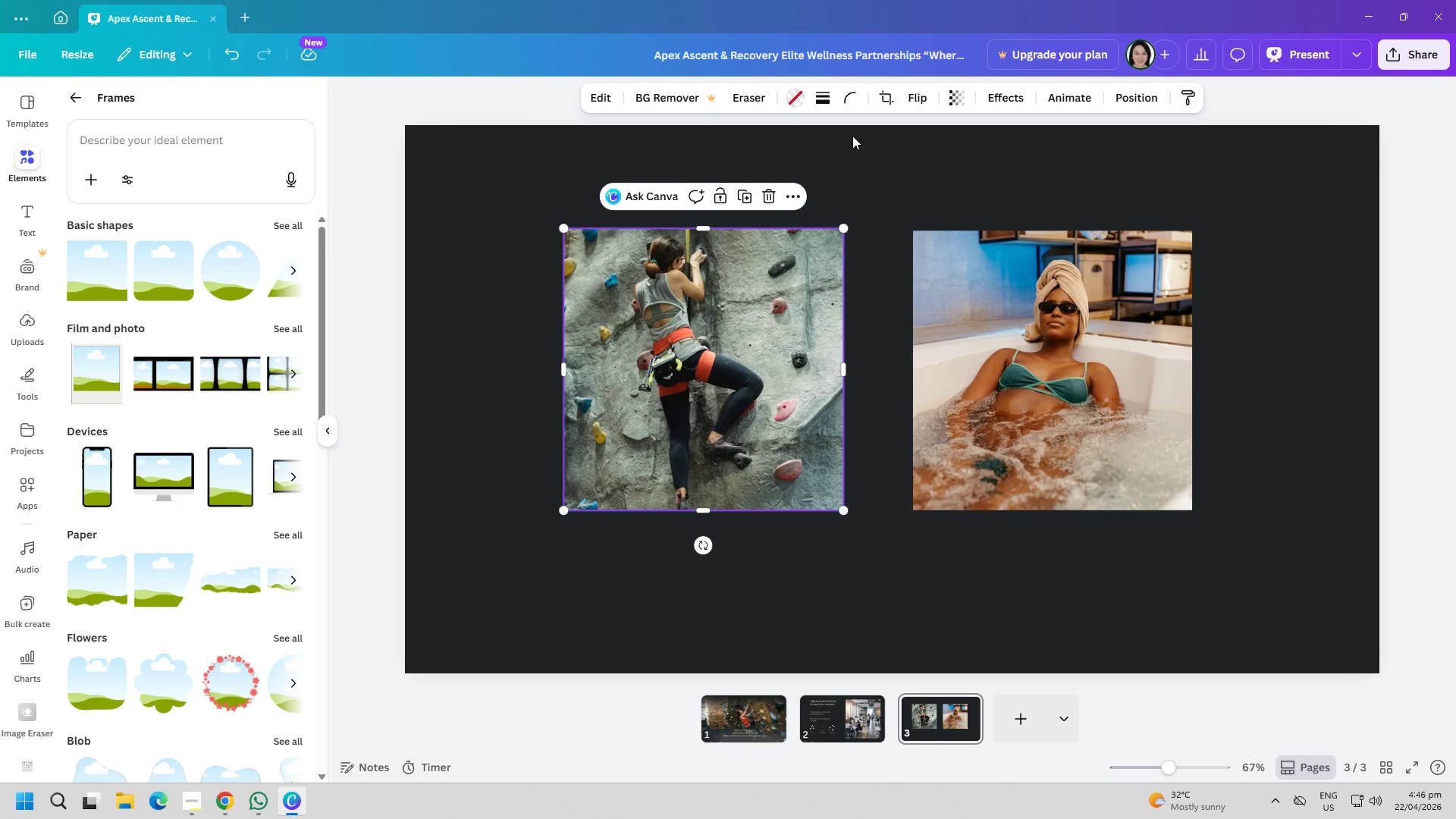 
left_click([704, 467])
 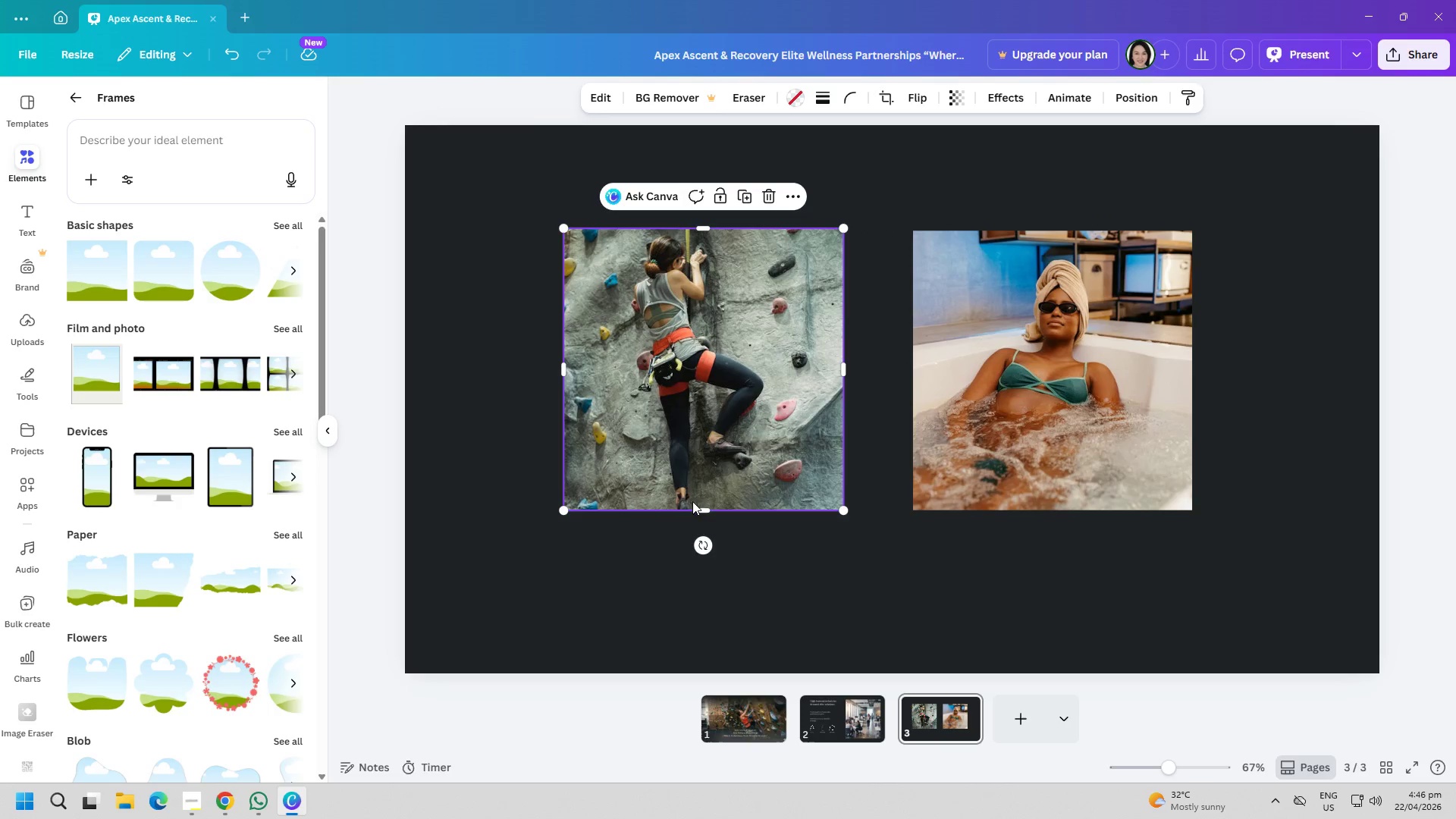 
left_click_drag(start_coordinate=[701, 508], to_coordinate=[701, 522])
 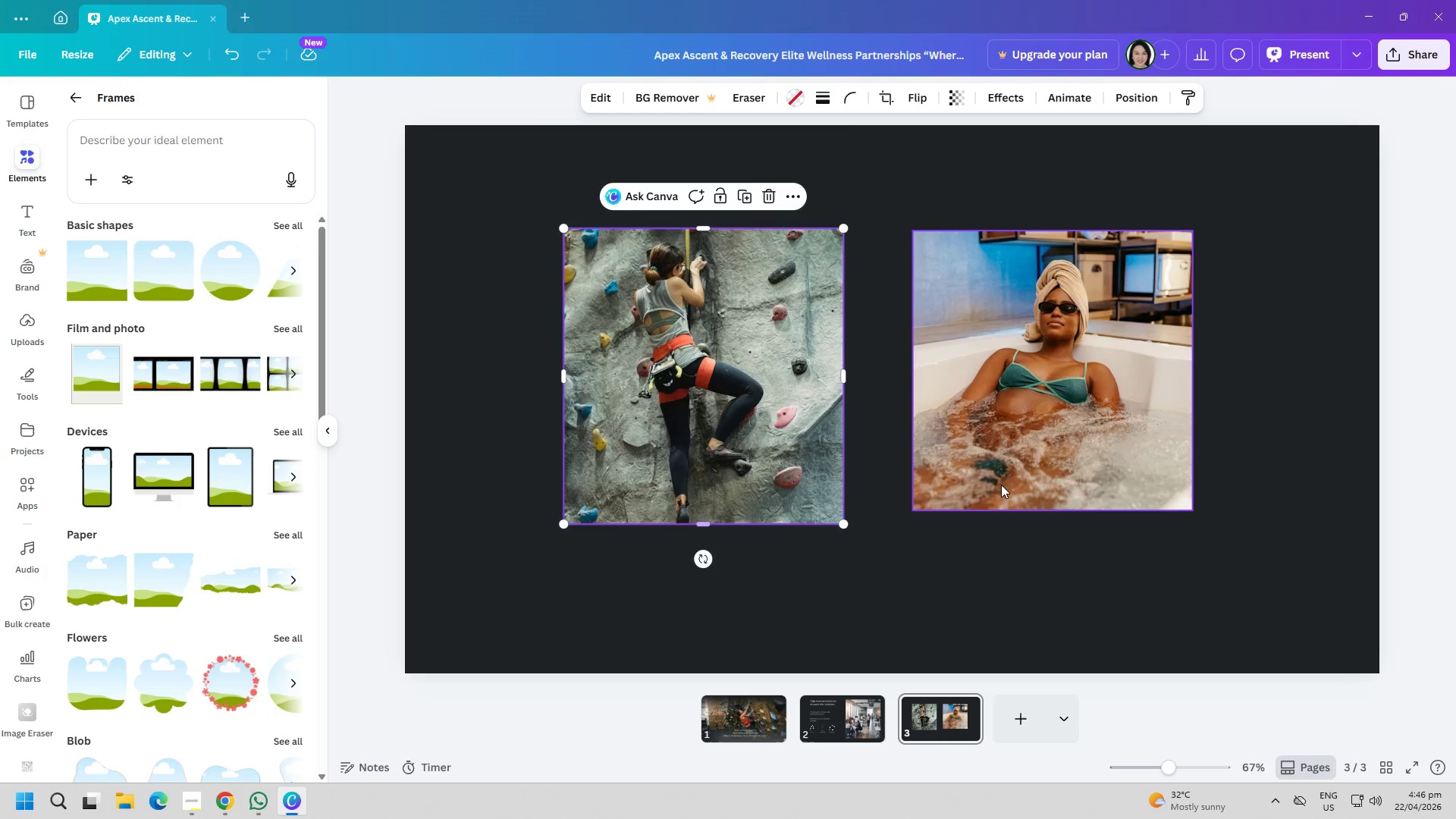 
left_click([1076, 466])
 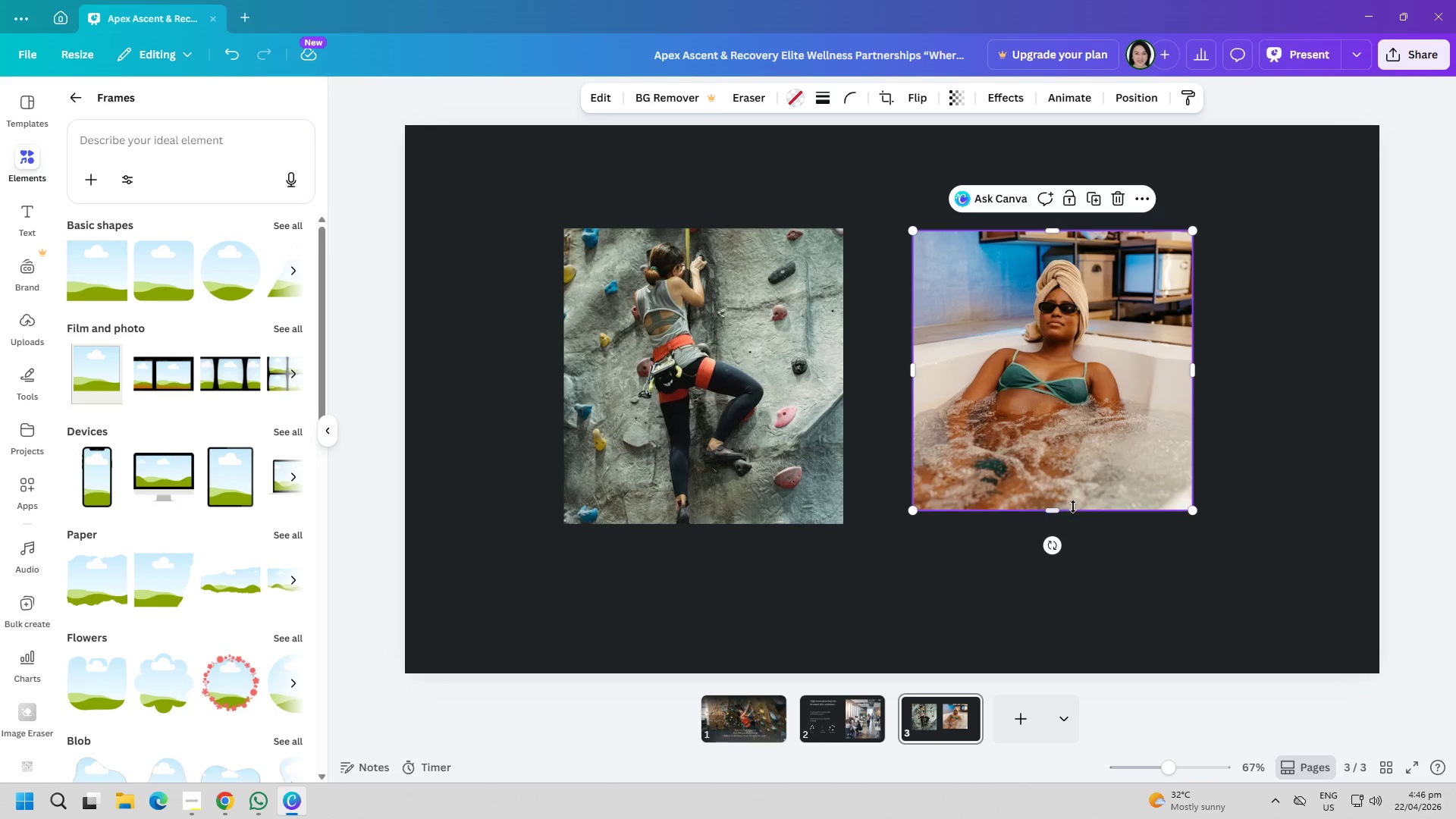 
left_click_drag(start_coordinate=[1050, 515], to_coordinate=[1059, 529])
 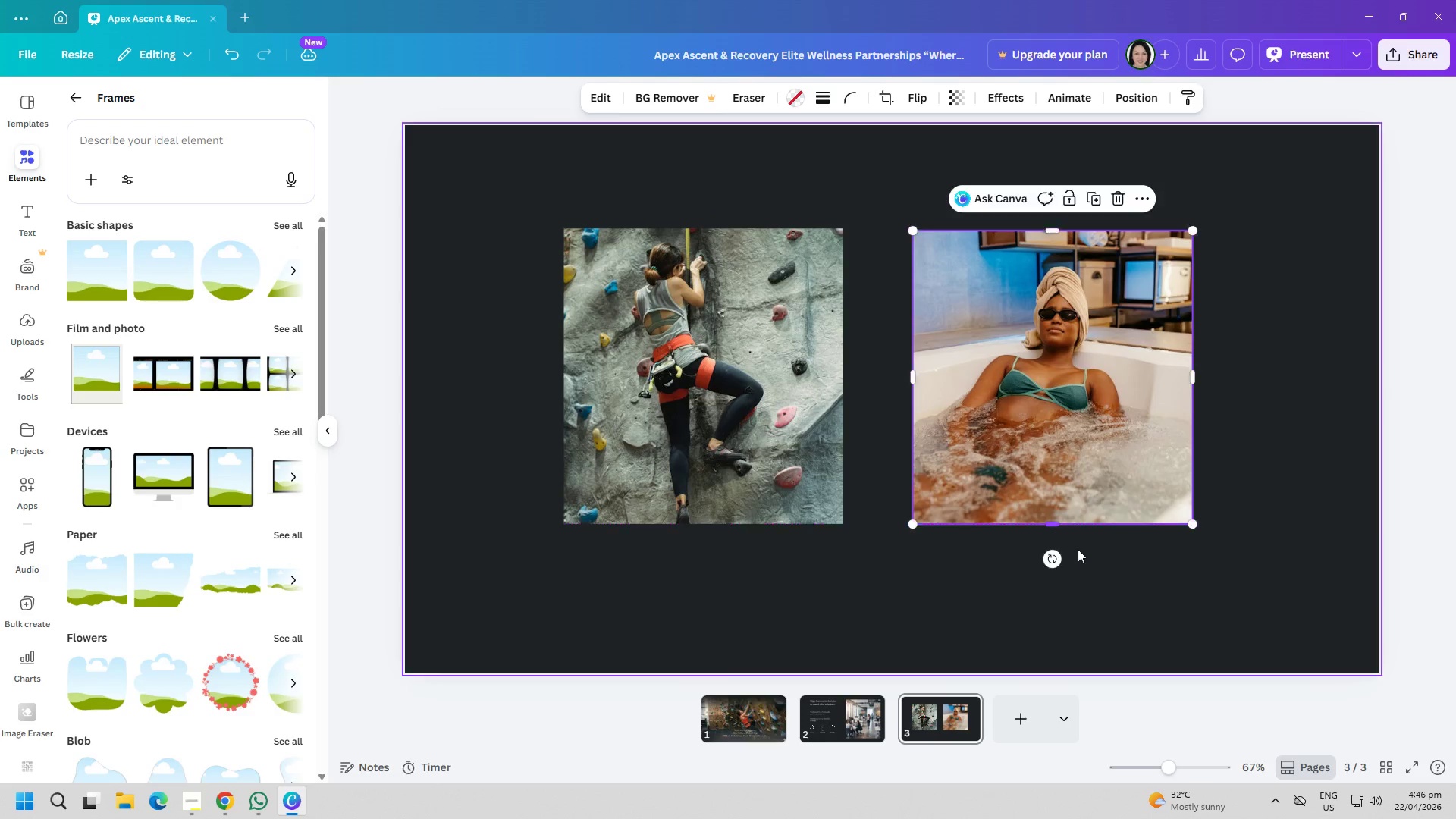 
left_click([1148, 600])
 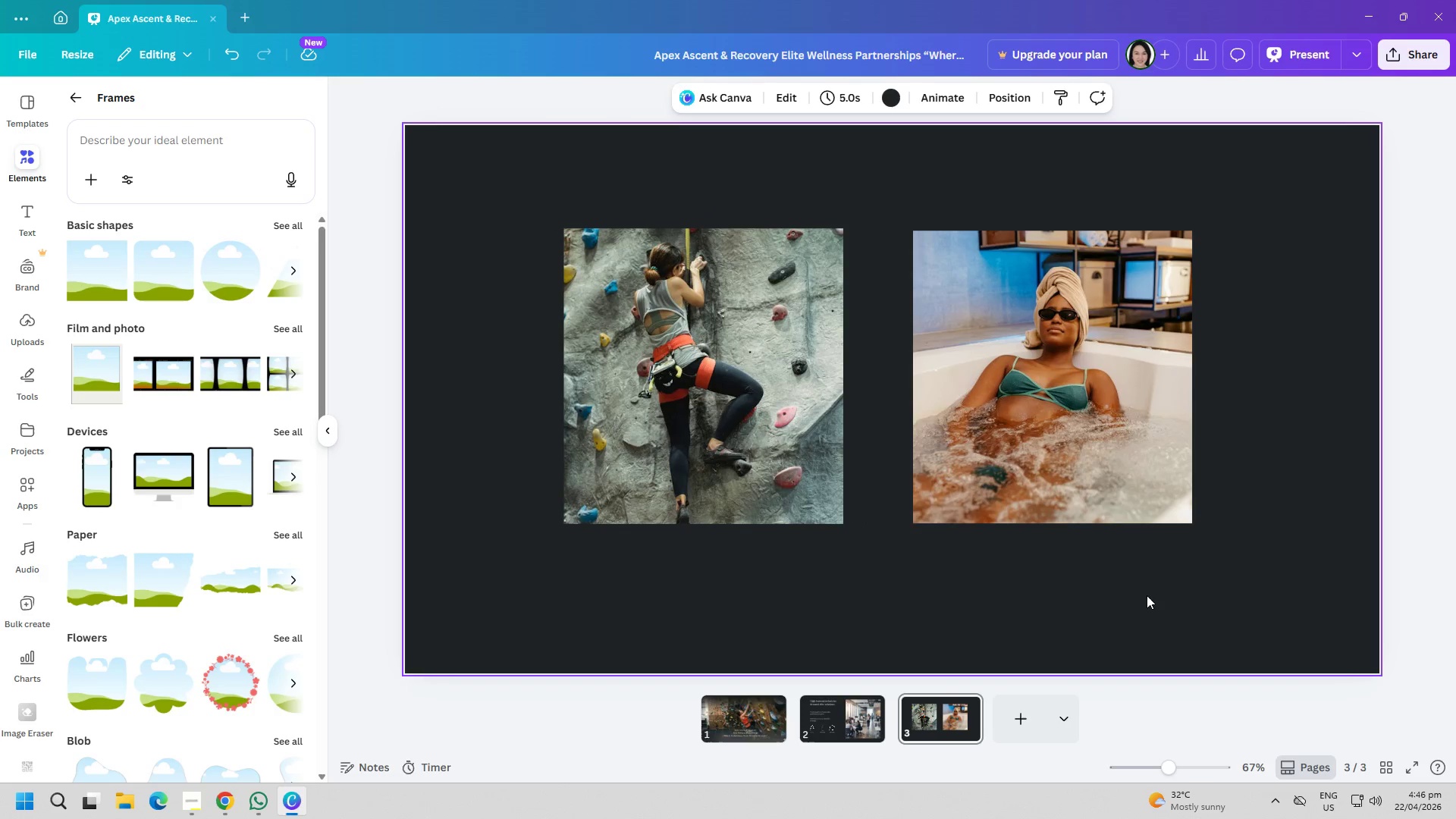 
left_click_drag(start_coordinate=[1068, 498], to_coordinate=[1102, 495])
 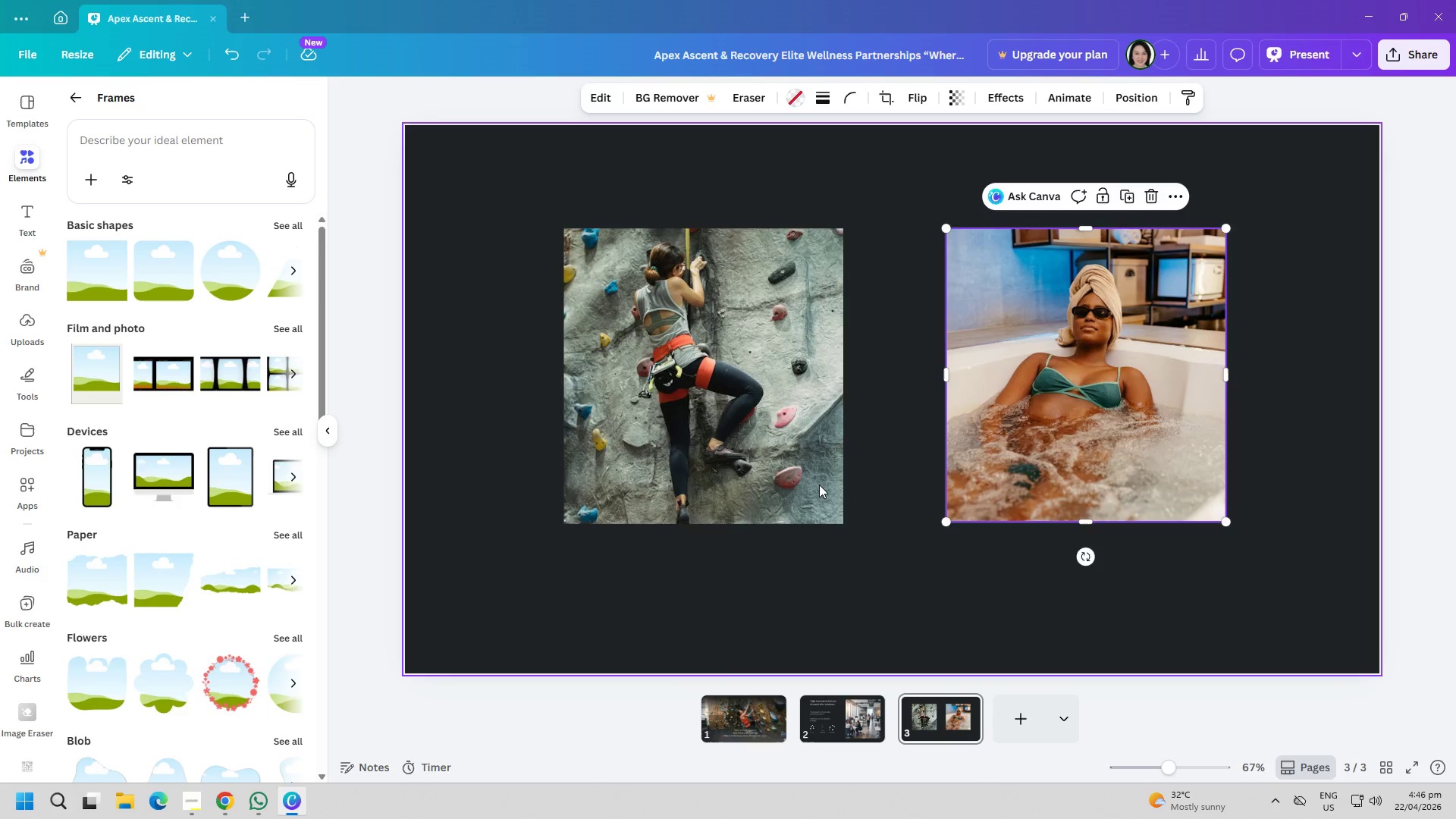 
left_click_drag(start_coordinate=[766, 475], to_coordinate=[768, 484])
 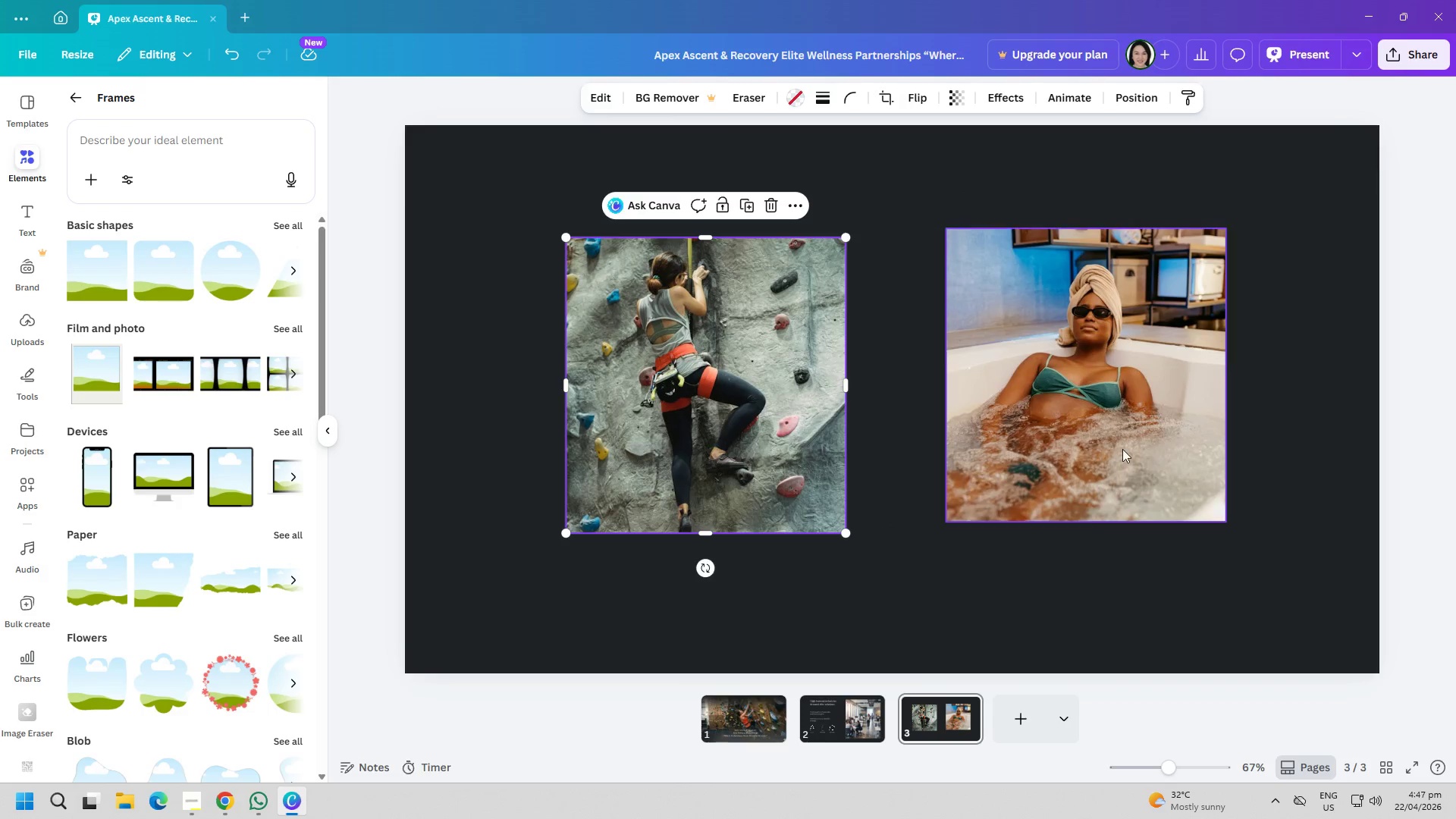 
left_click_drag(start_coordinate=[1138, 447], to_coordinate=[1134, 461])
 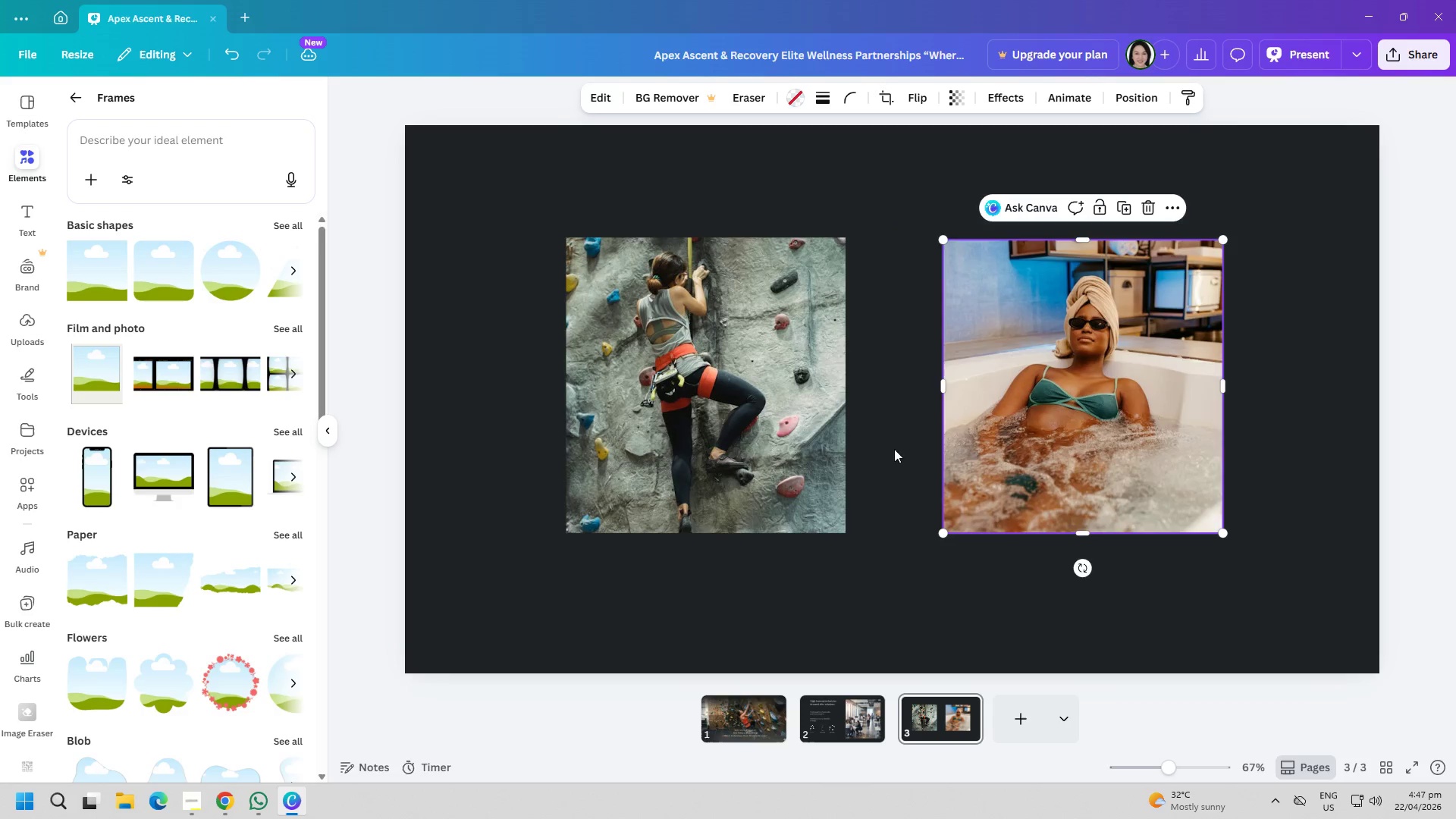 
left_click_drag(start_coordinate=[780, 427], to_coordinate=[777, 436])
 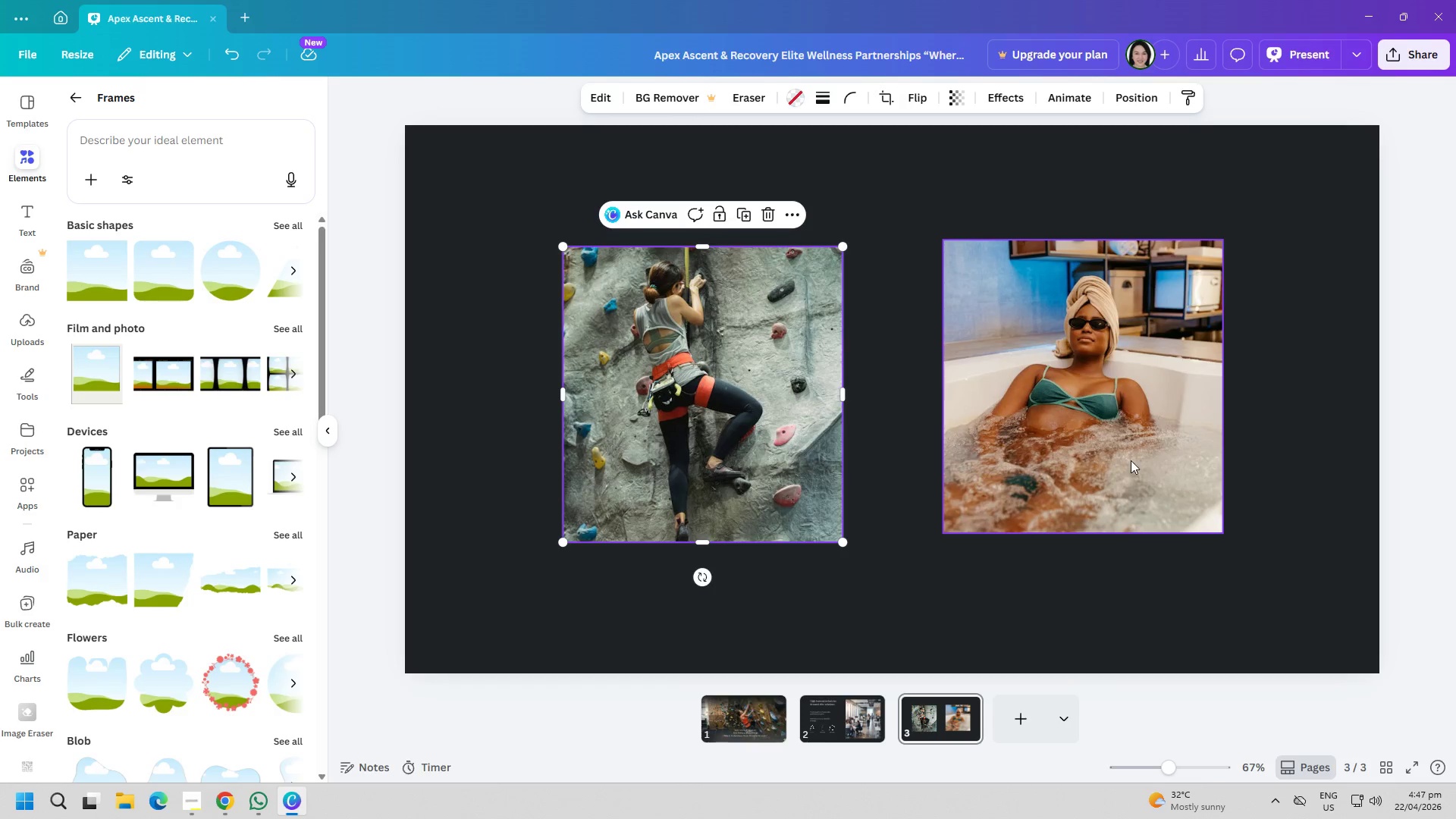 
left_click_drag(start_coordinate=[1141, 459], to_coordinate=[1144, 463])
 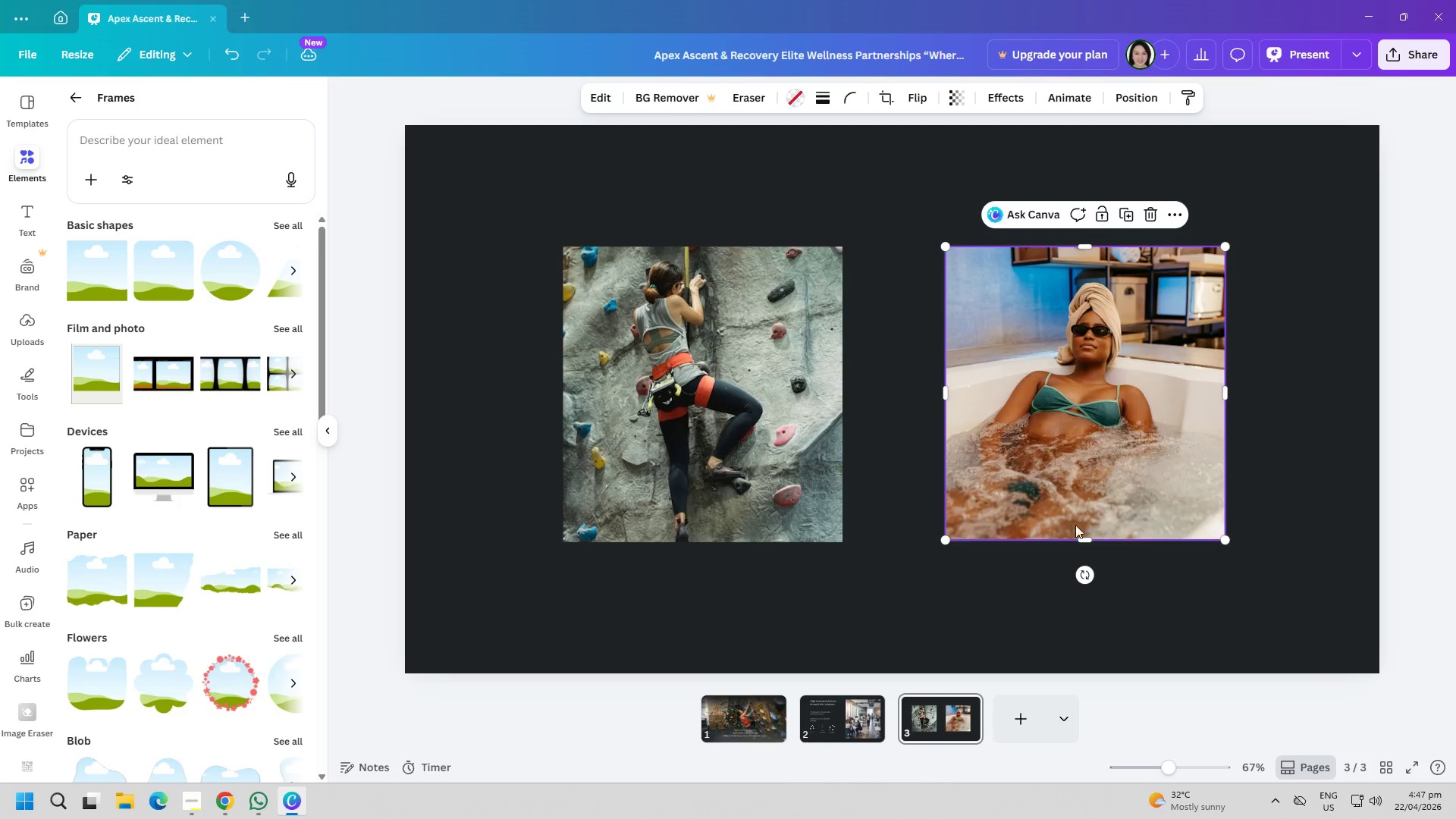 
left_click([952, 593])
 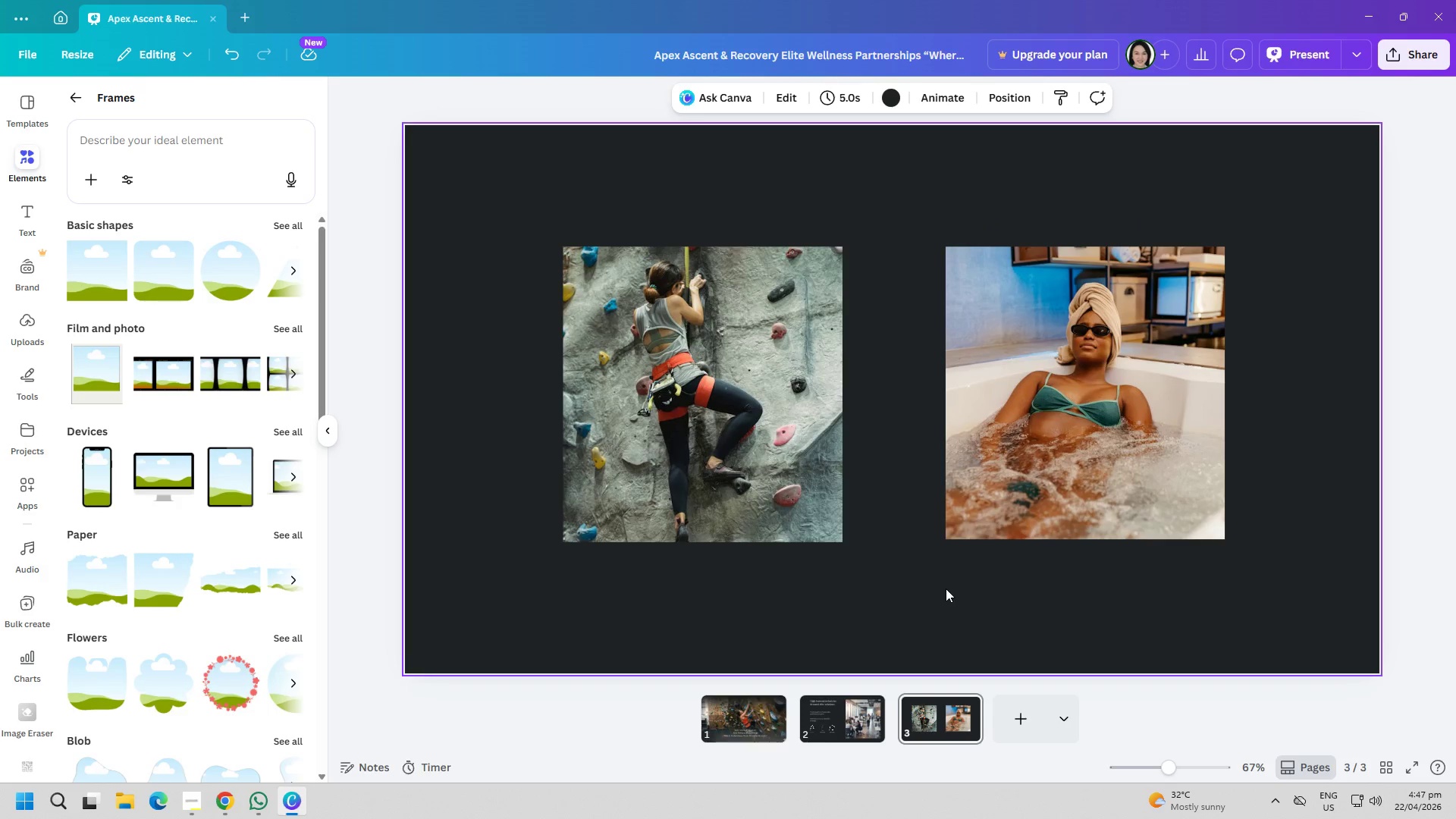 
left_click([755, 504])
 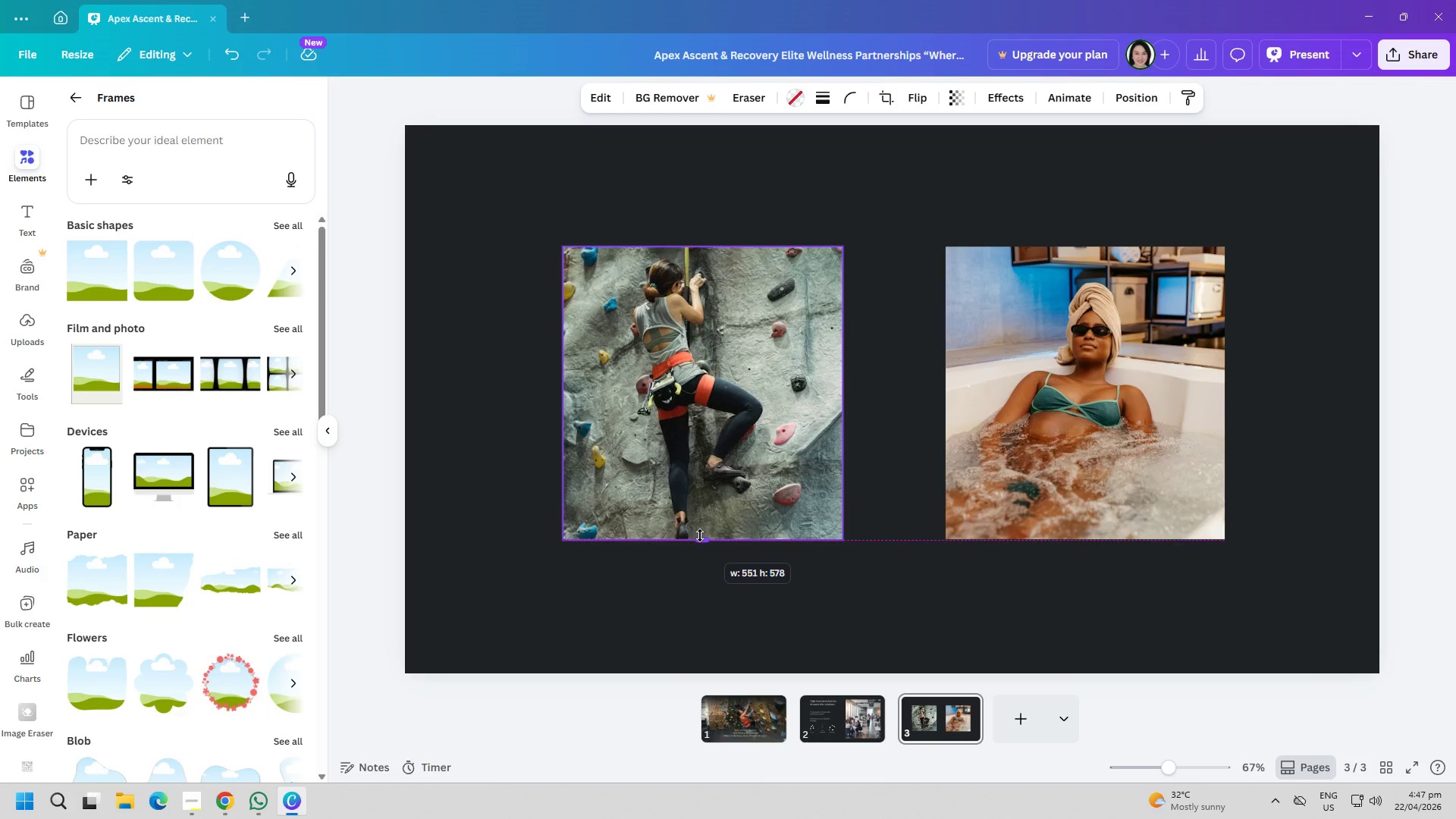 
left_click([457, 445])
 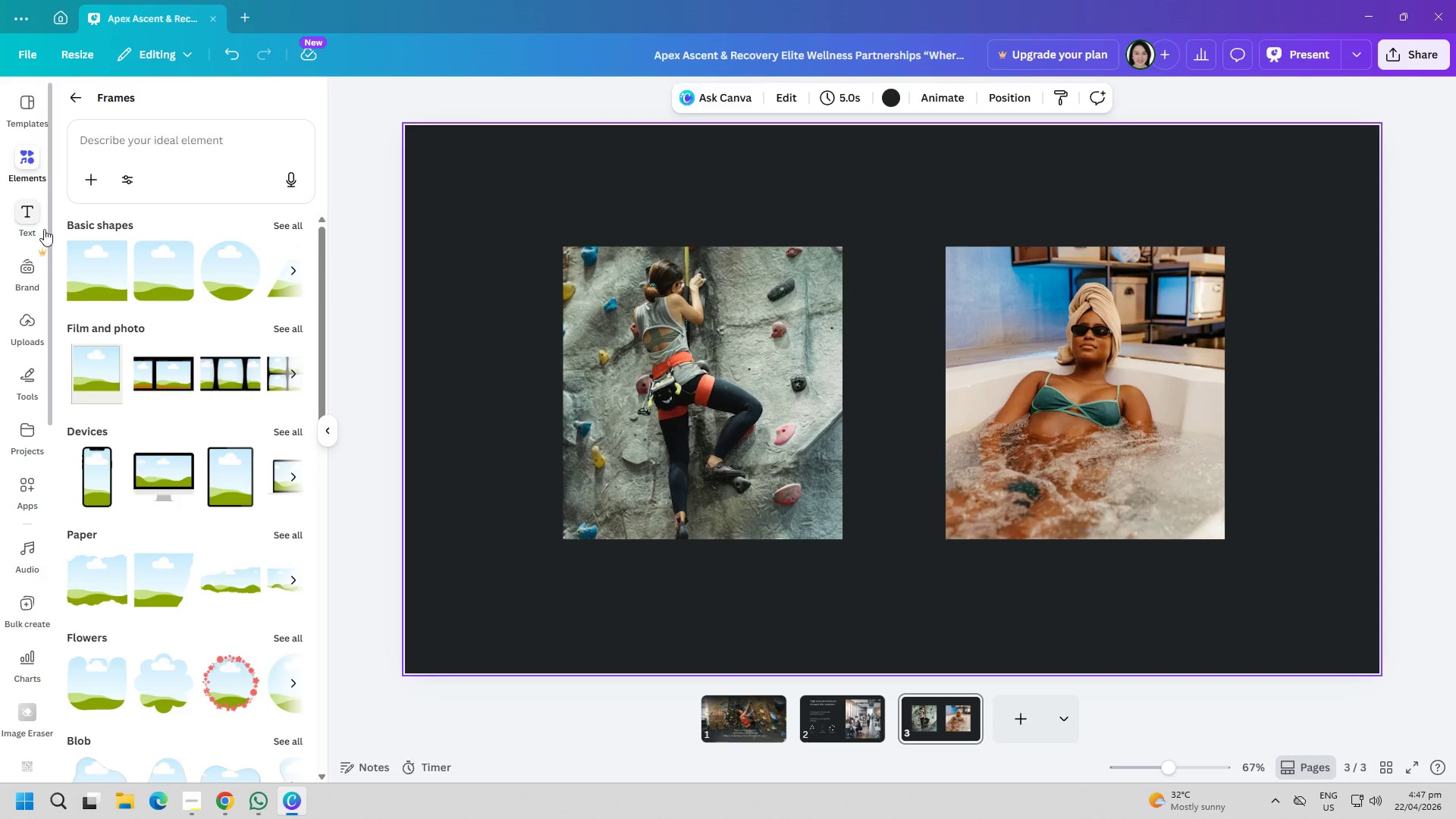 
left_click([66, 102])
 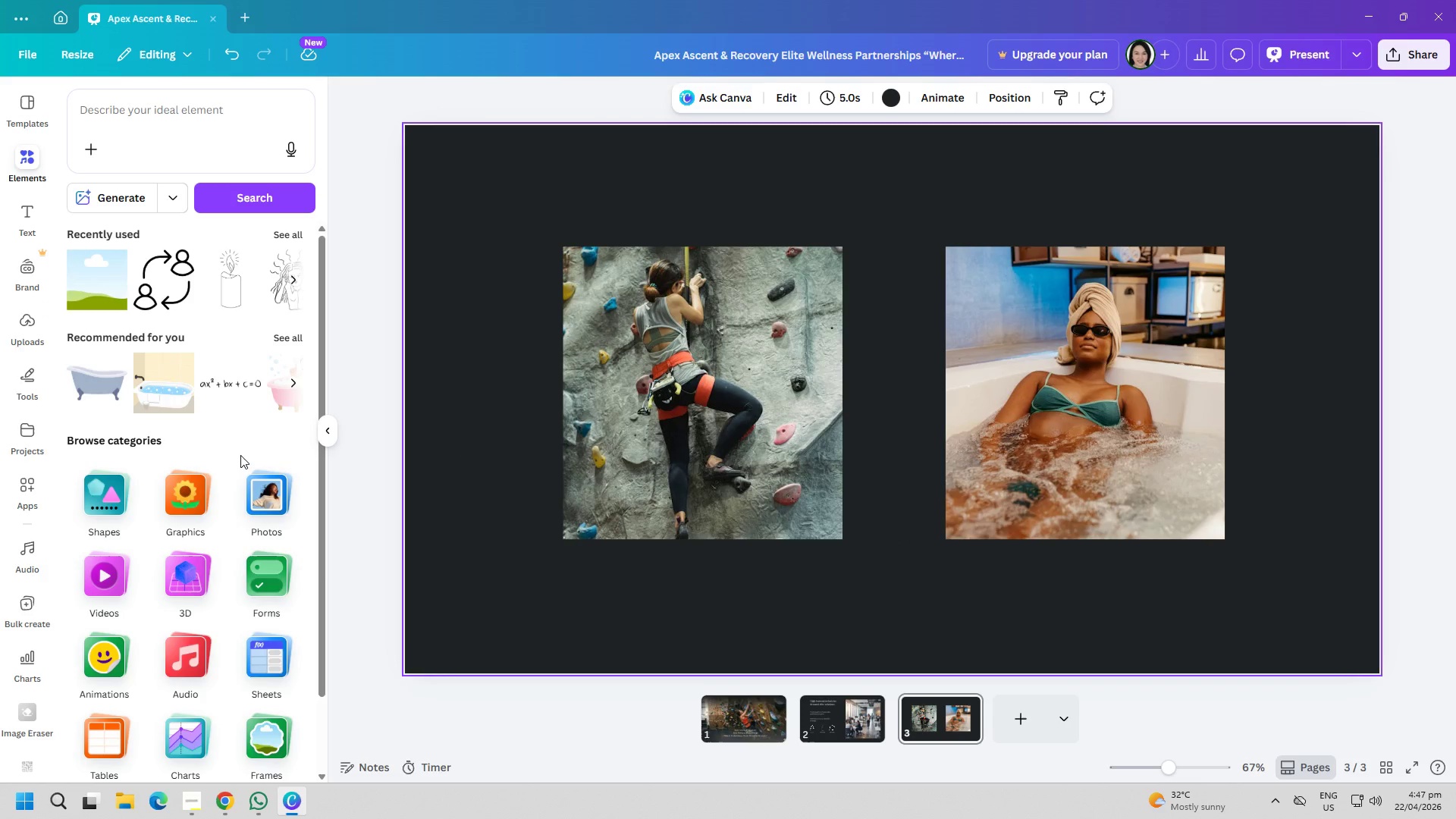 
scroll: coordinate [240, 455], scroll_direction: down, amount: 1.0
 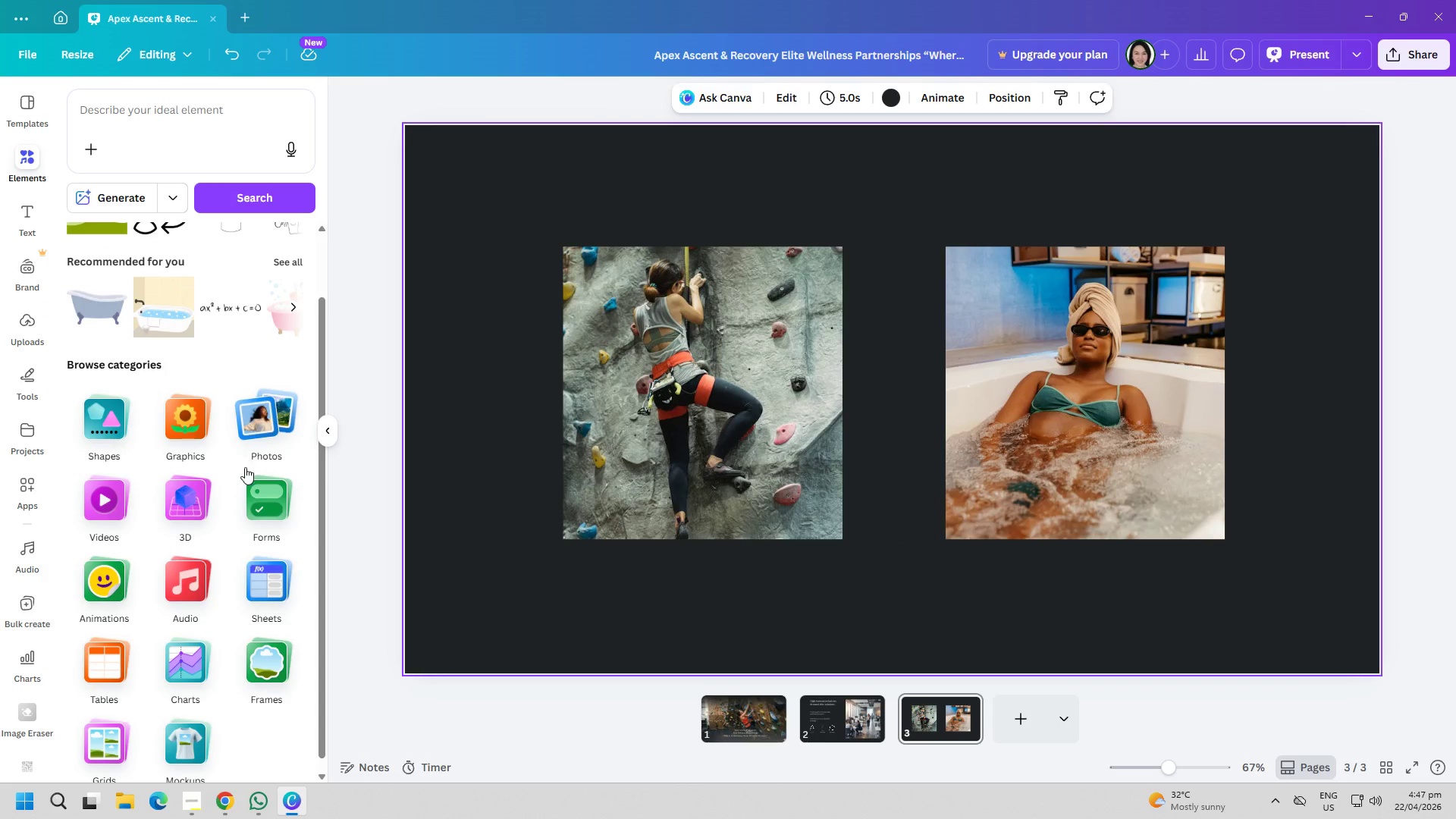 
left_click([254, 523])
 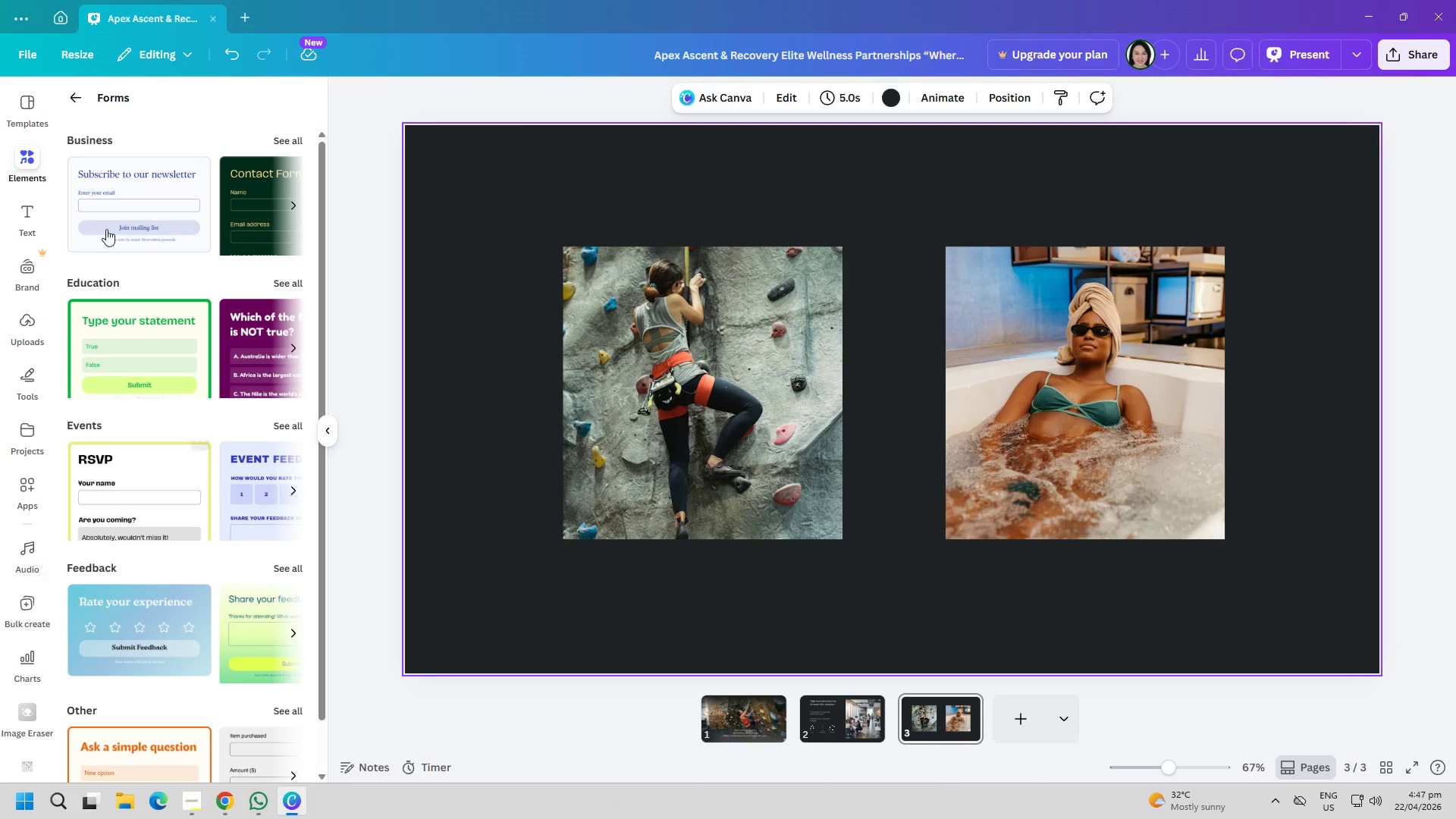 
left_click([77, 97])
 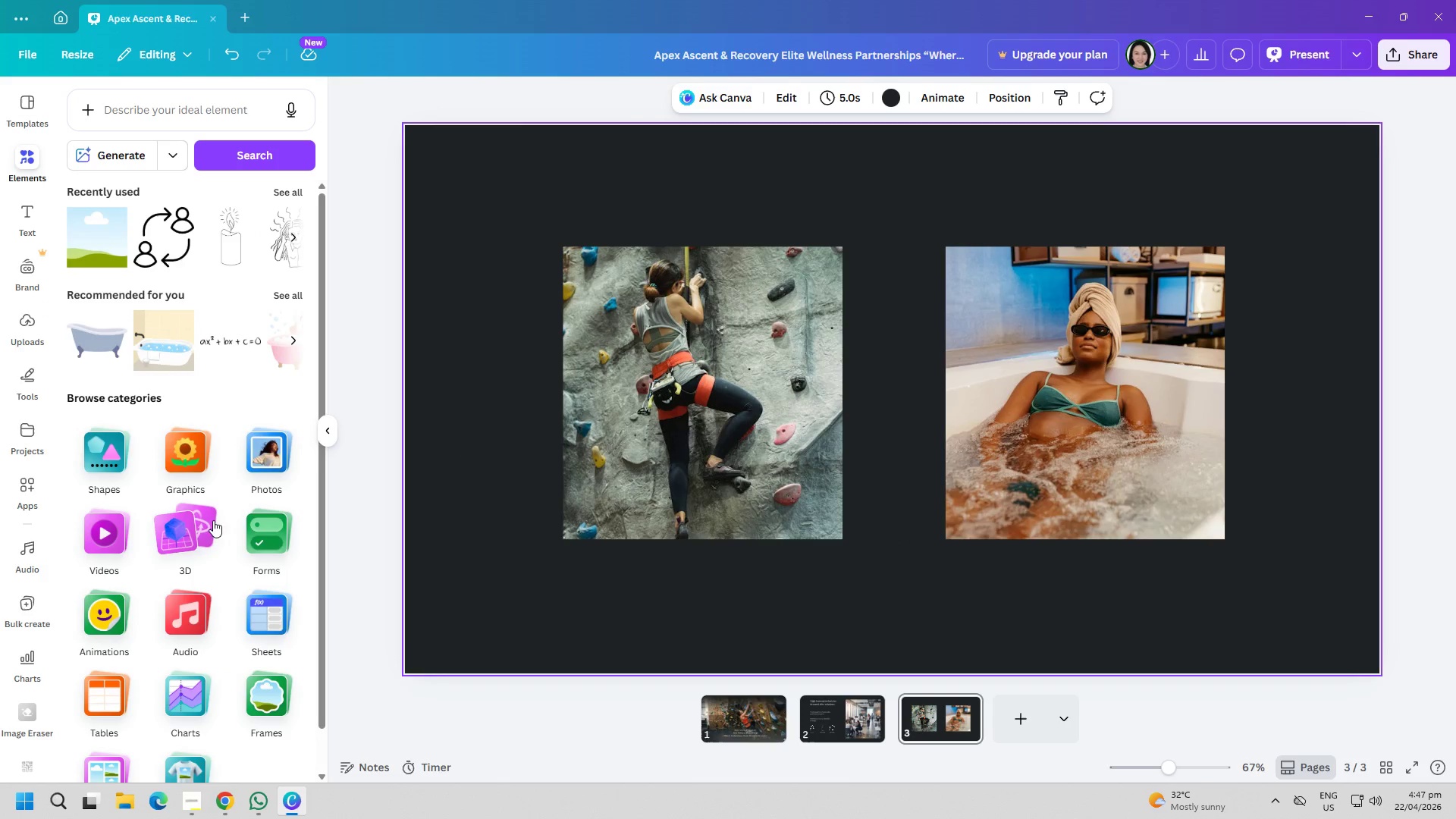 
left_click([83, 546])
 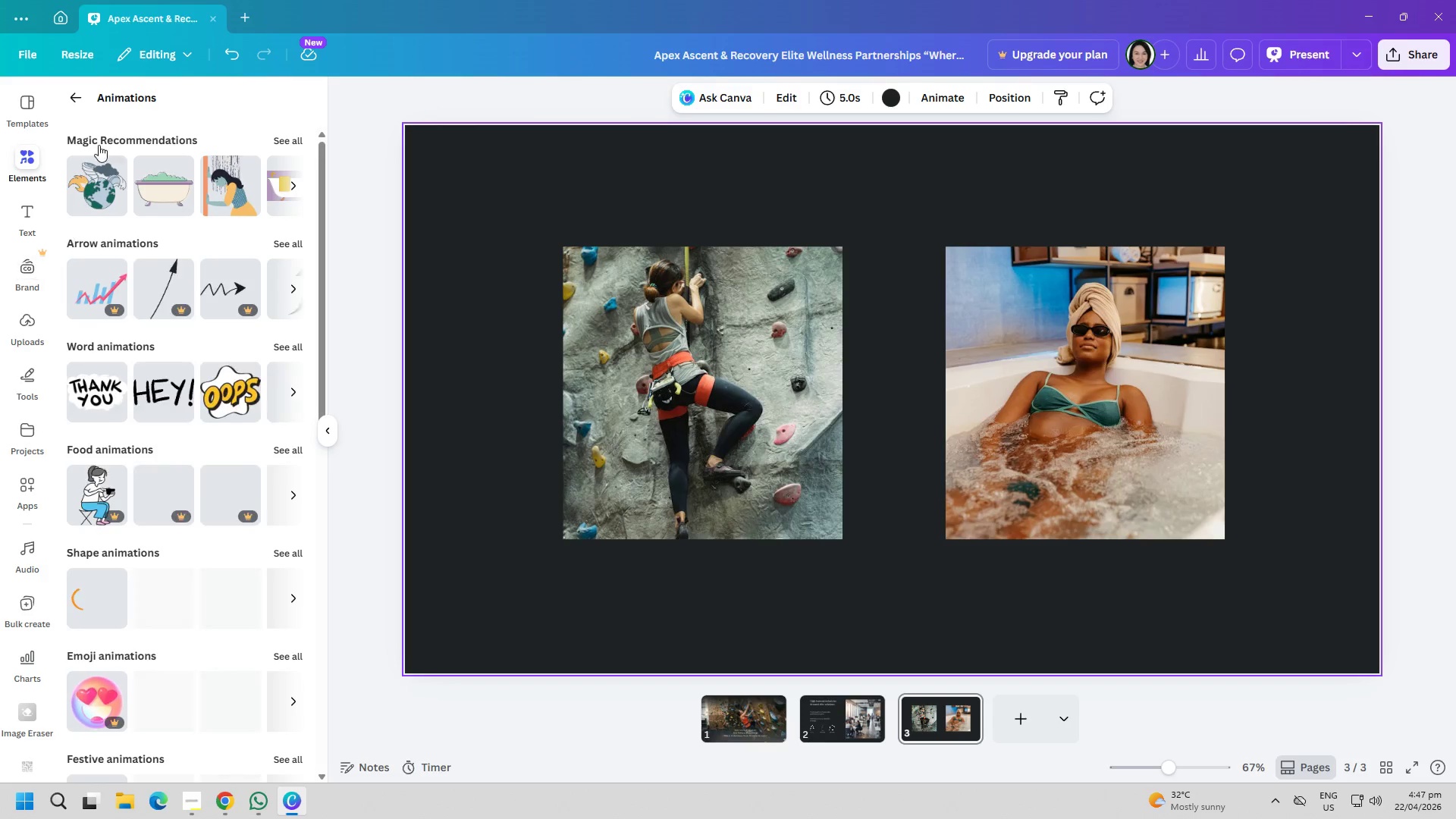 
scroll: coordinate [217, 557], scroll_direction: down, amount: 2.0
 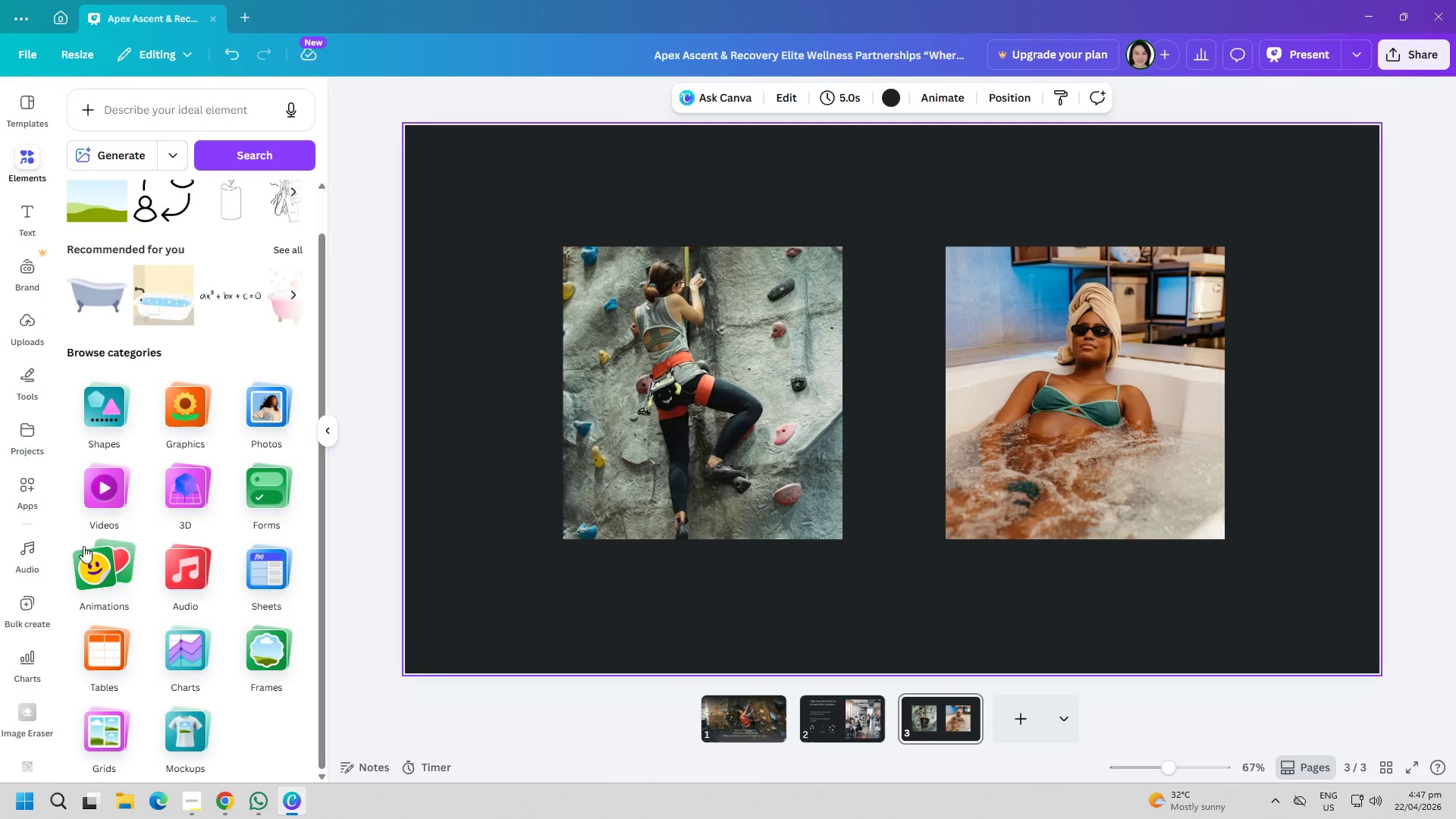 
left_click([77, 97])
 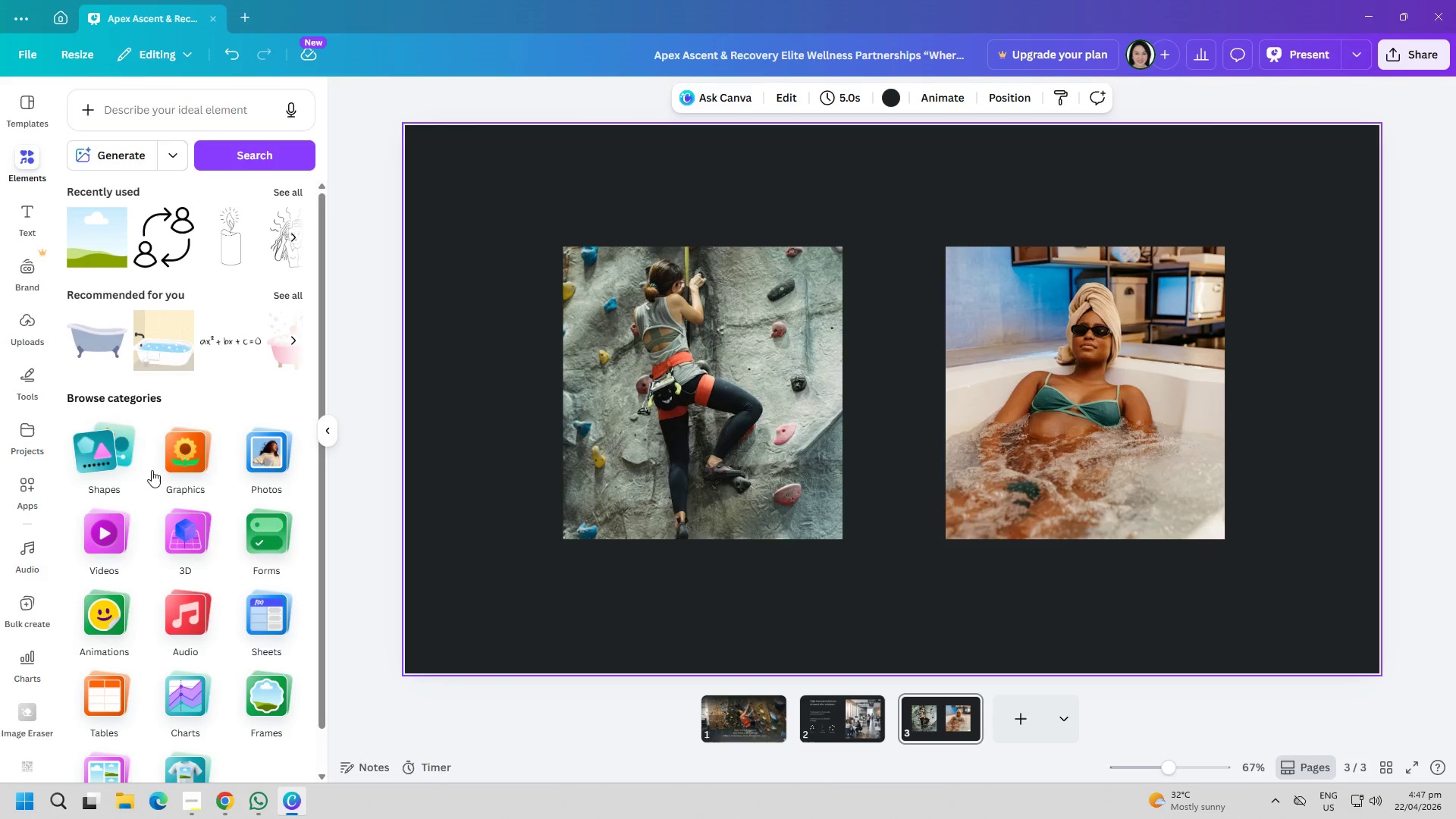 
scroll: coordinate [167, 477], scroll_direction: down, amount: 2.0
 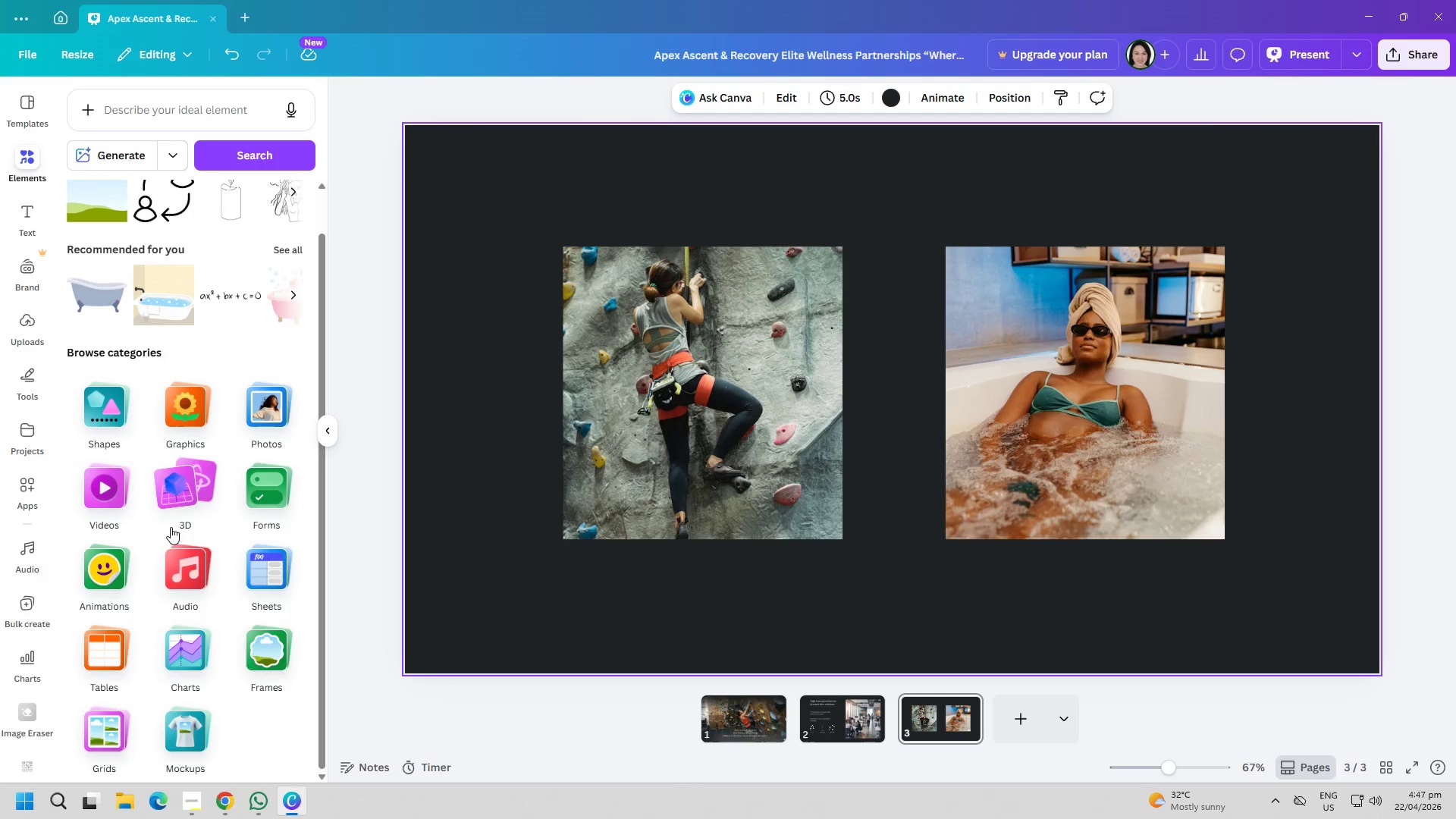 
left_click([90, 750])
 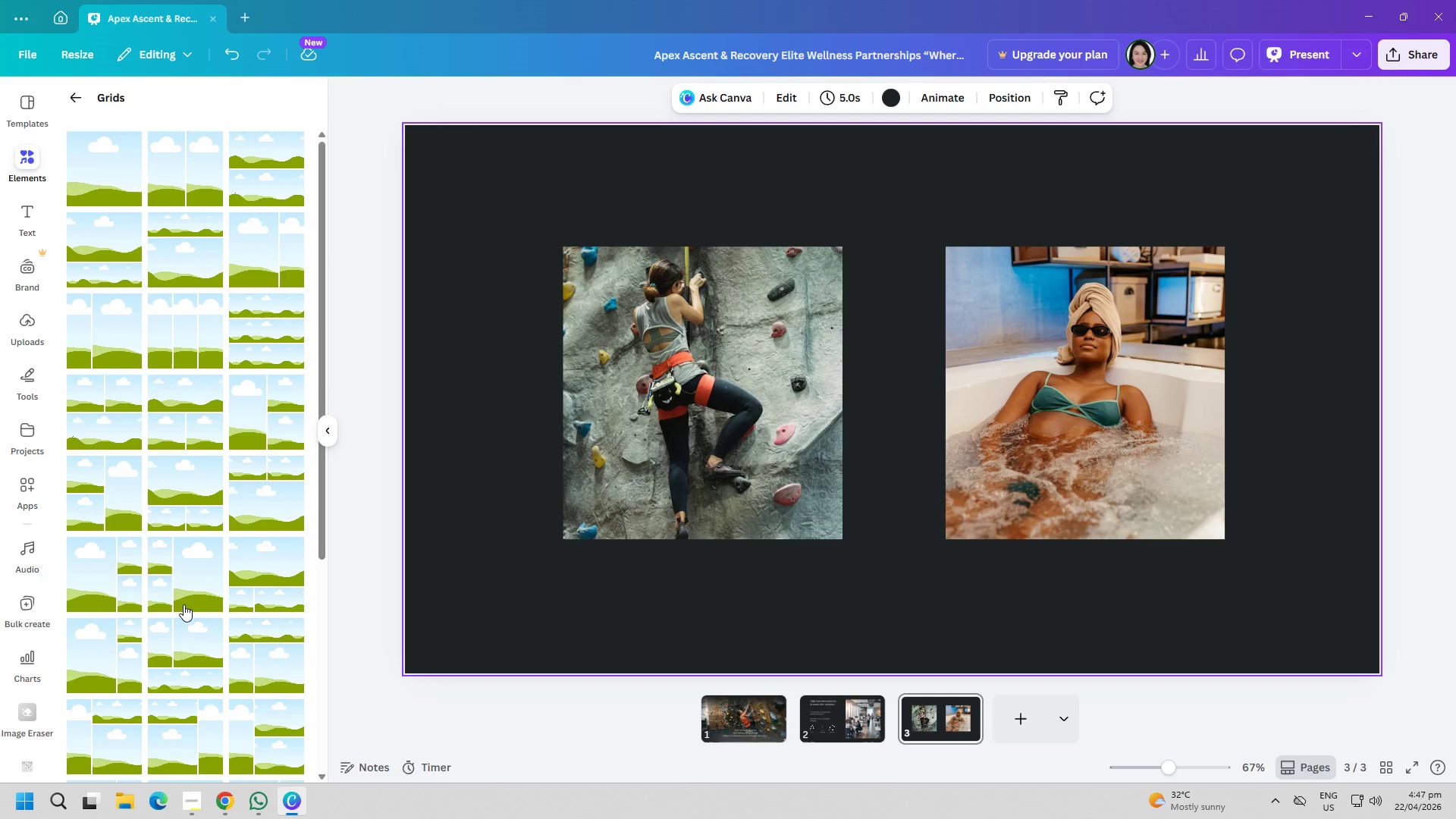 
scroll: coordinate [190, 579], scroll_direction: down, amount: 6.0
 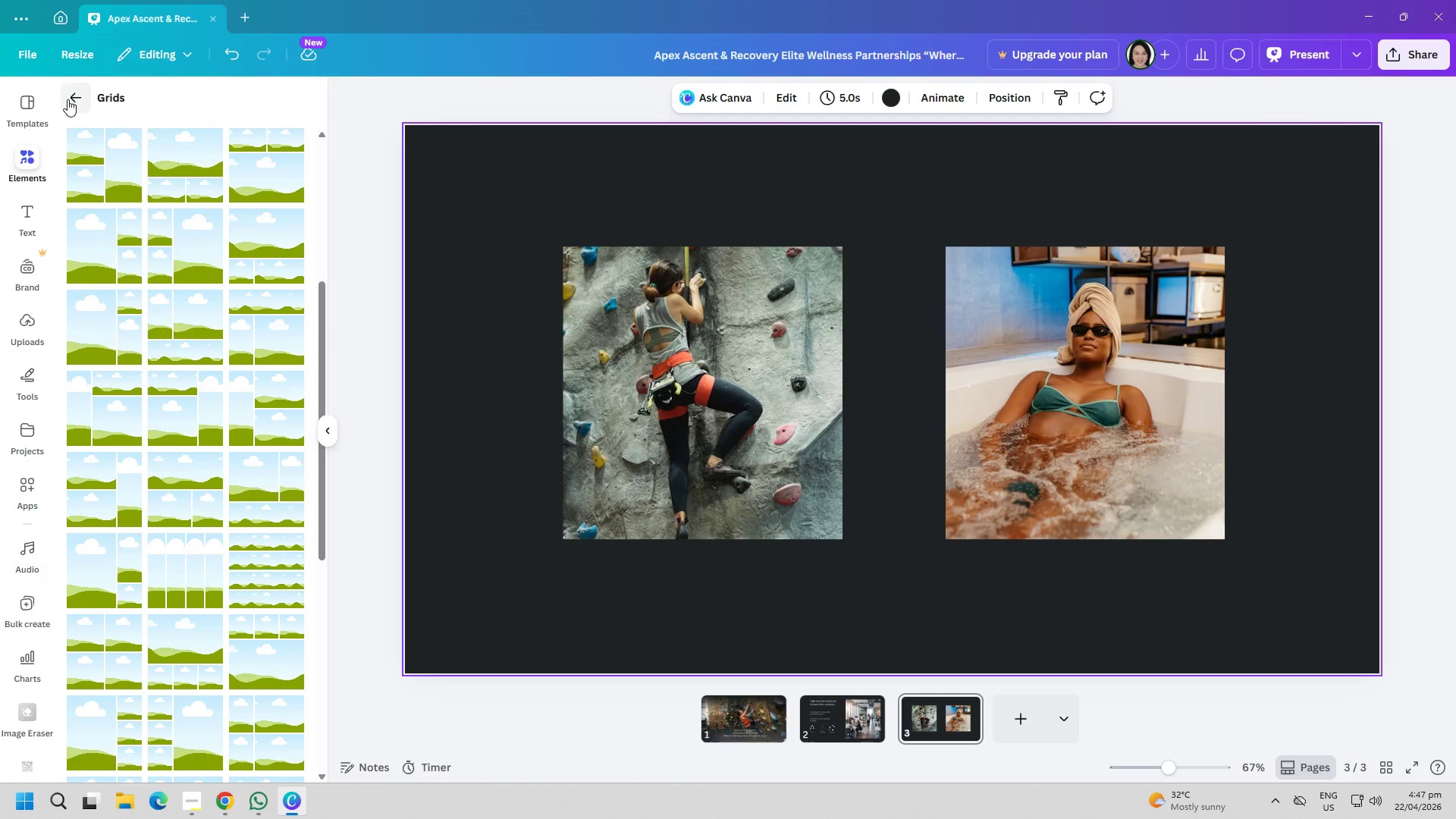 
wait(20.06)
 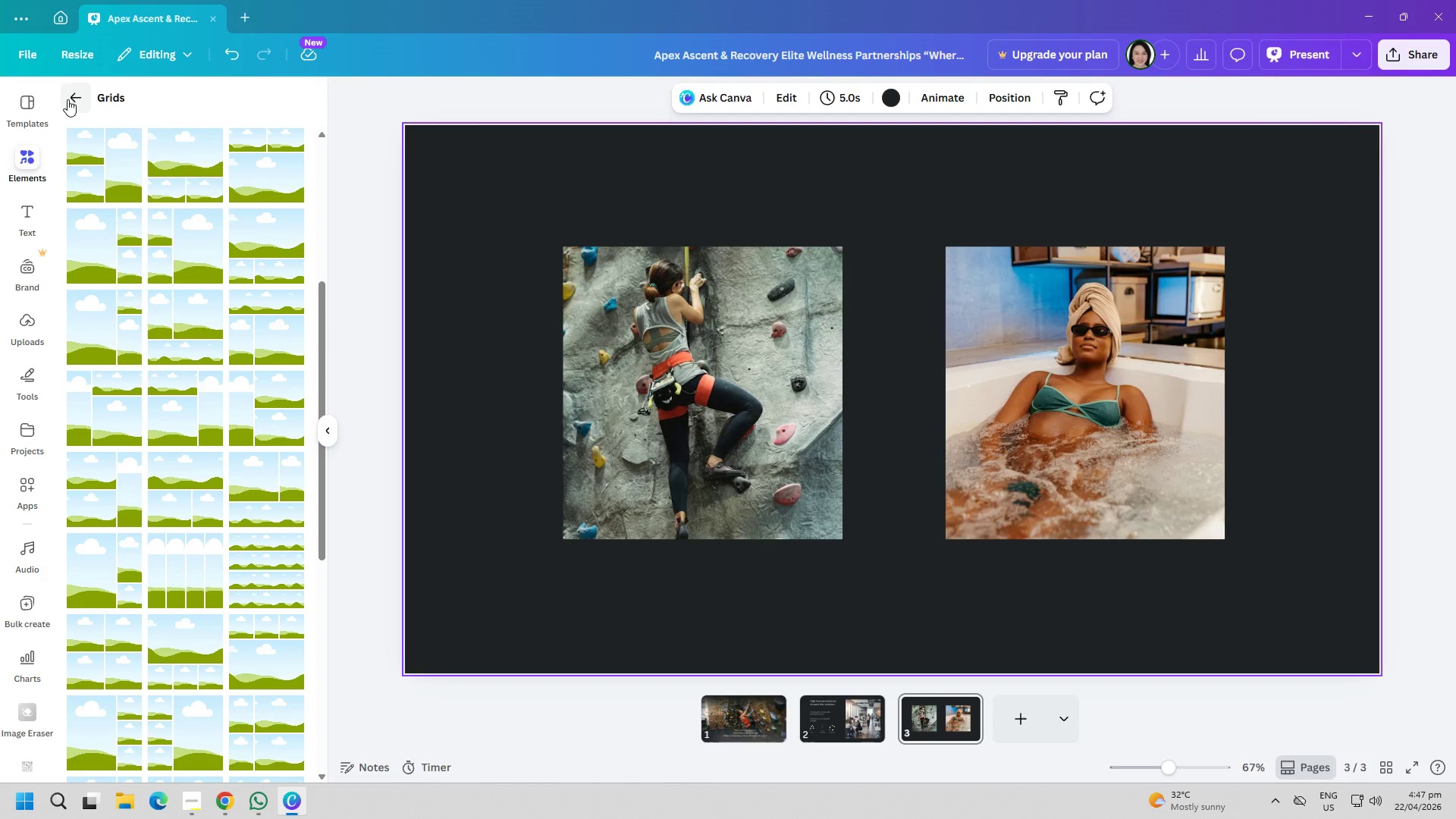 
double_click([103, 157])
 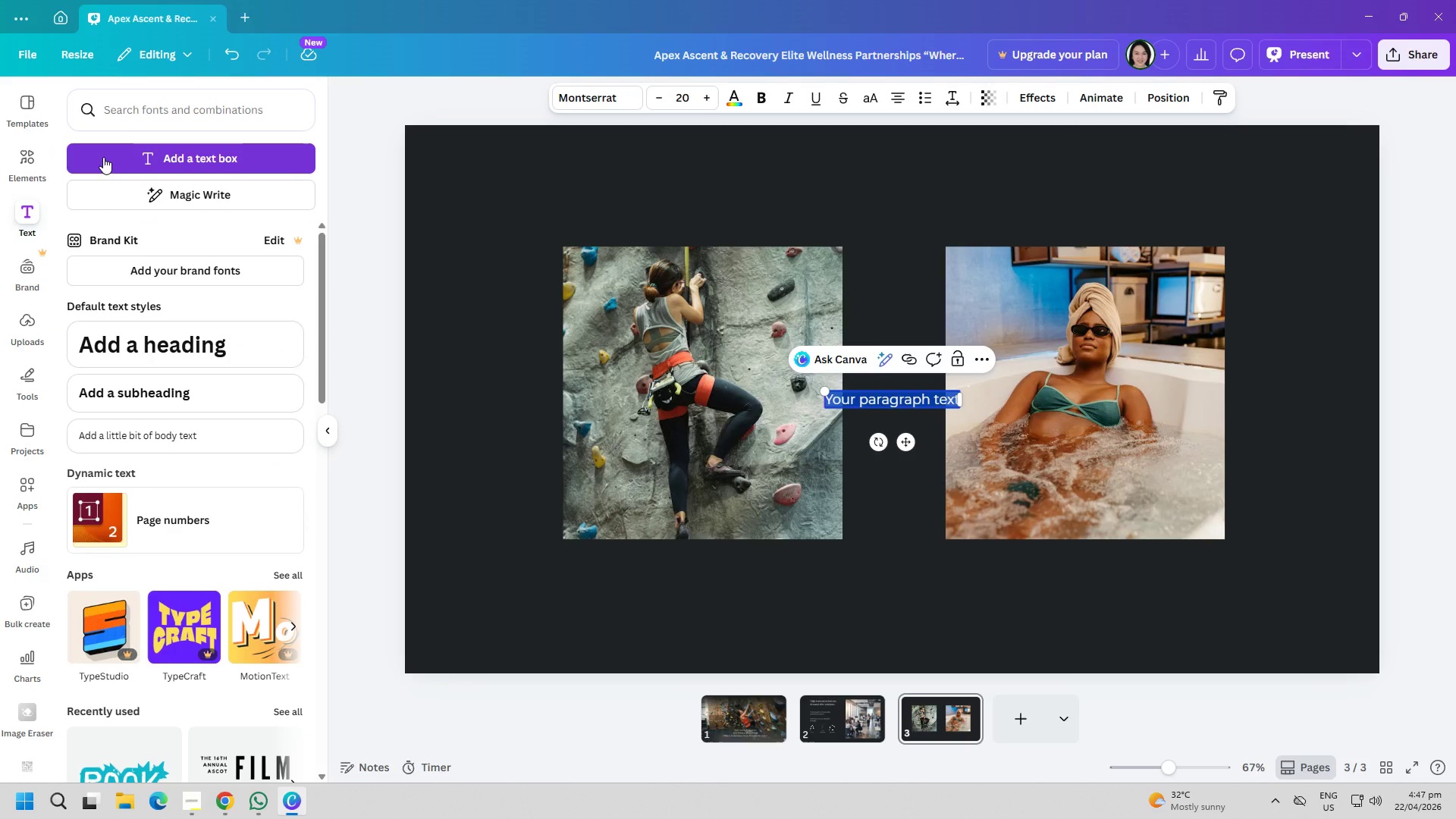 
type(The)
 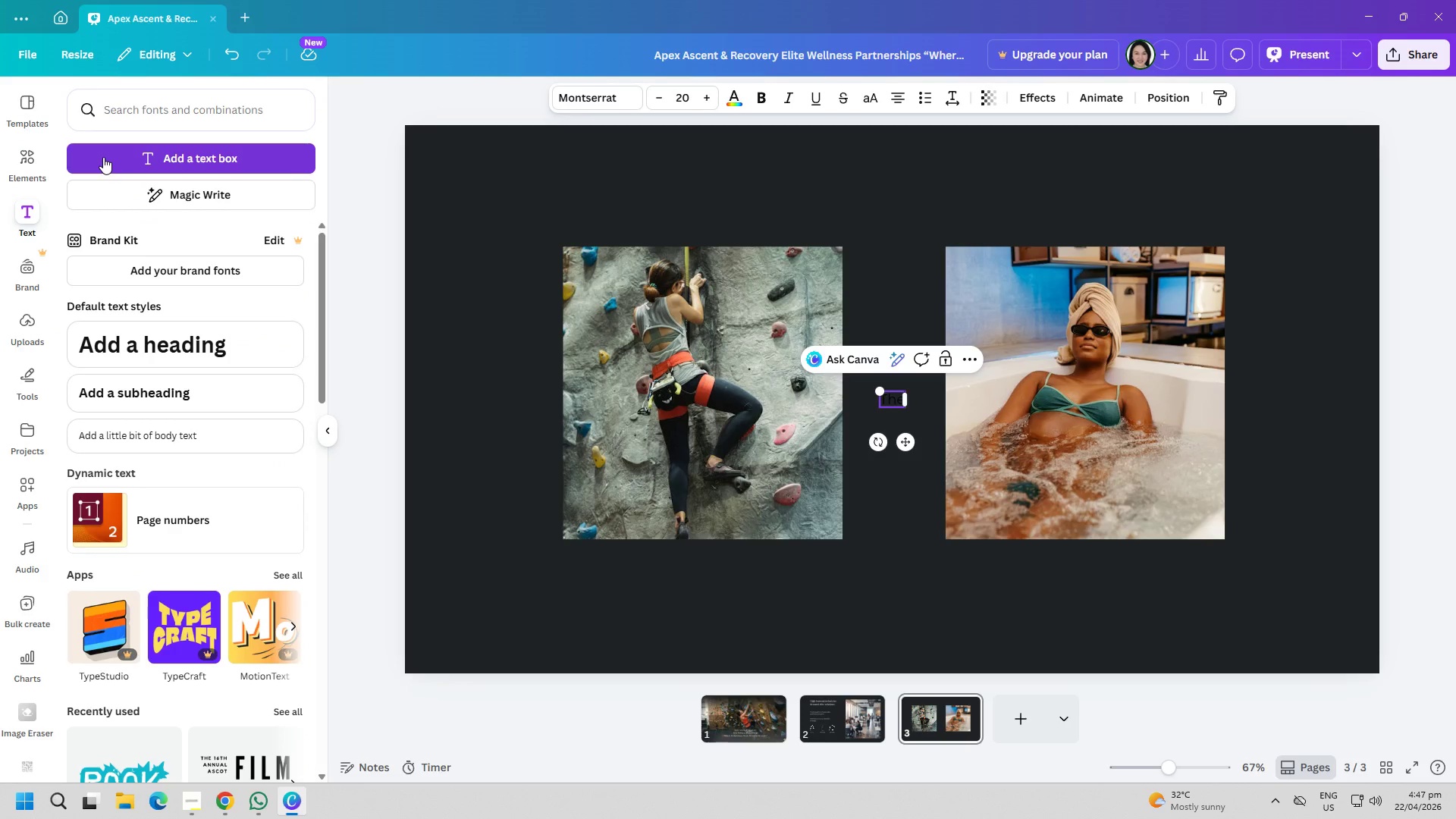 
key(Control+ControlLeft)
 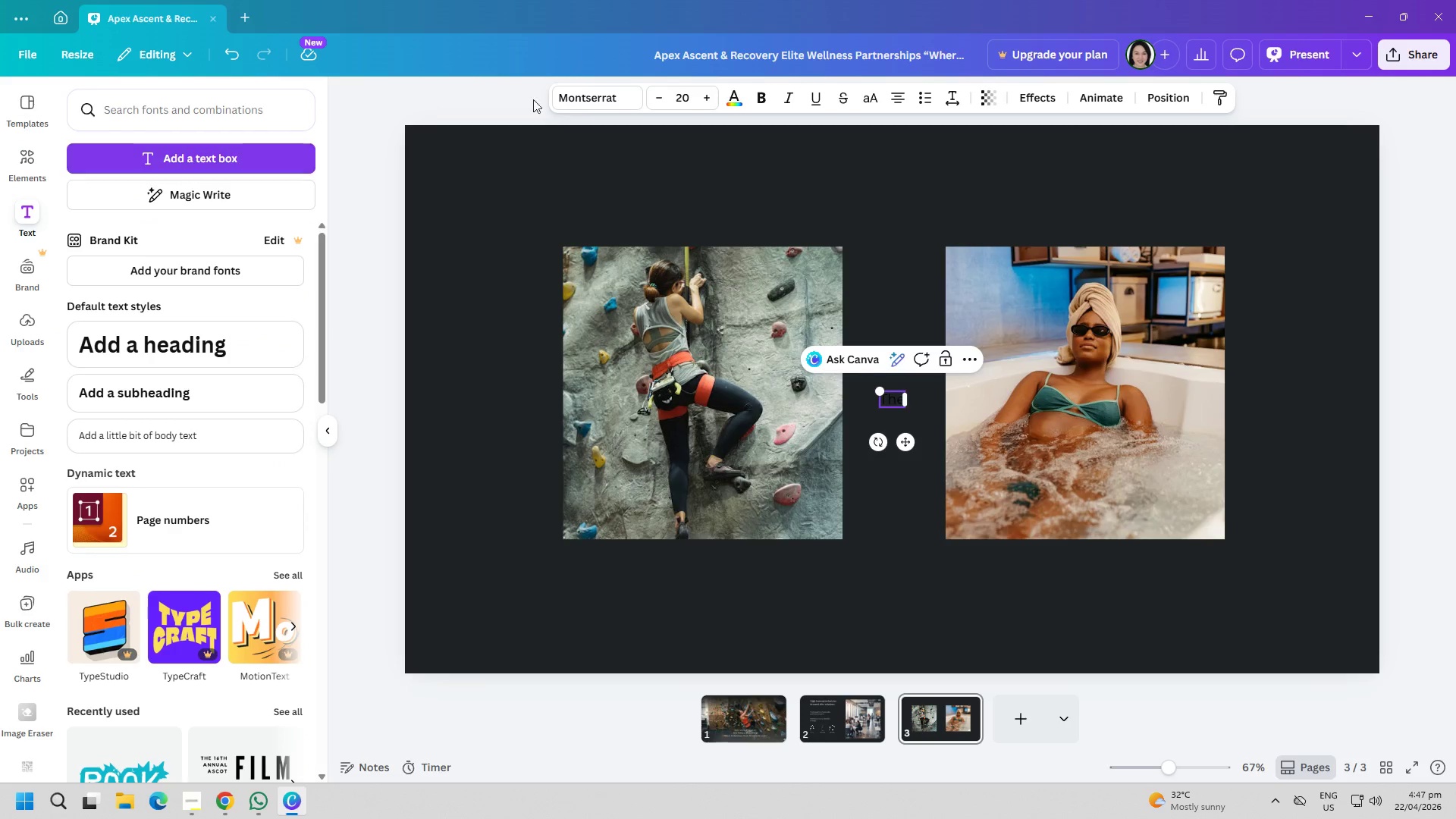 
key(Control+A)
 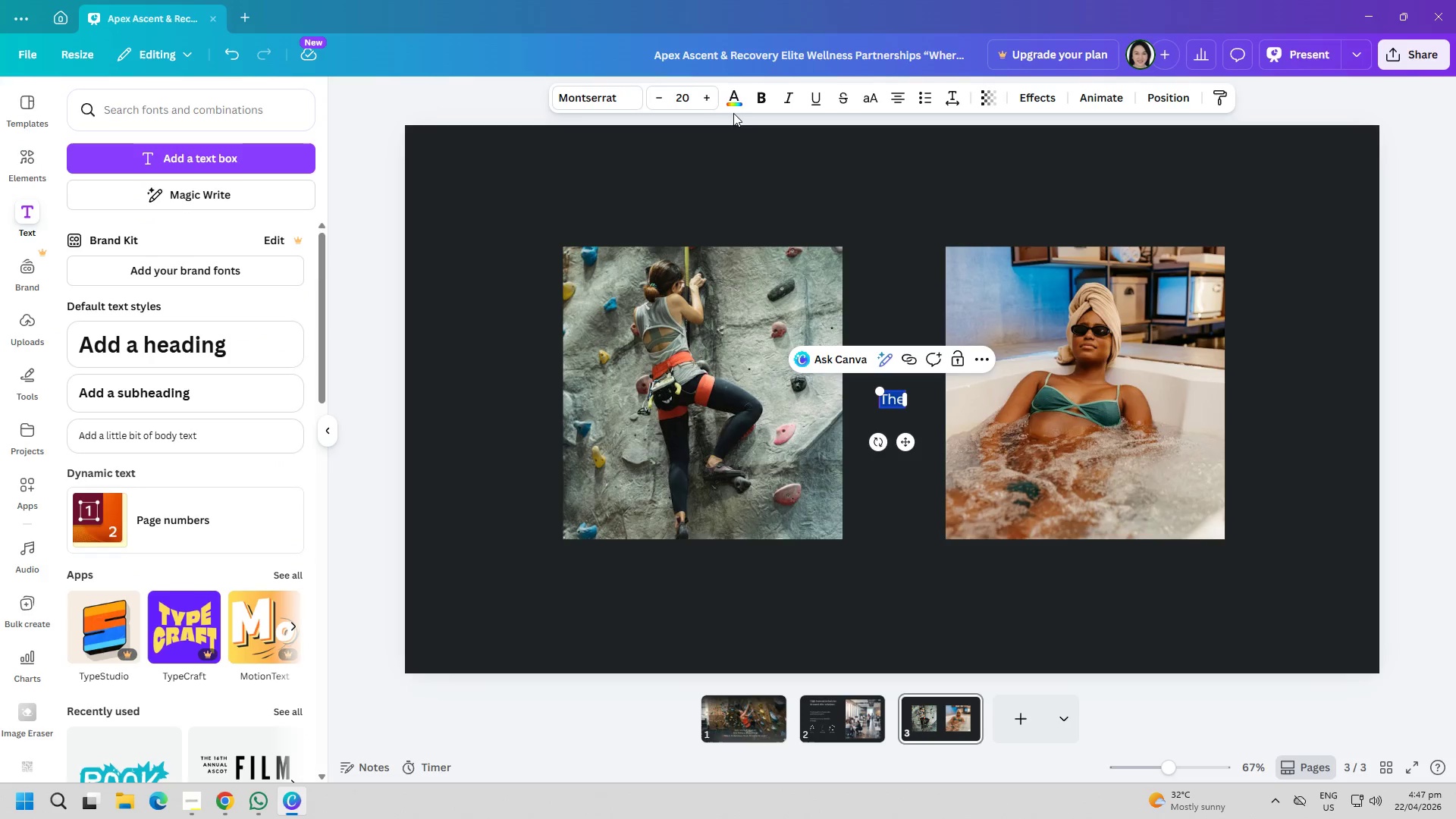 
left_click([745, 99])
 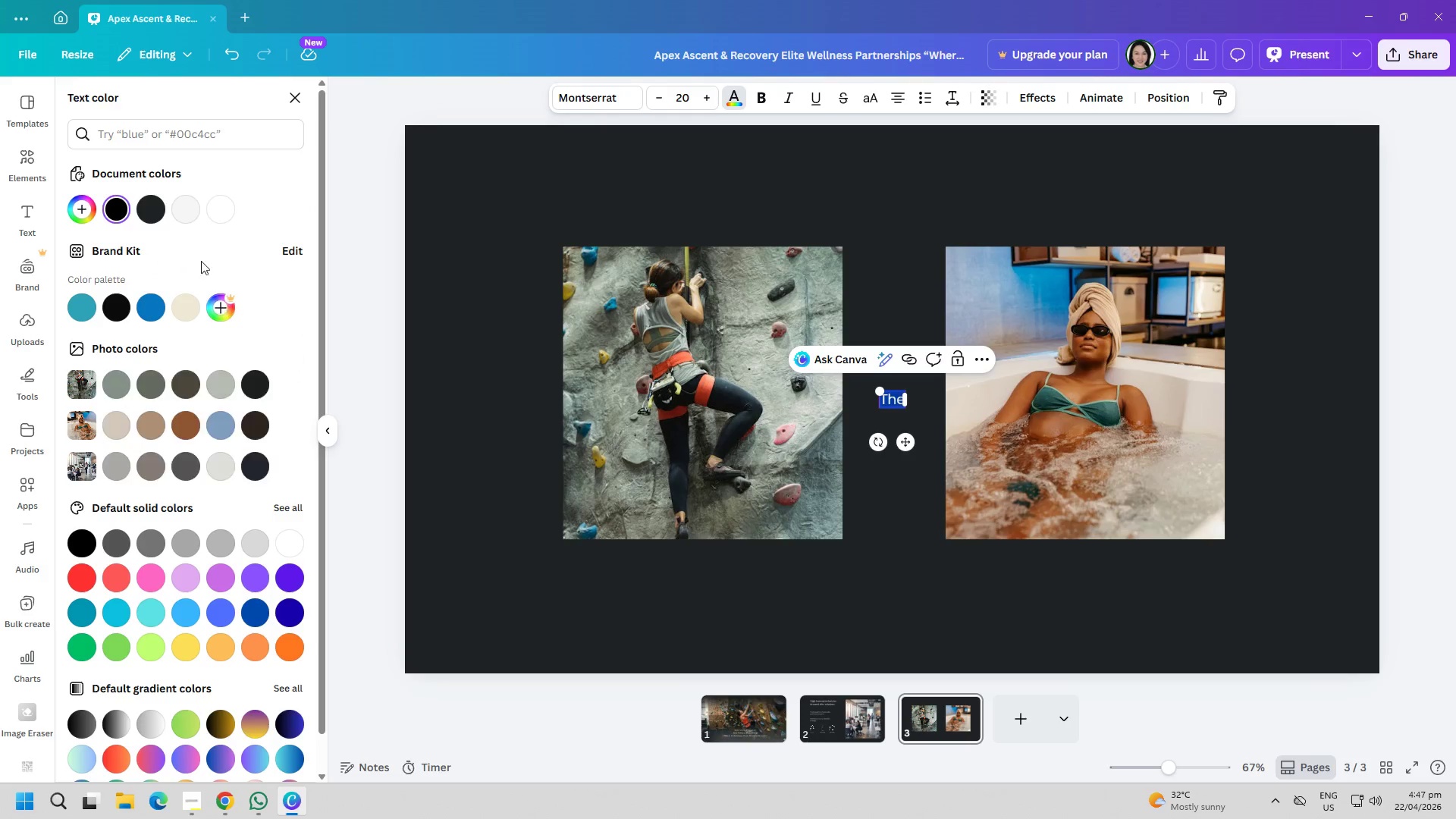 
left_click([177, 212])
 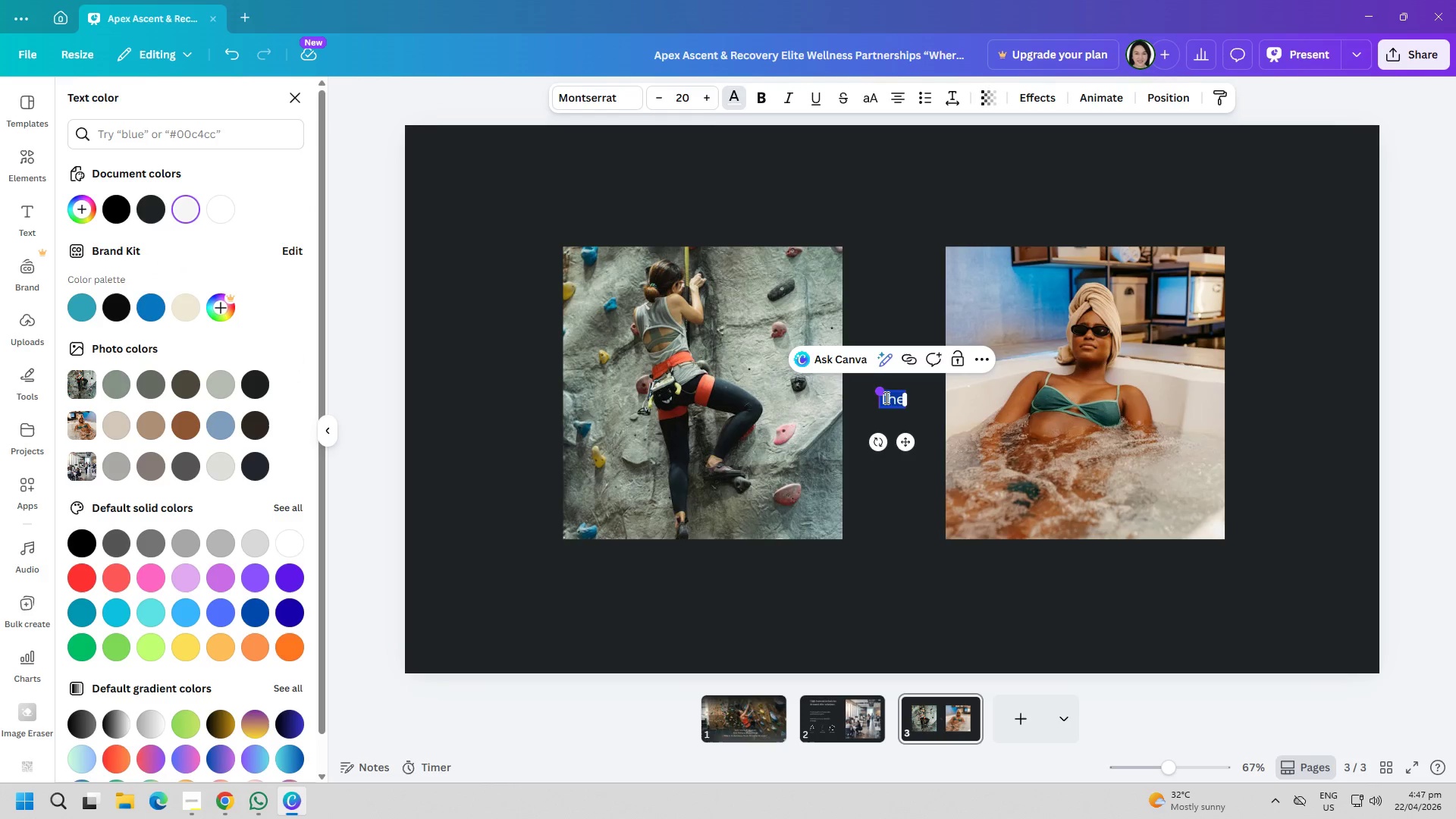 
double_click([893, 399])
 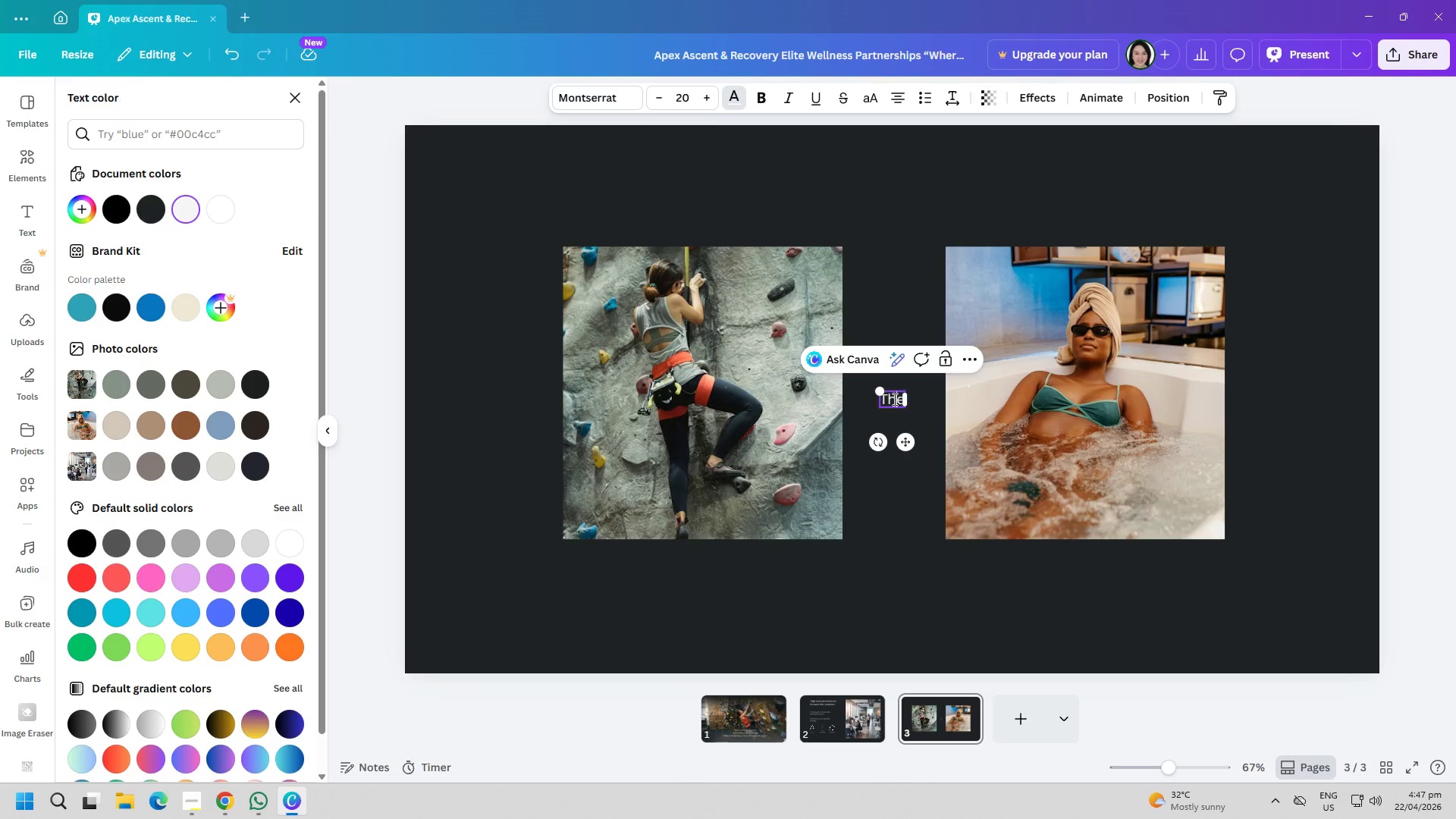 
key(ArrowRight)
 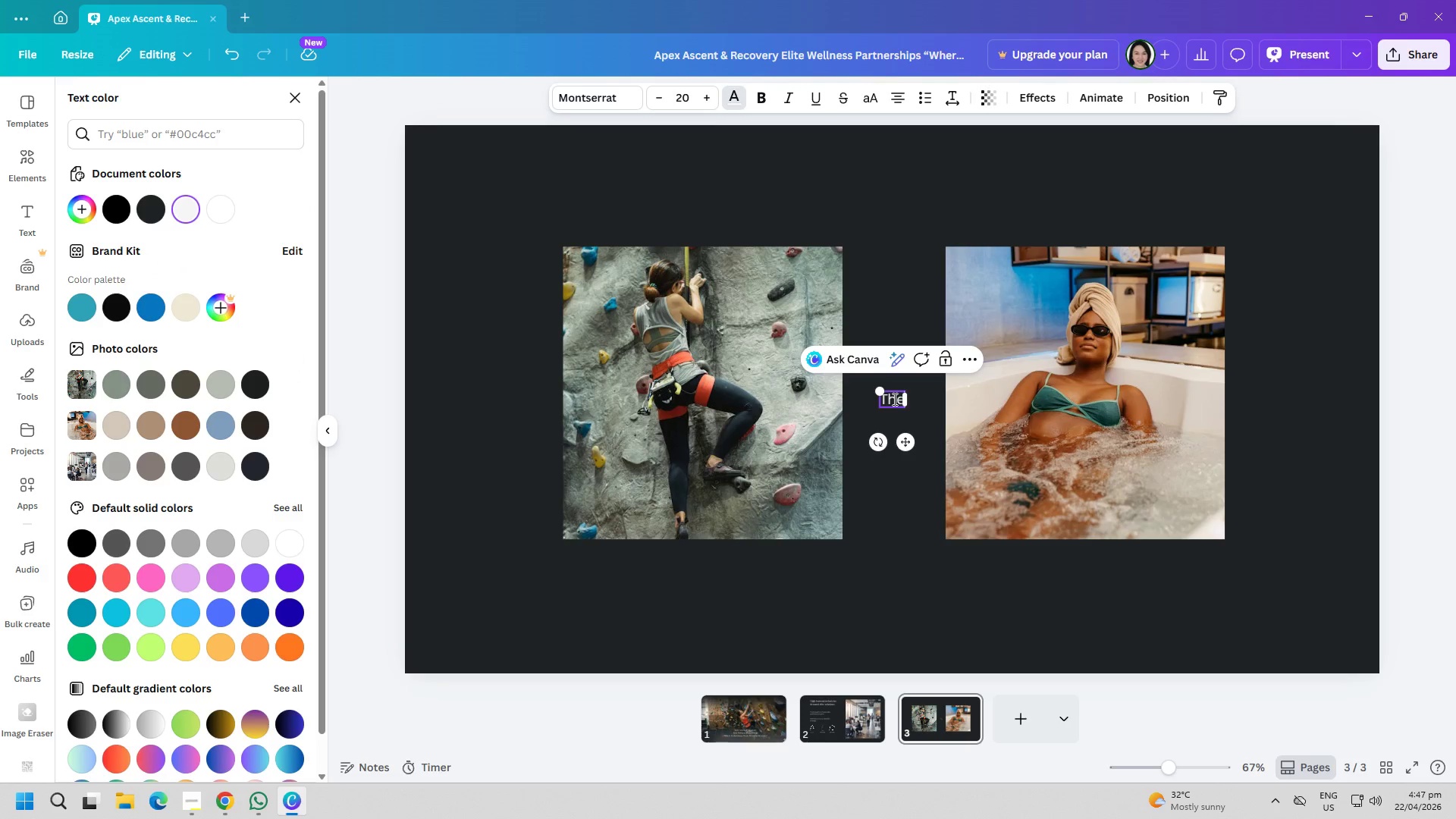 
type( frame)
key(Backspace)
key(Backspace)
key(Backspace)
key(Backspace)
key(Backspace)
type(wa)
key(Backspace)
key(Backspace)
key(Backspace)
type( WA)
key(Backspace)
type(ll)
key(Backspace)
key(Backspace)
type(all & Water ")
 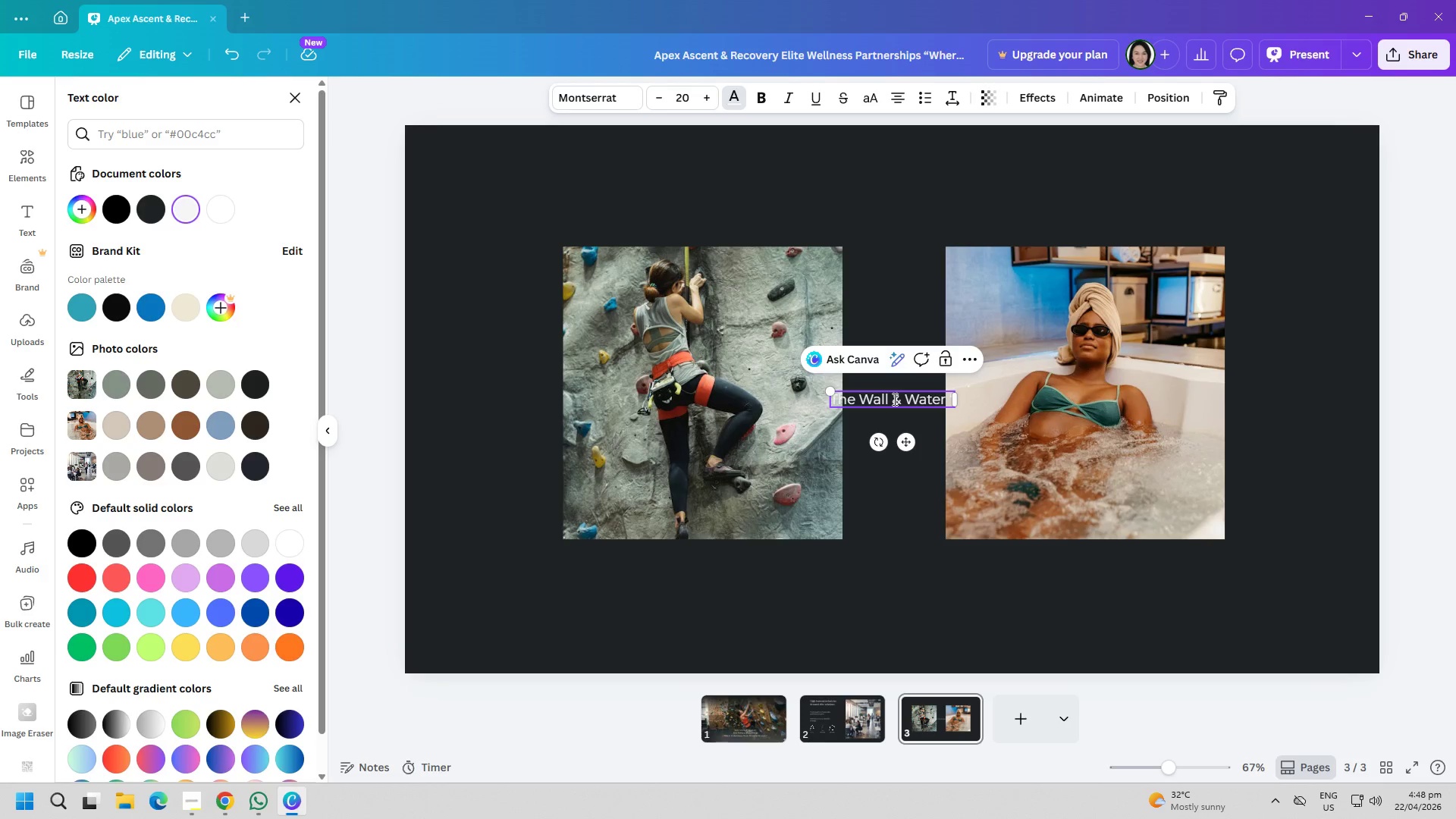 
hold_key(key=ArrowLeft, duration=0.91)
 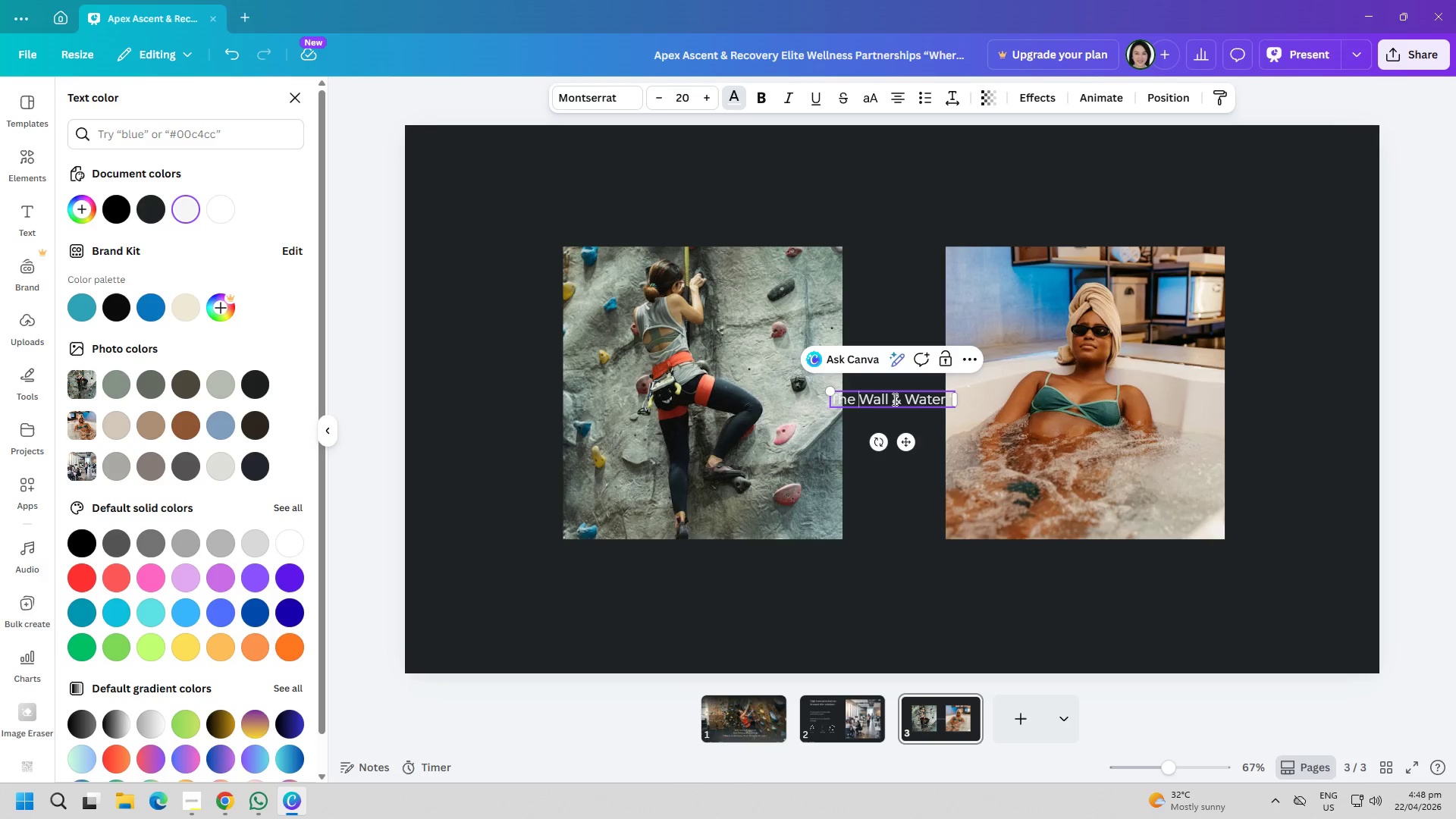 
key(ArrowLeft)
 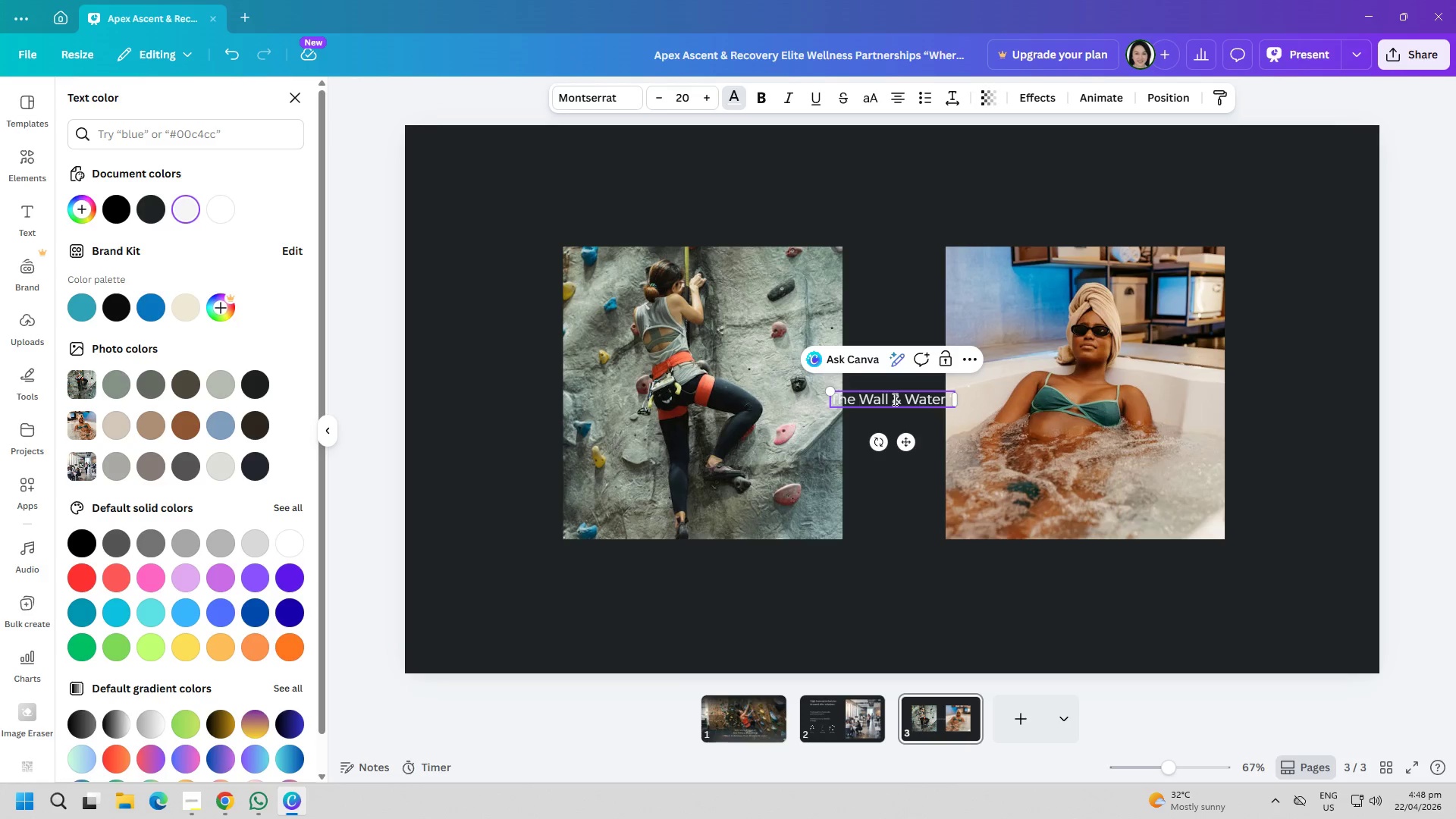 
key(Shift+ShiftRight)
 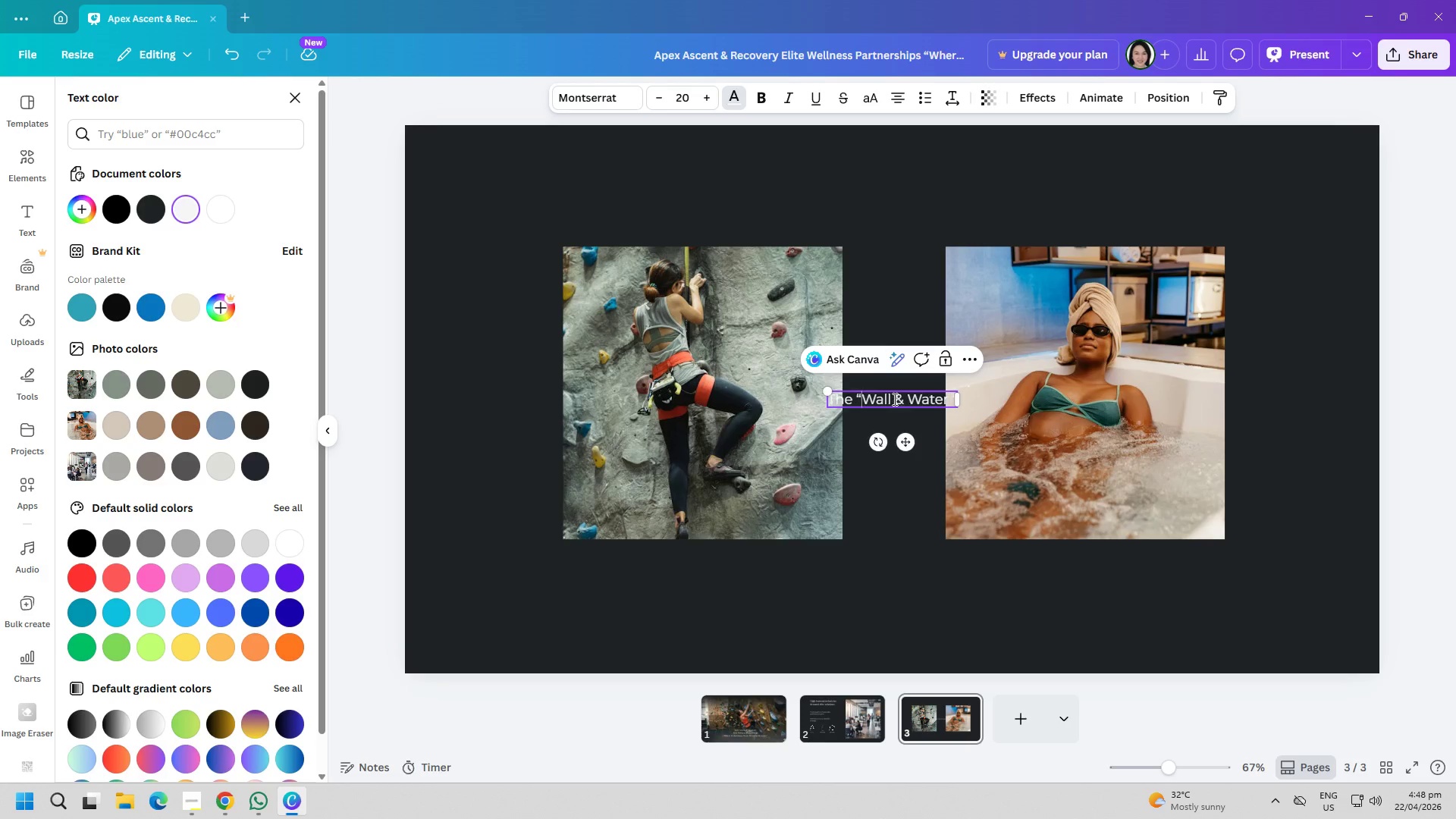 
key(Shift+Quote)
 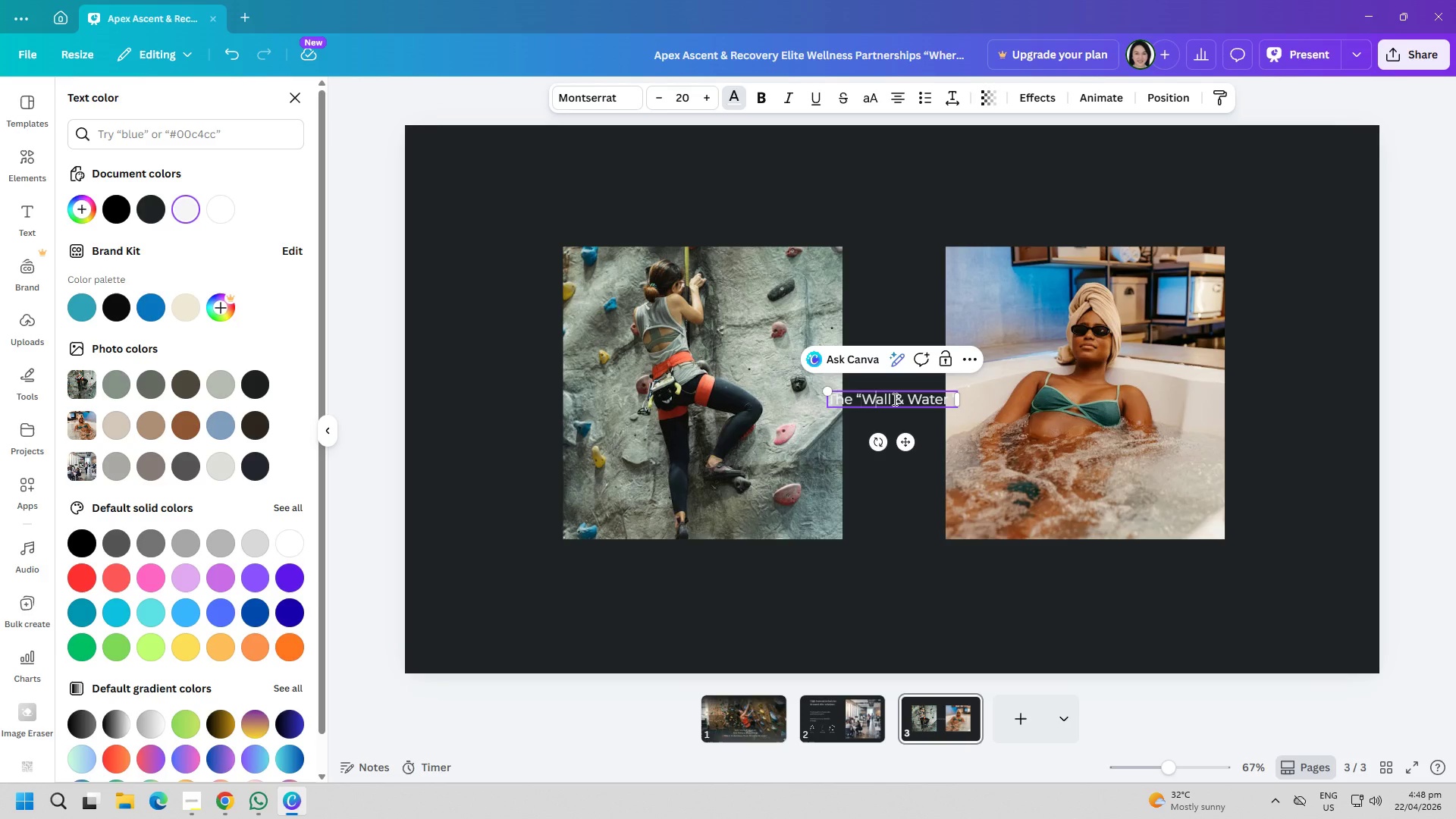 
hold_key(key=ArrowRight, duration=1.5)
 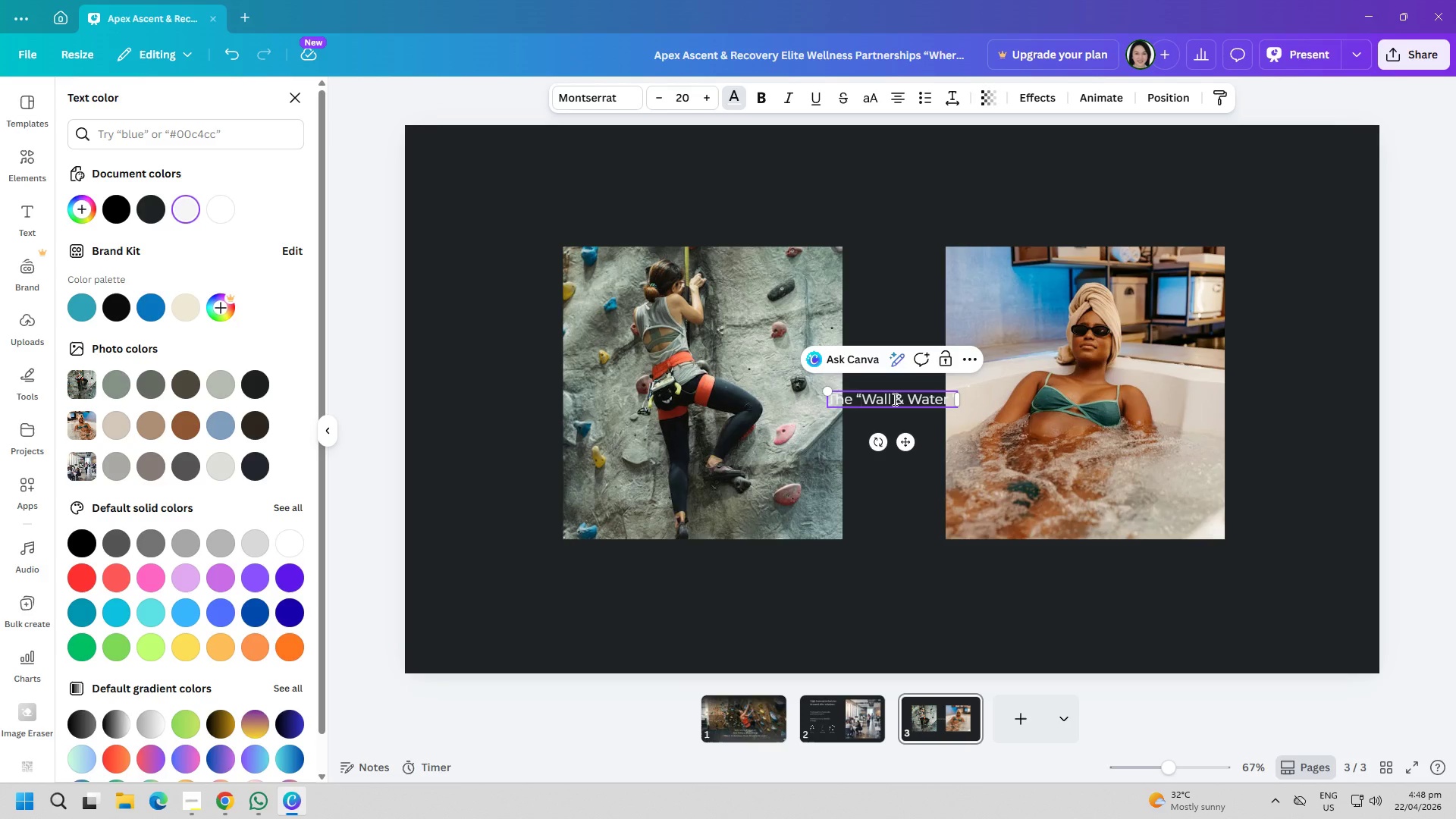 
key(ArrowRight)
 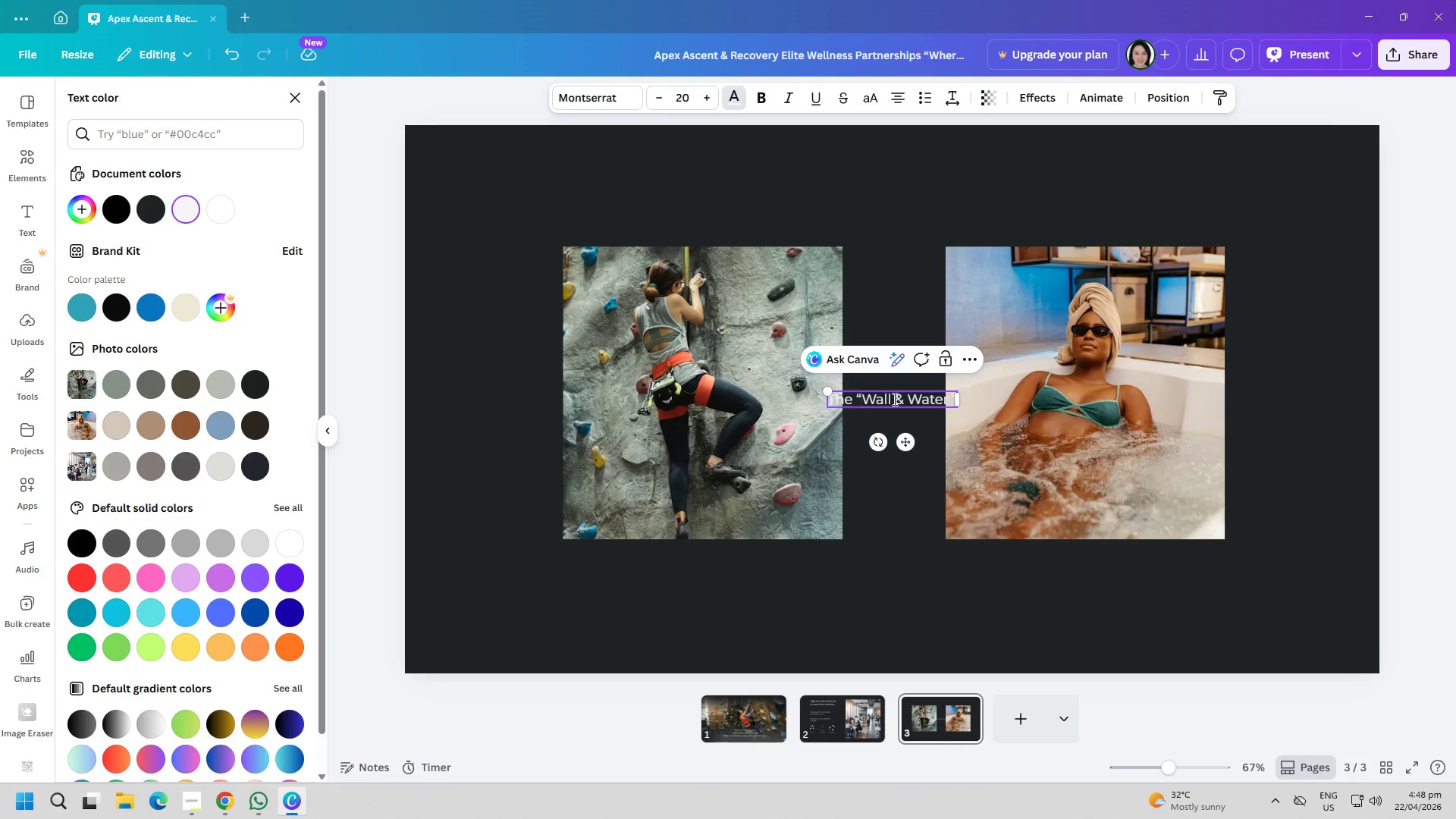 
key(ArrowRight)
 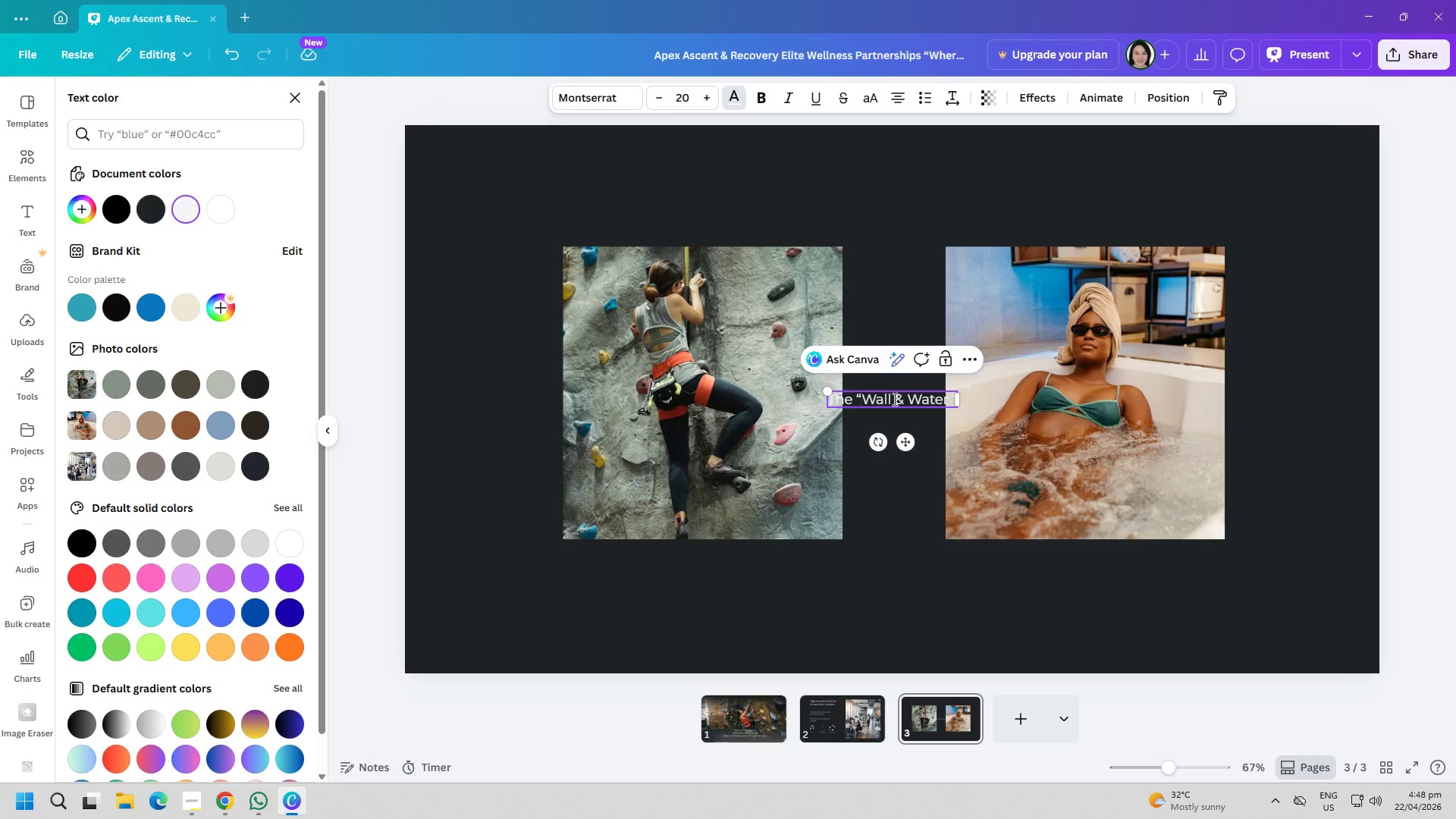 
key(ArrowRight)
 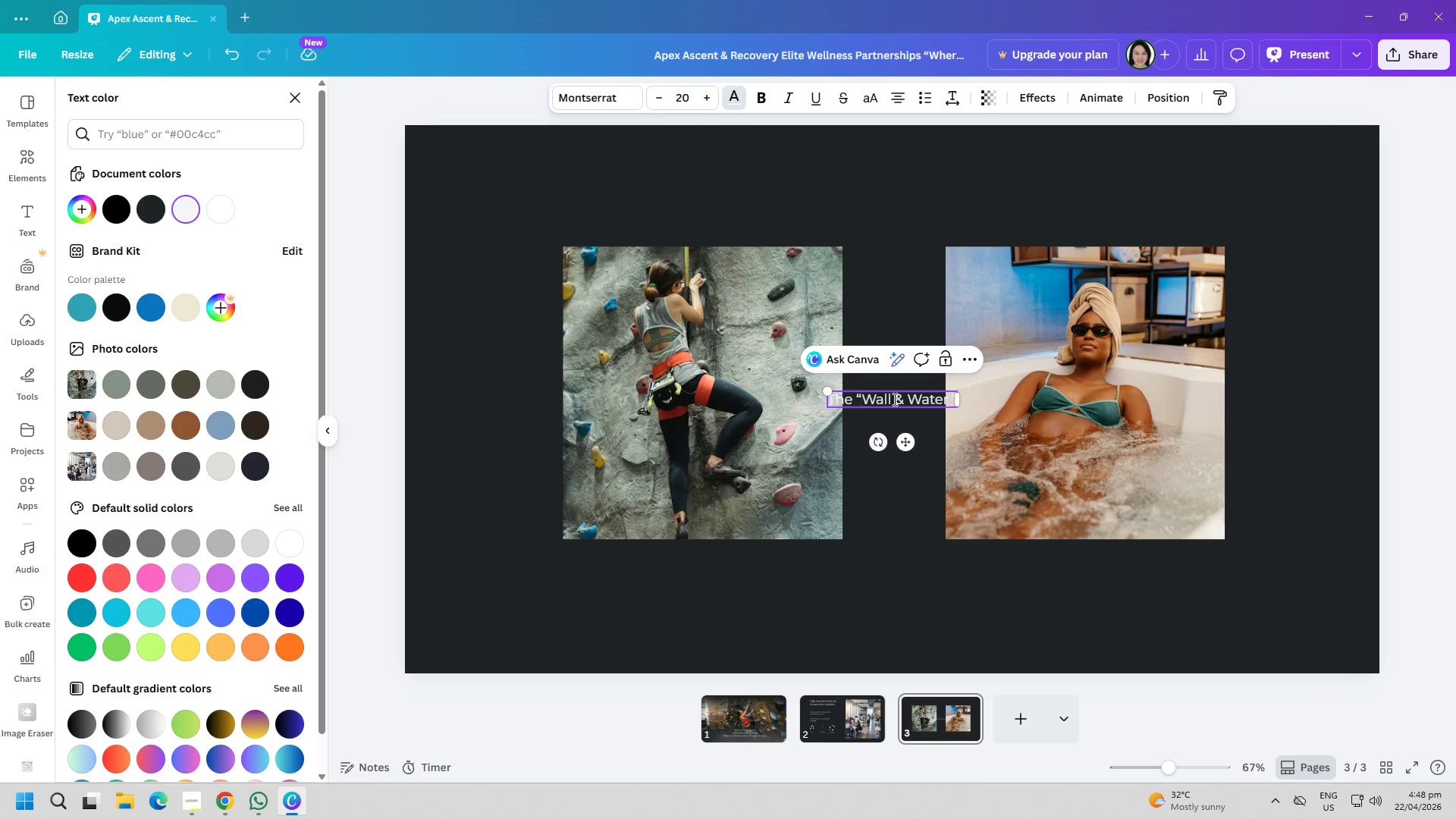 
type( Concept)
 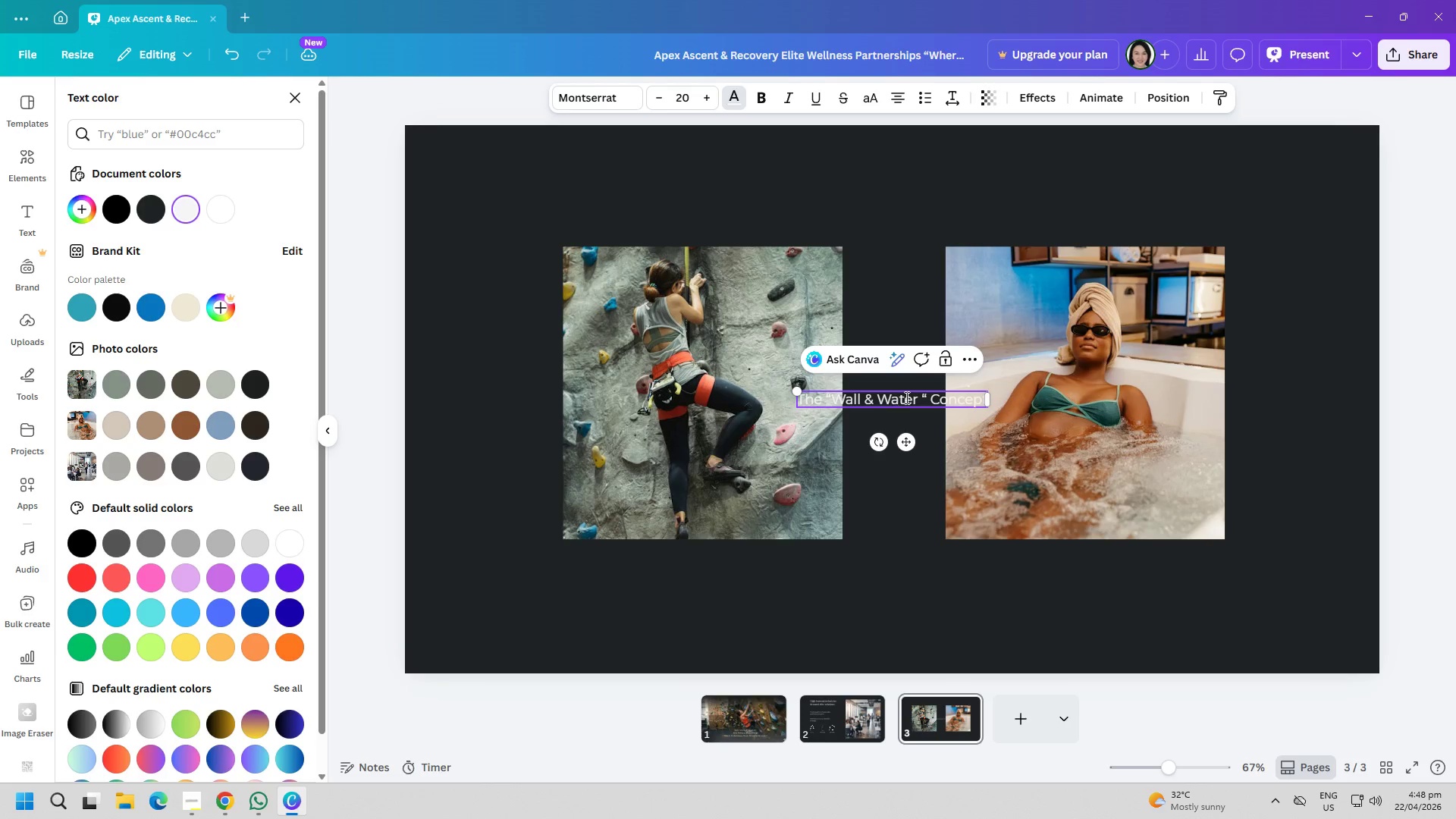 
key(Control+ControlLeft)
 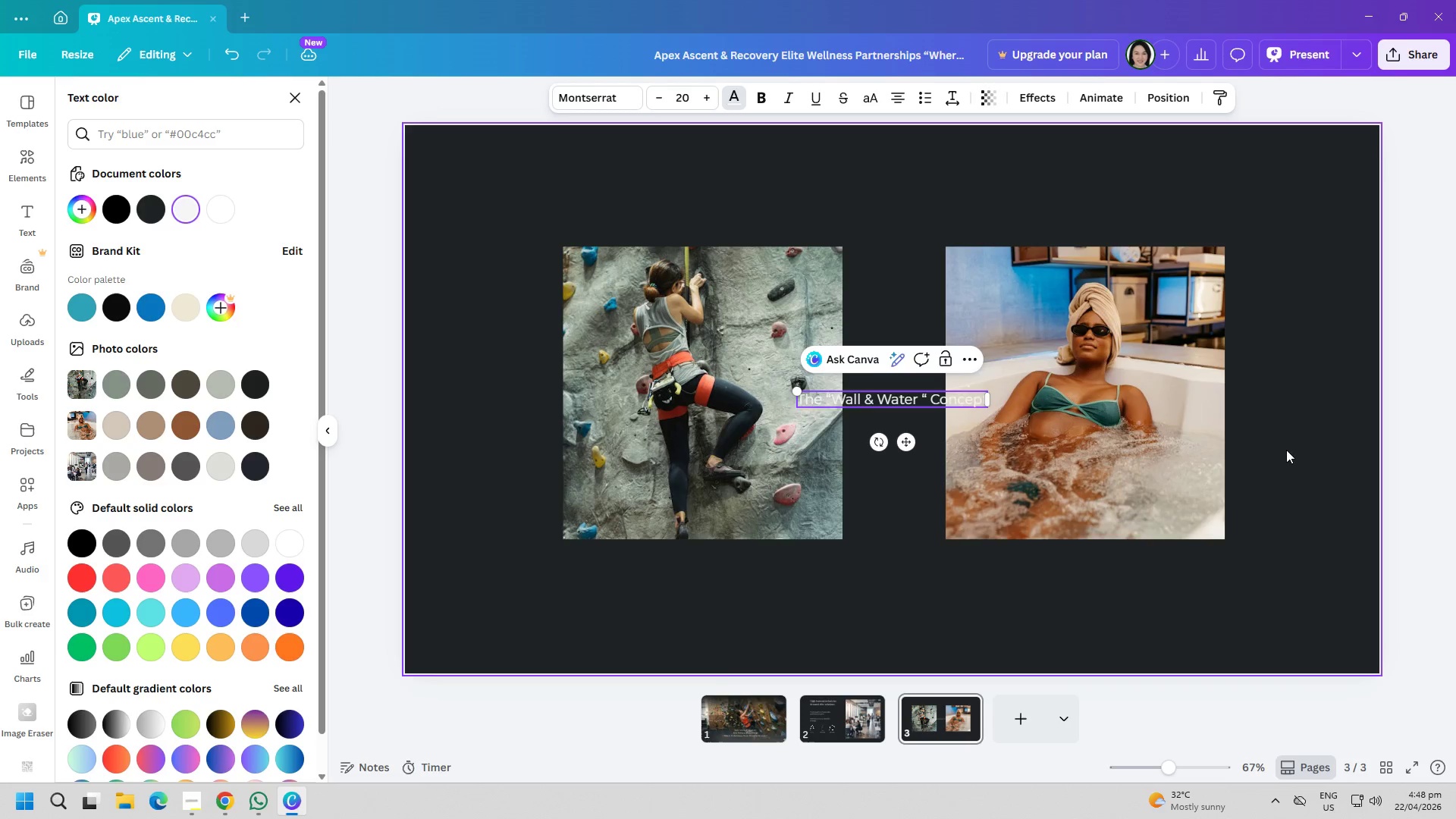 
key(Control+A)
 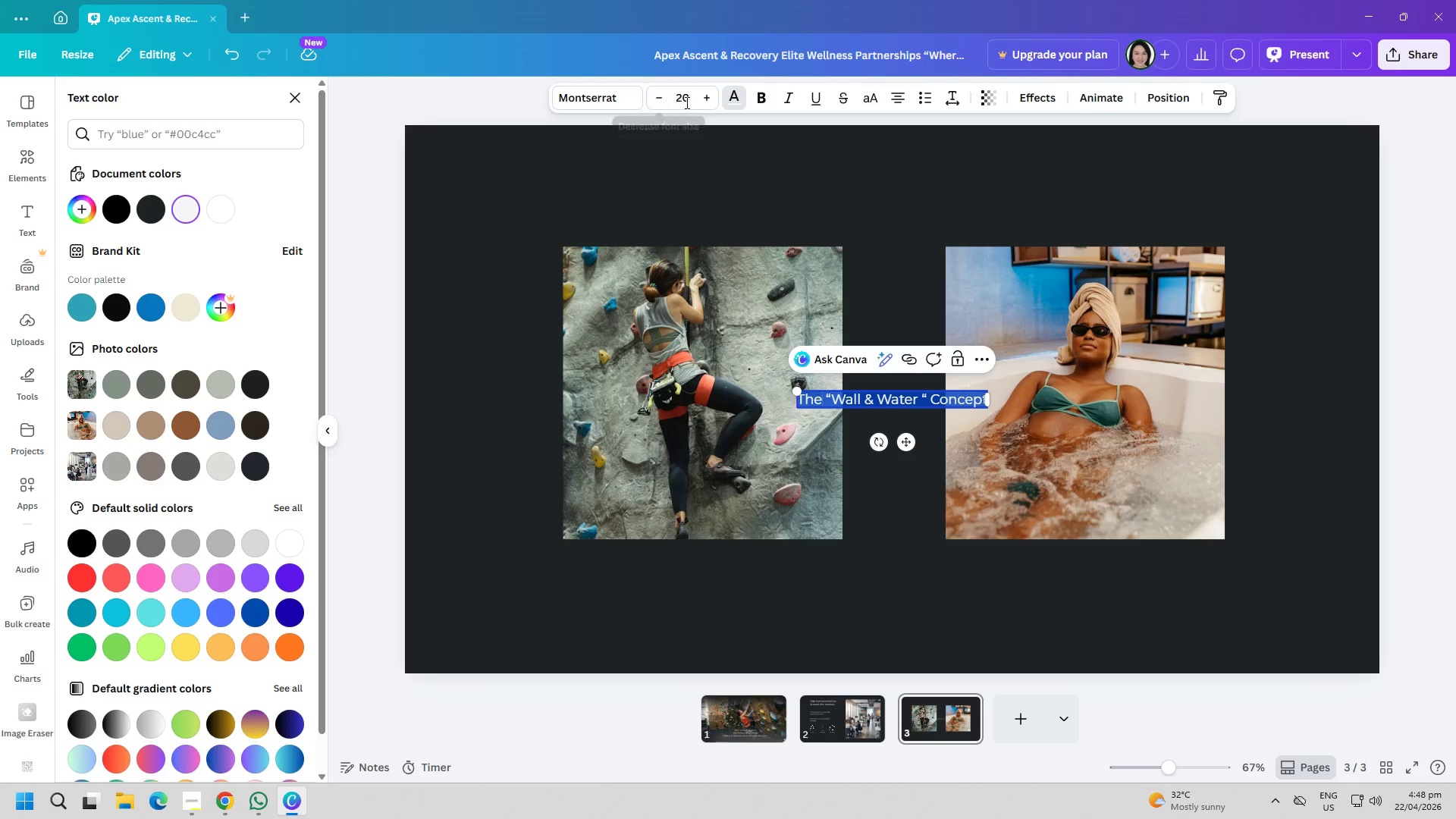 
left_click([620, 101])
 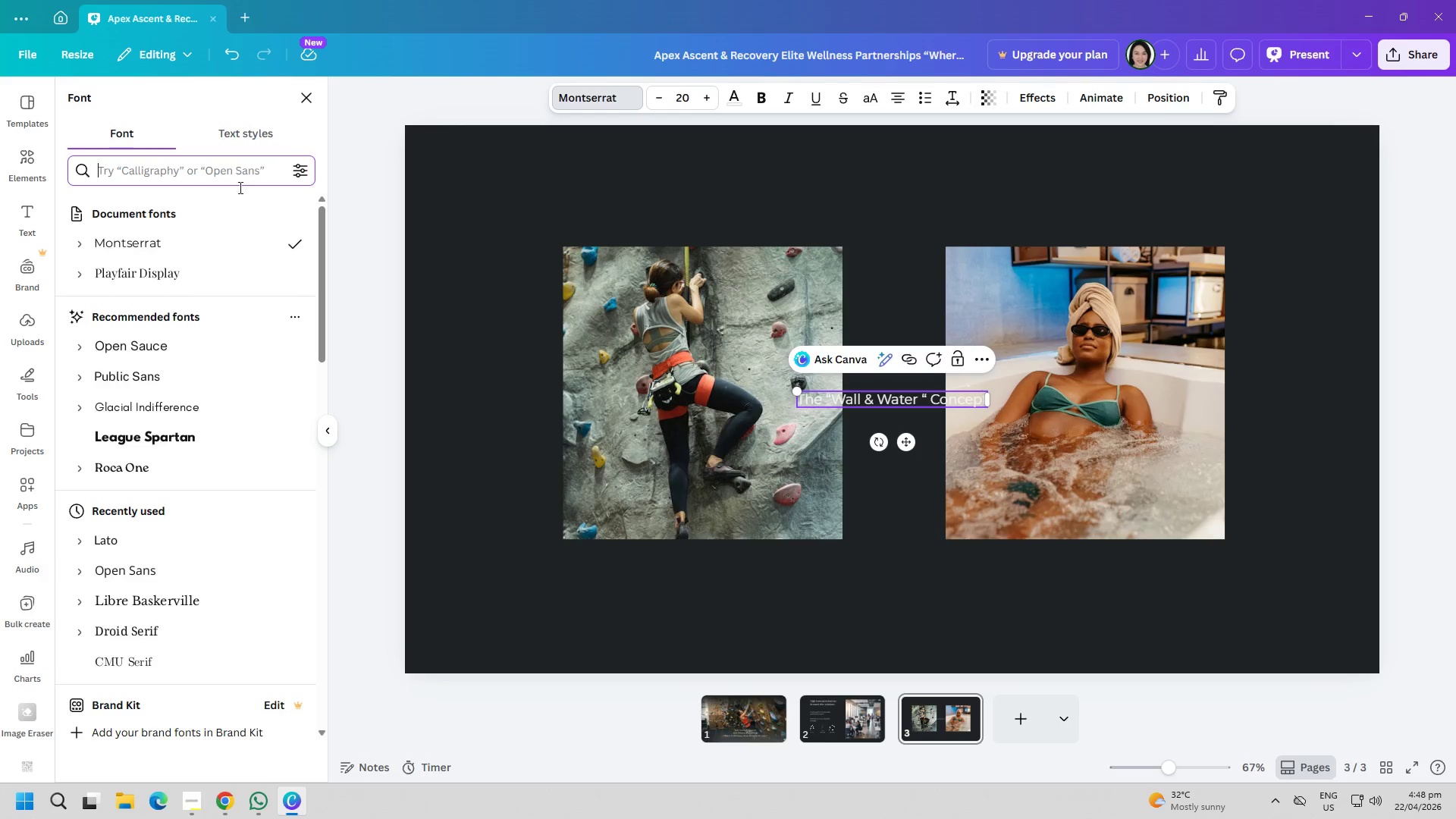 
left_click([187, 271])
 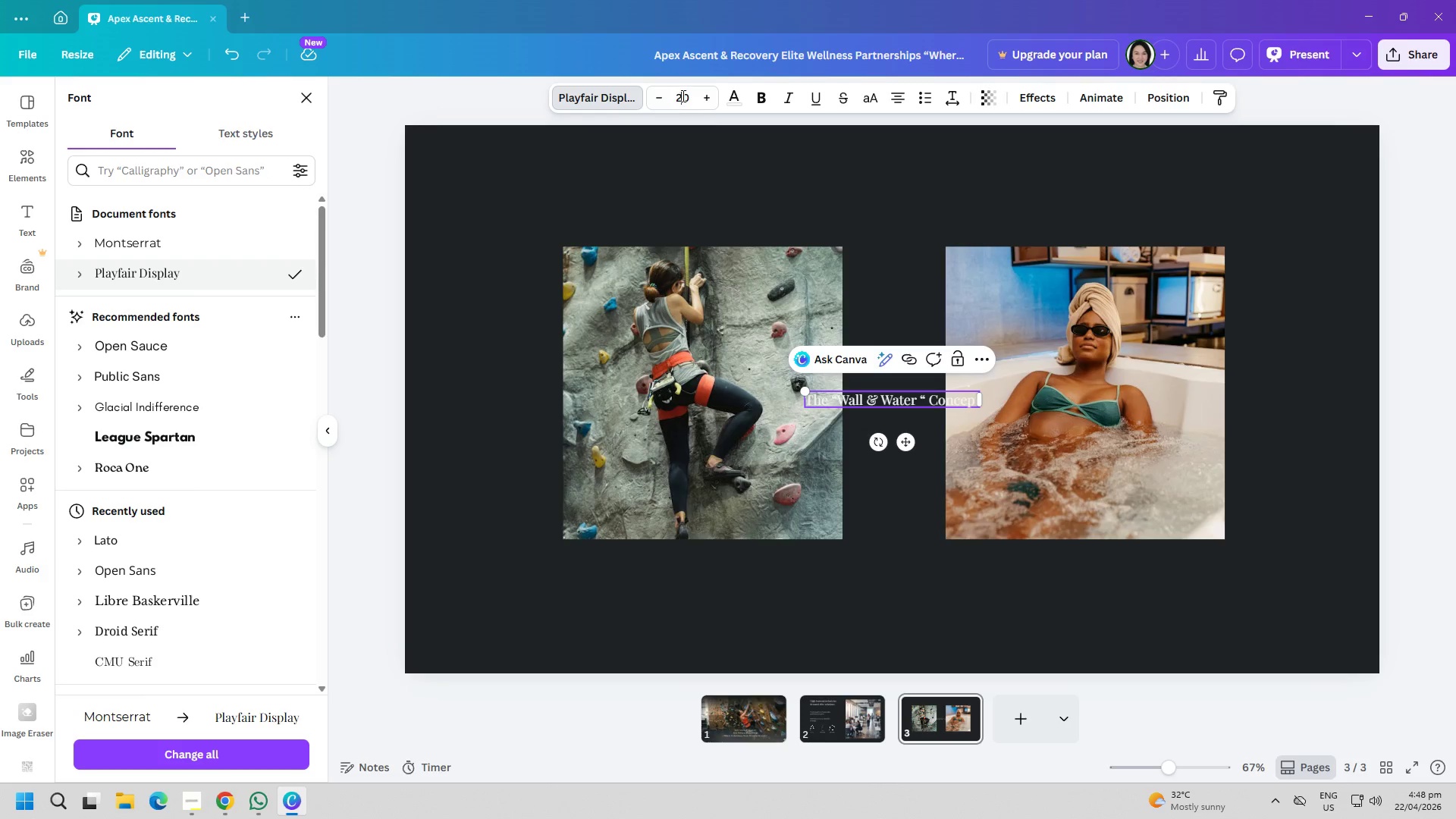 
double_click([682, 96])
 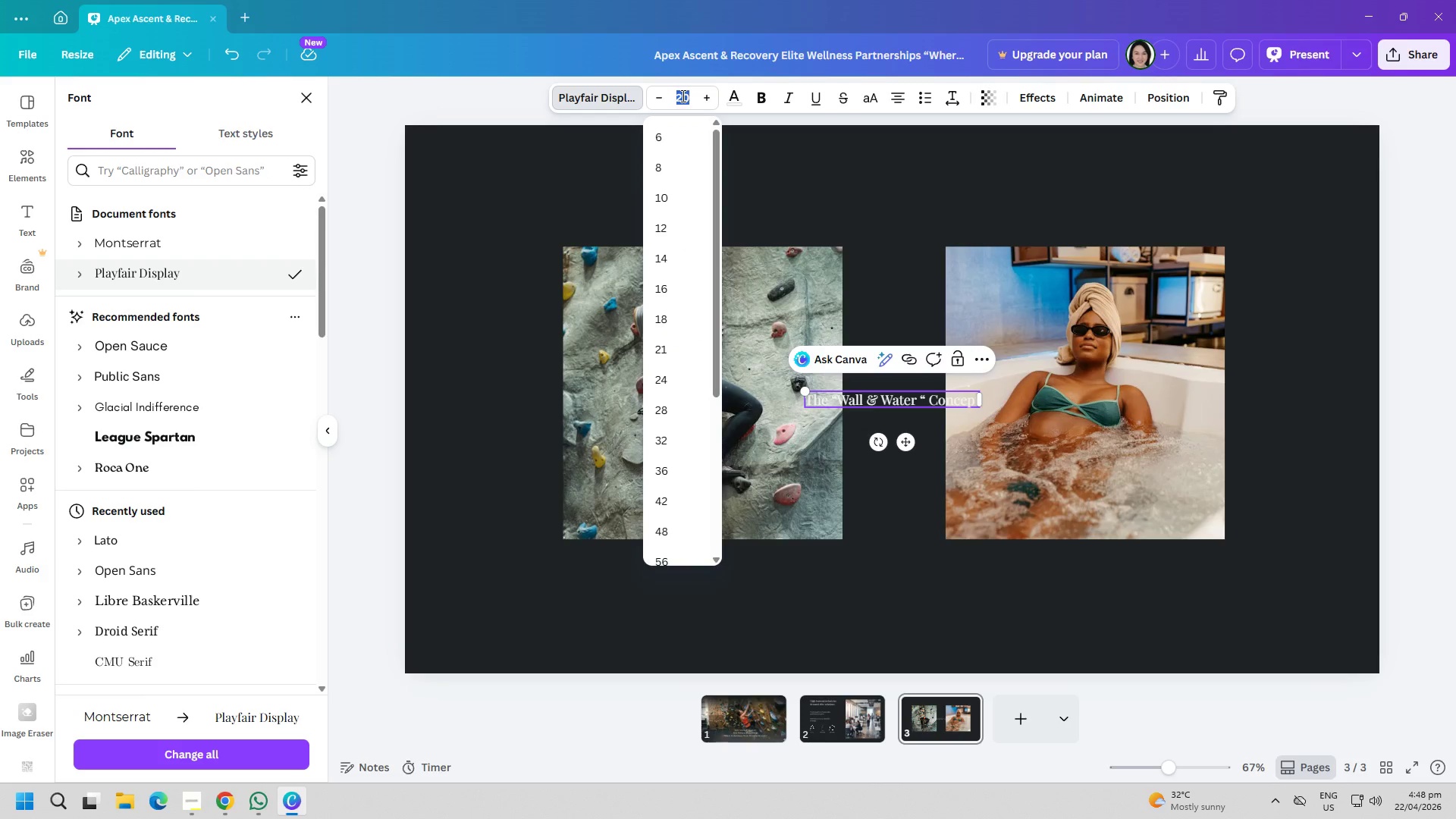 
type(40)
 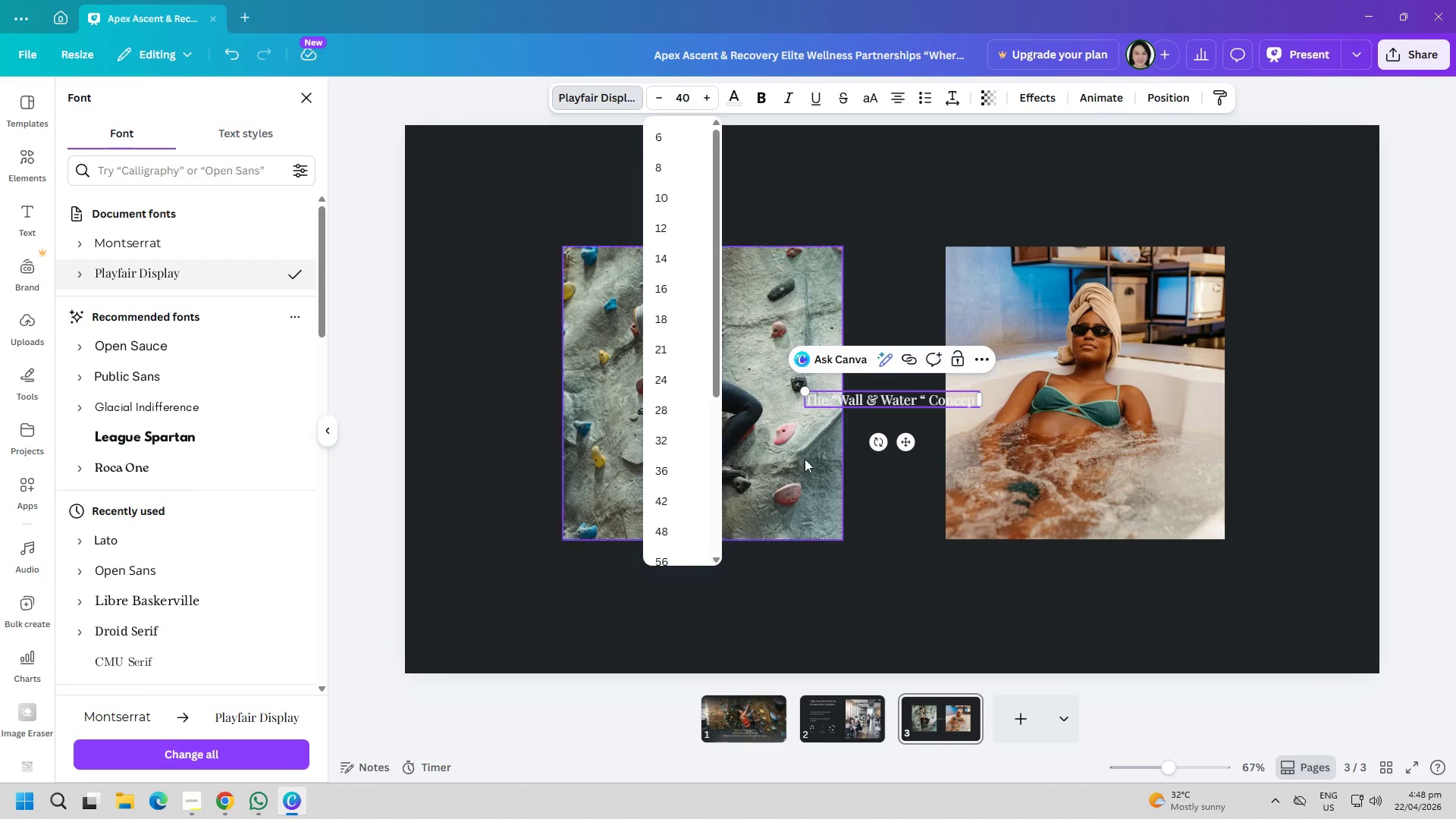 
left_click([919, 590])
 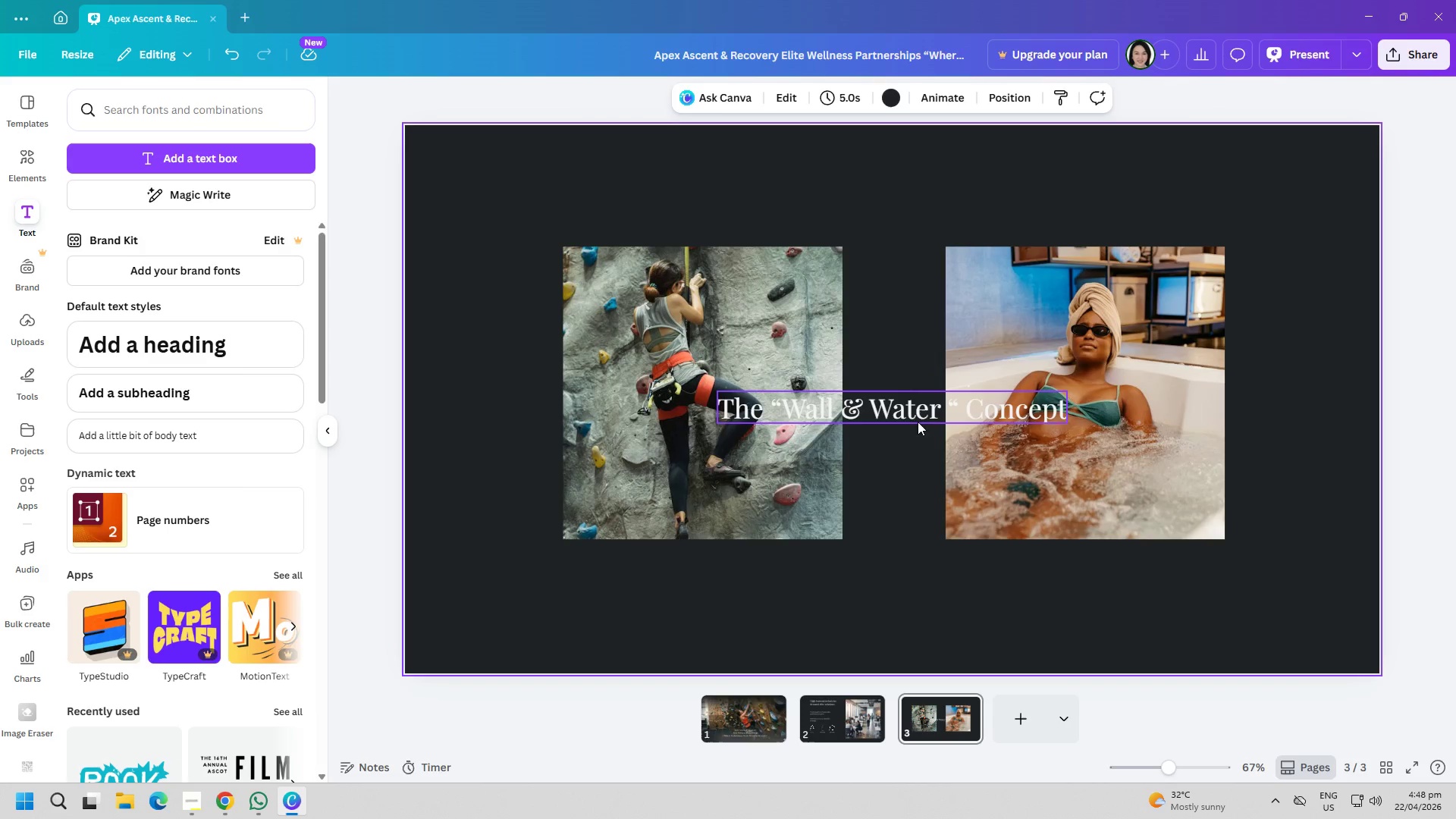 
left_click_drag(start_coordinate=[916, 410], to_coordinate=[912, 197])
 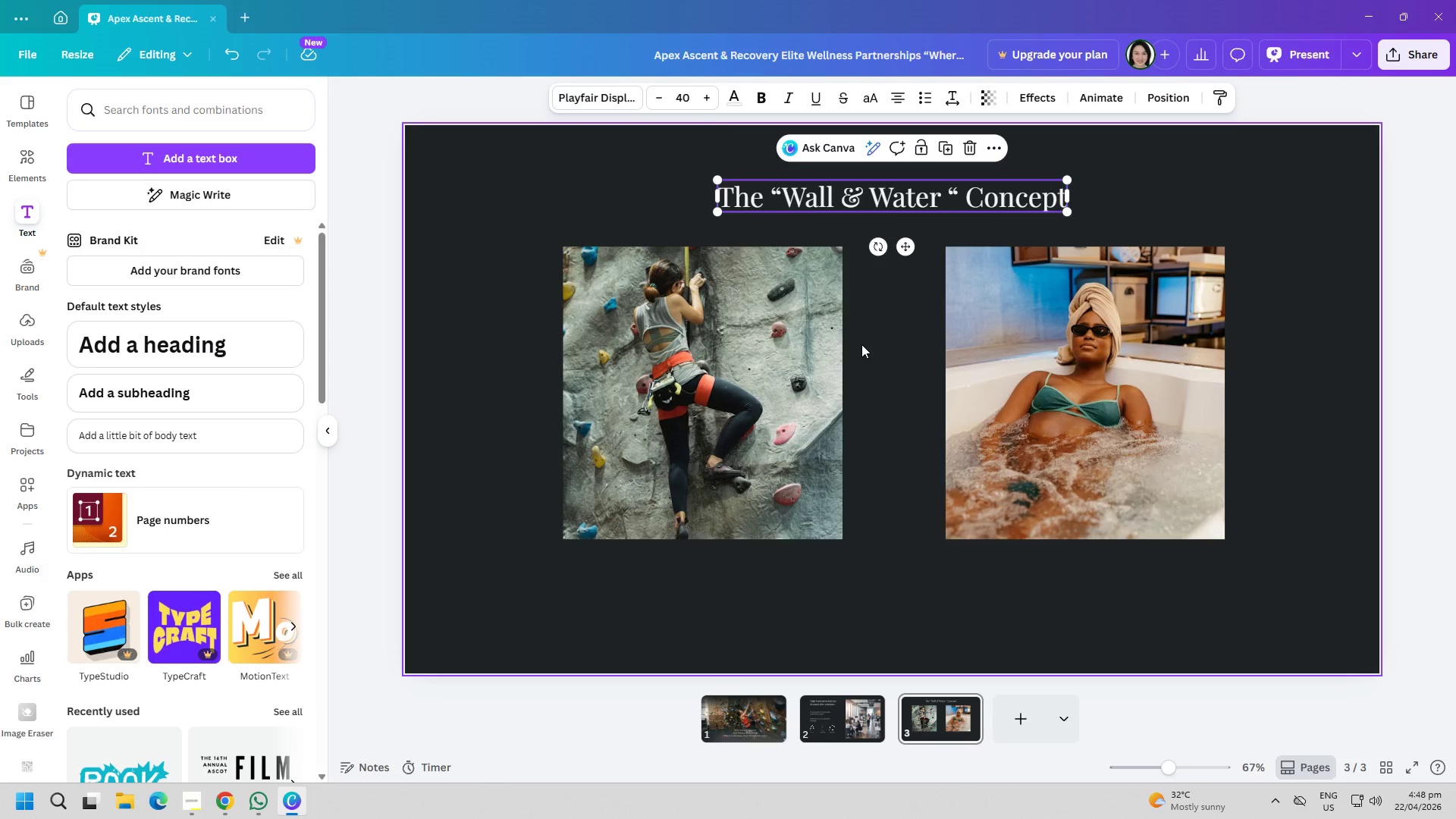 
wait(35.34)
 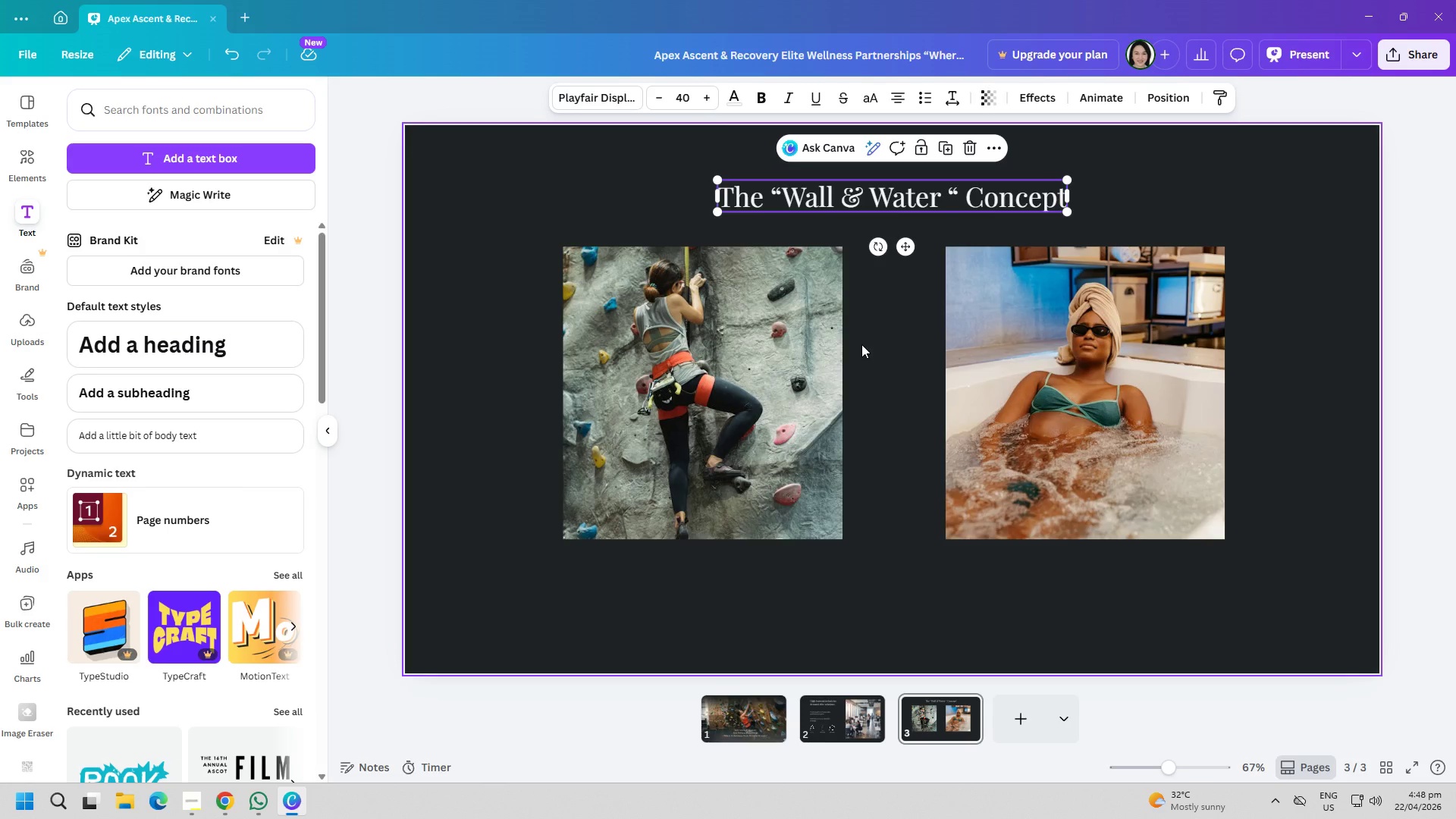 
left_click([874, 595])
 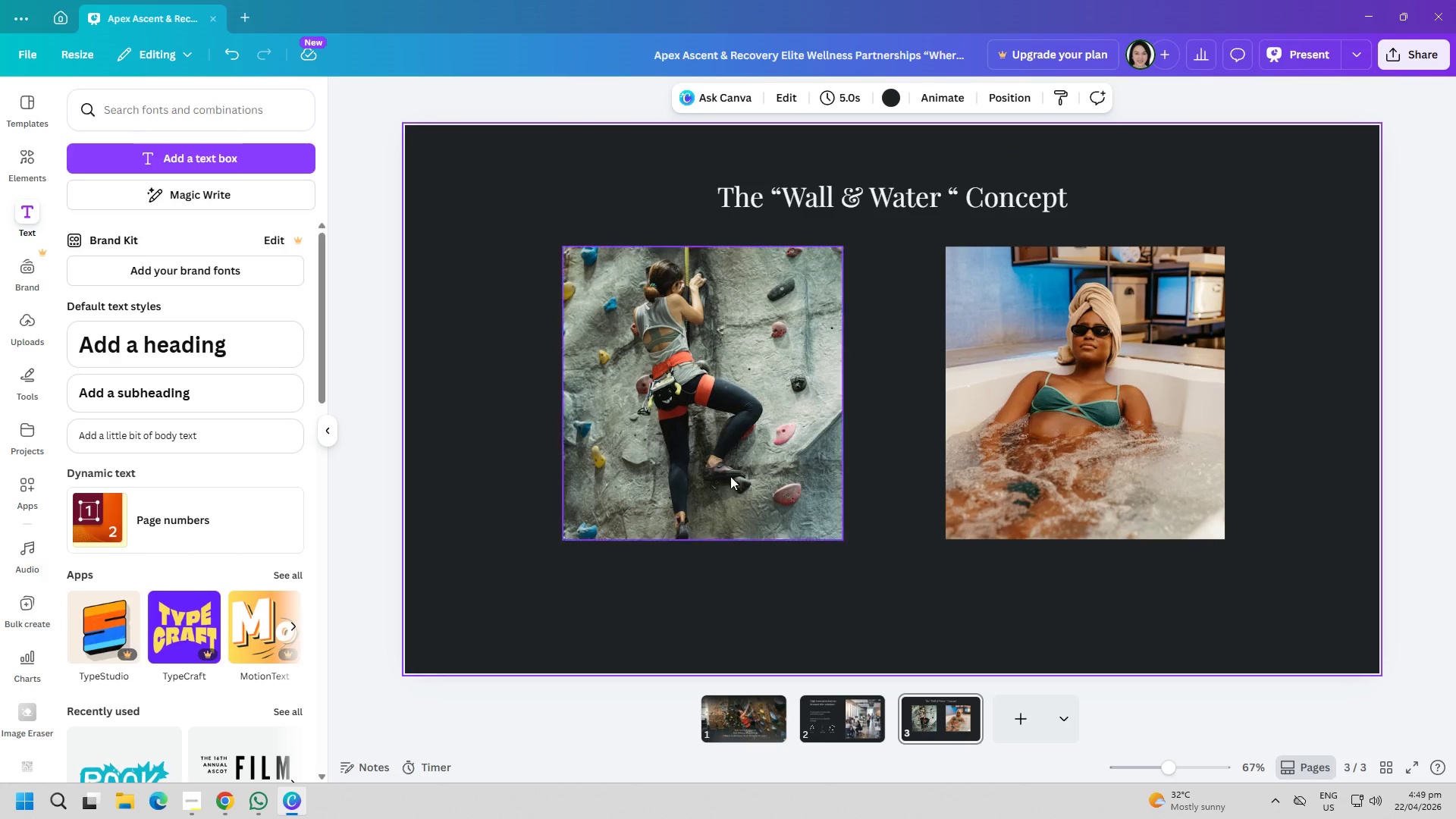 
left_click_drag(start_coordinate=[730, 476], to_coordinate=[728, 505])
 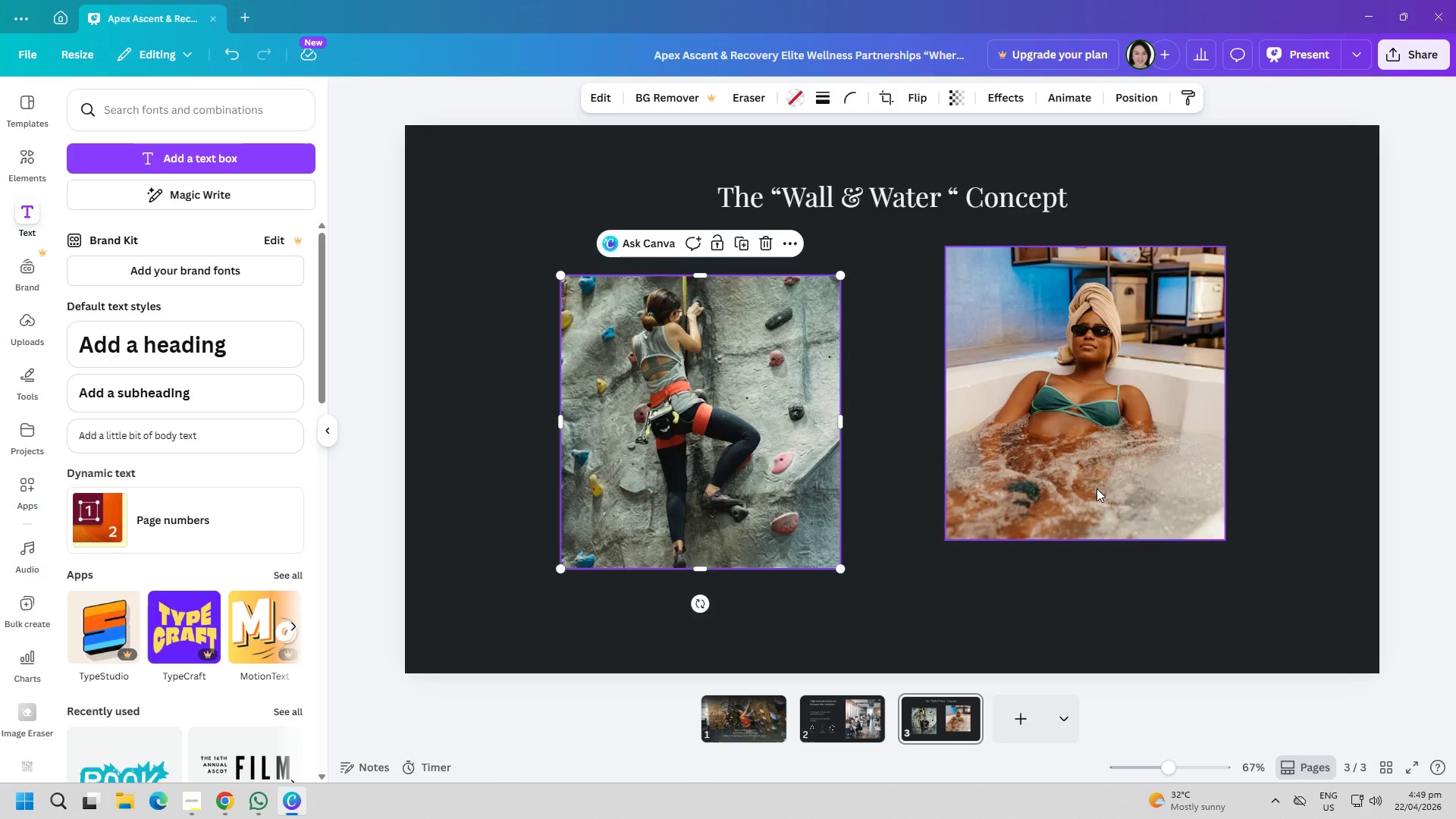 
left_click_drag(start_coordinate=[1097, 488], to_coordinate=[1103, 519])
 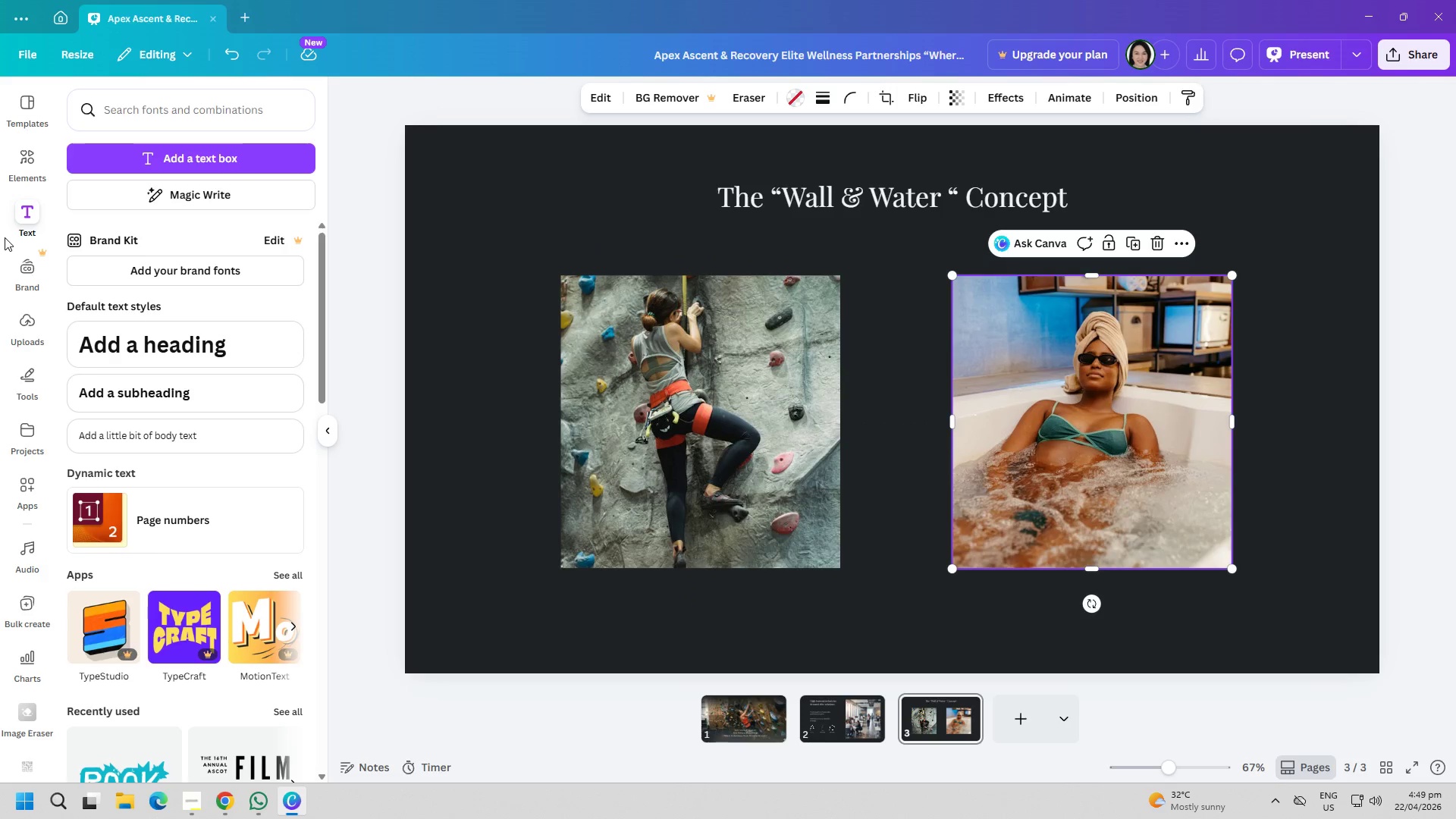 
left_click([44, 217])
 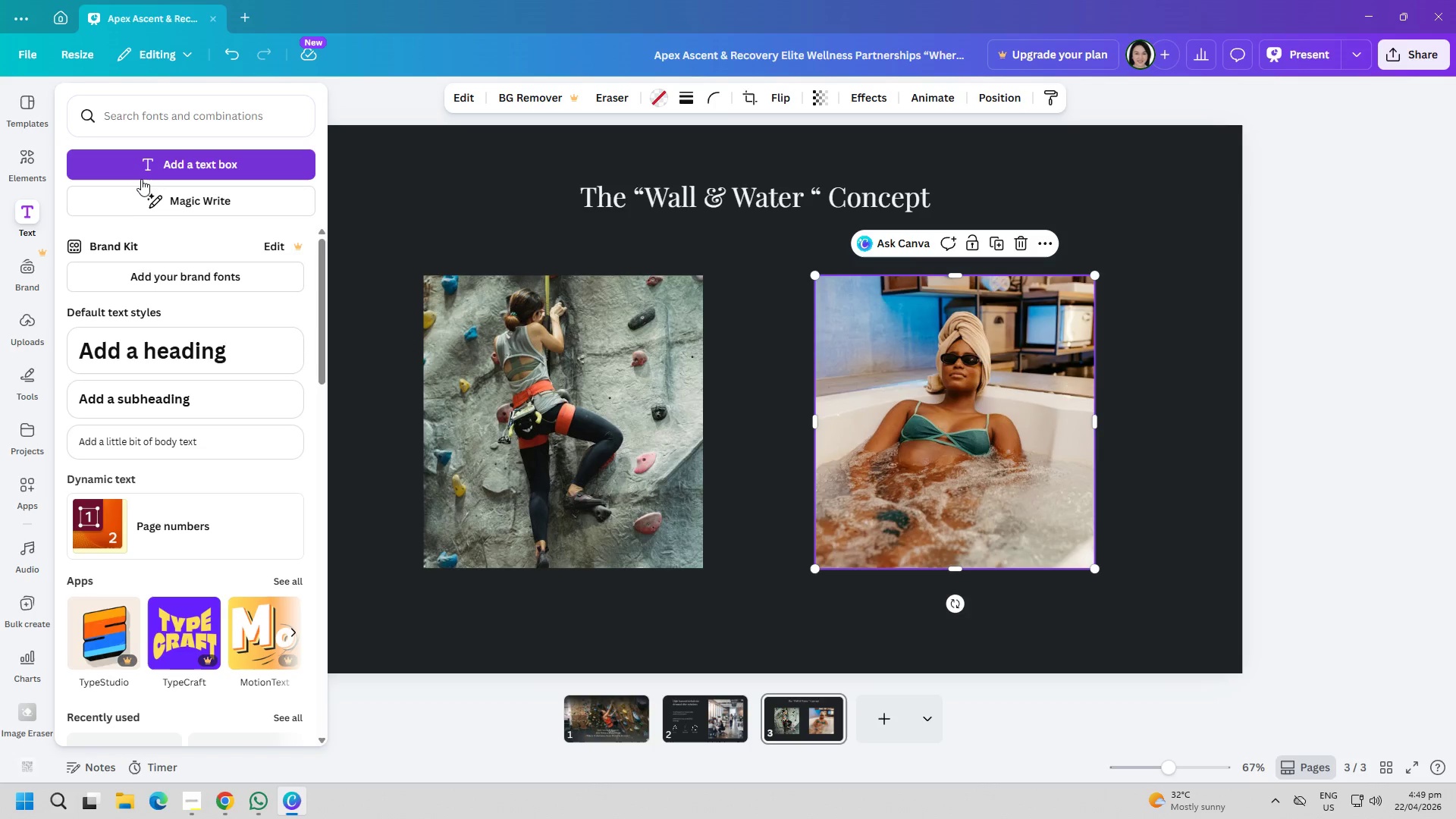 
left_click([141, 176])
 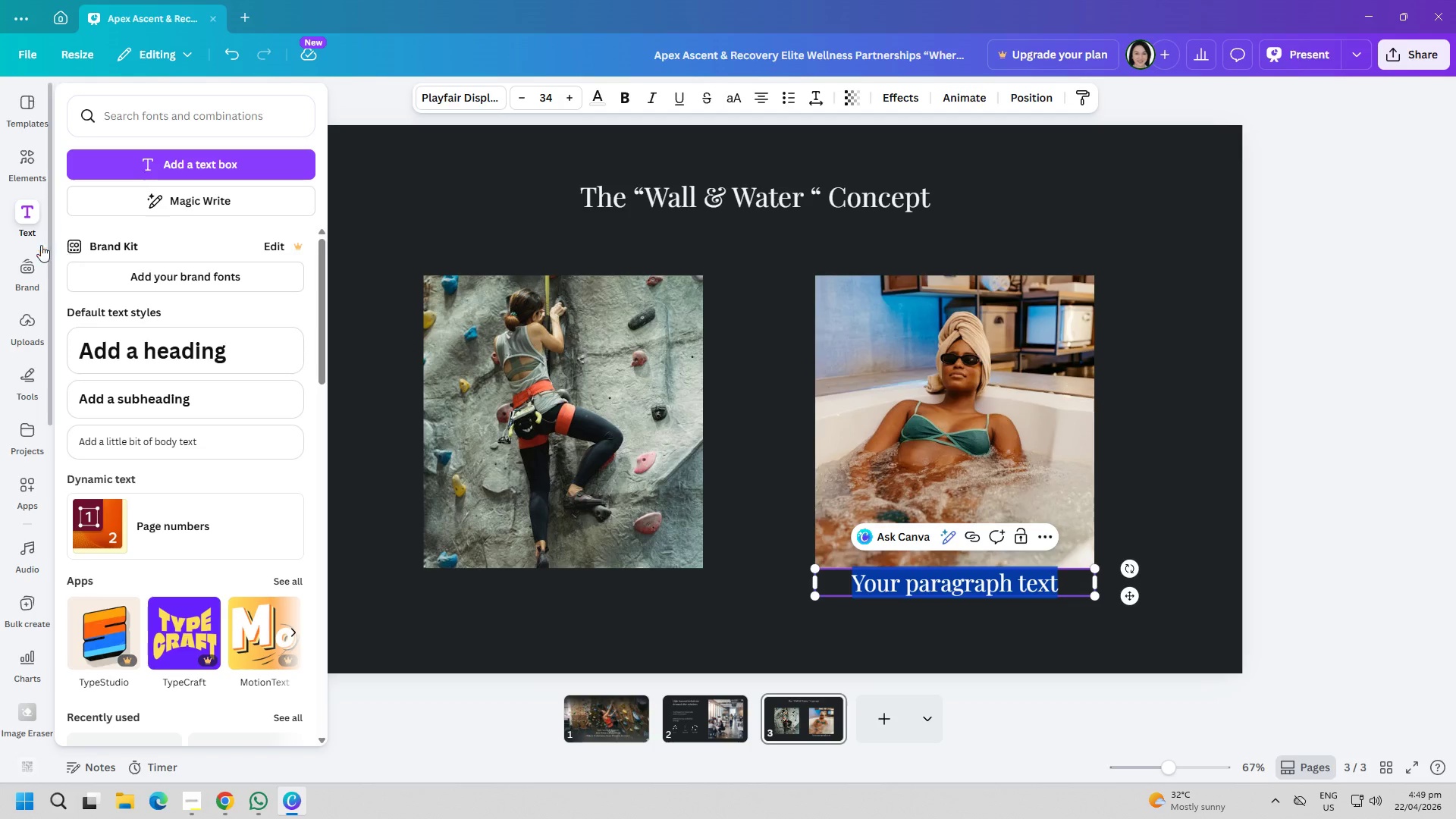 
left_click([26, 217])
 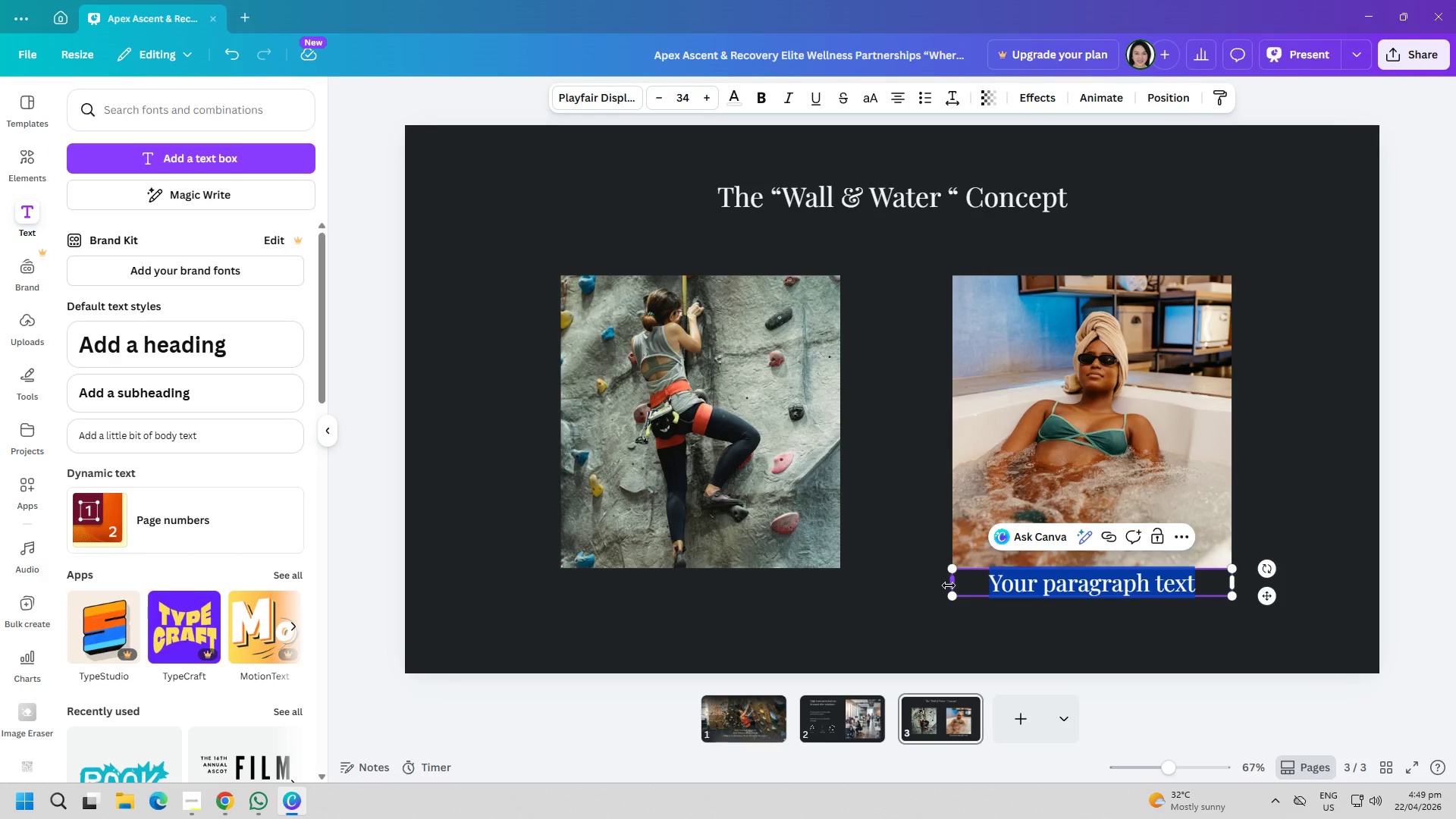 
key(CapsLock)
 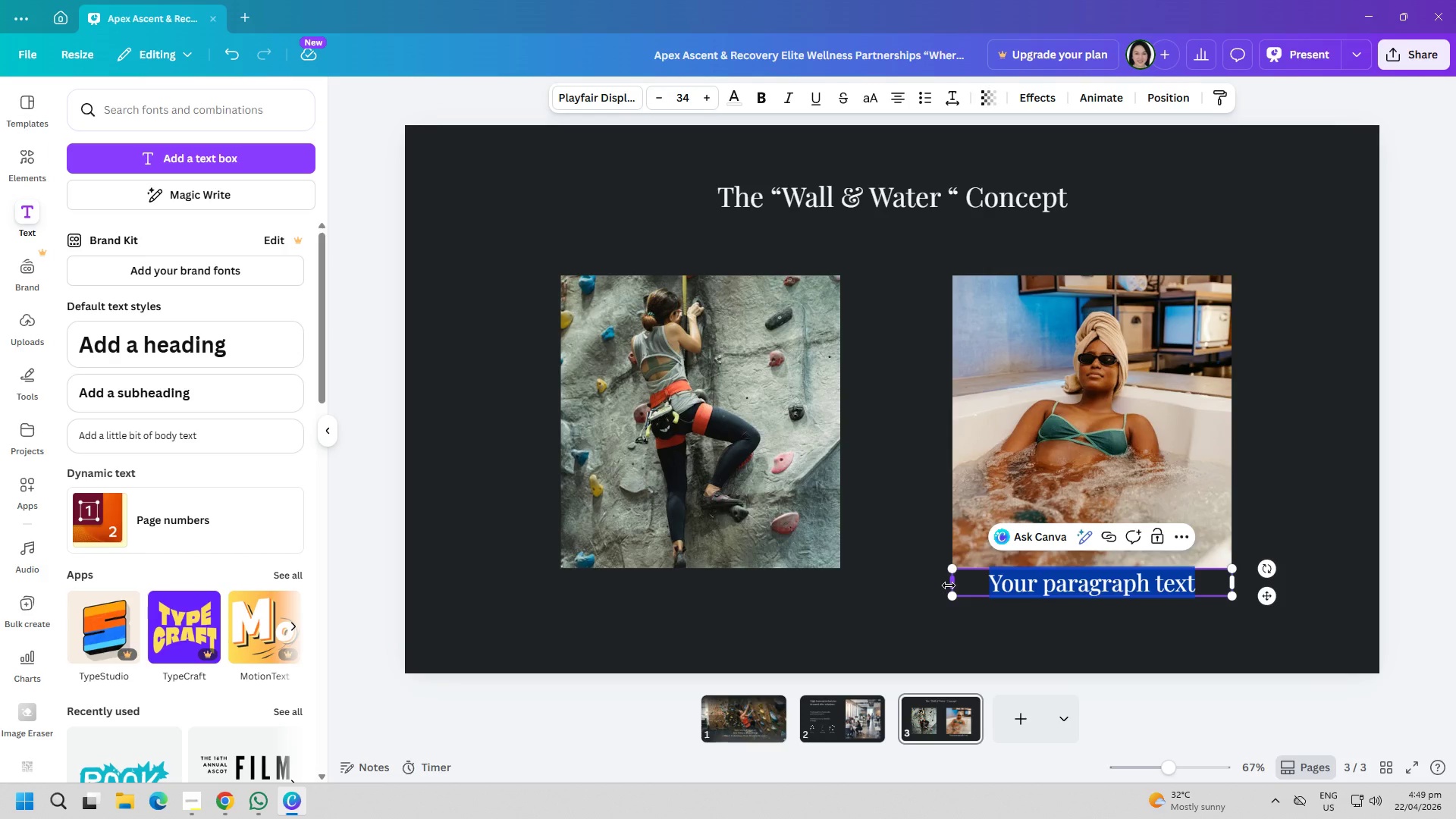 
key(W)
 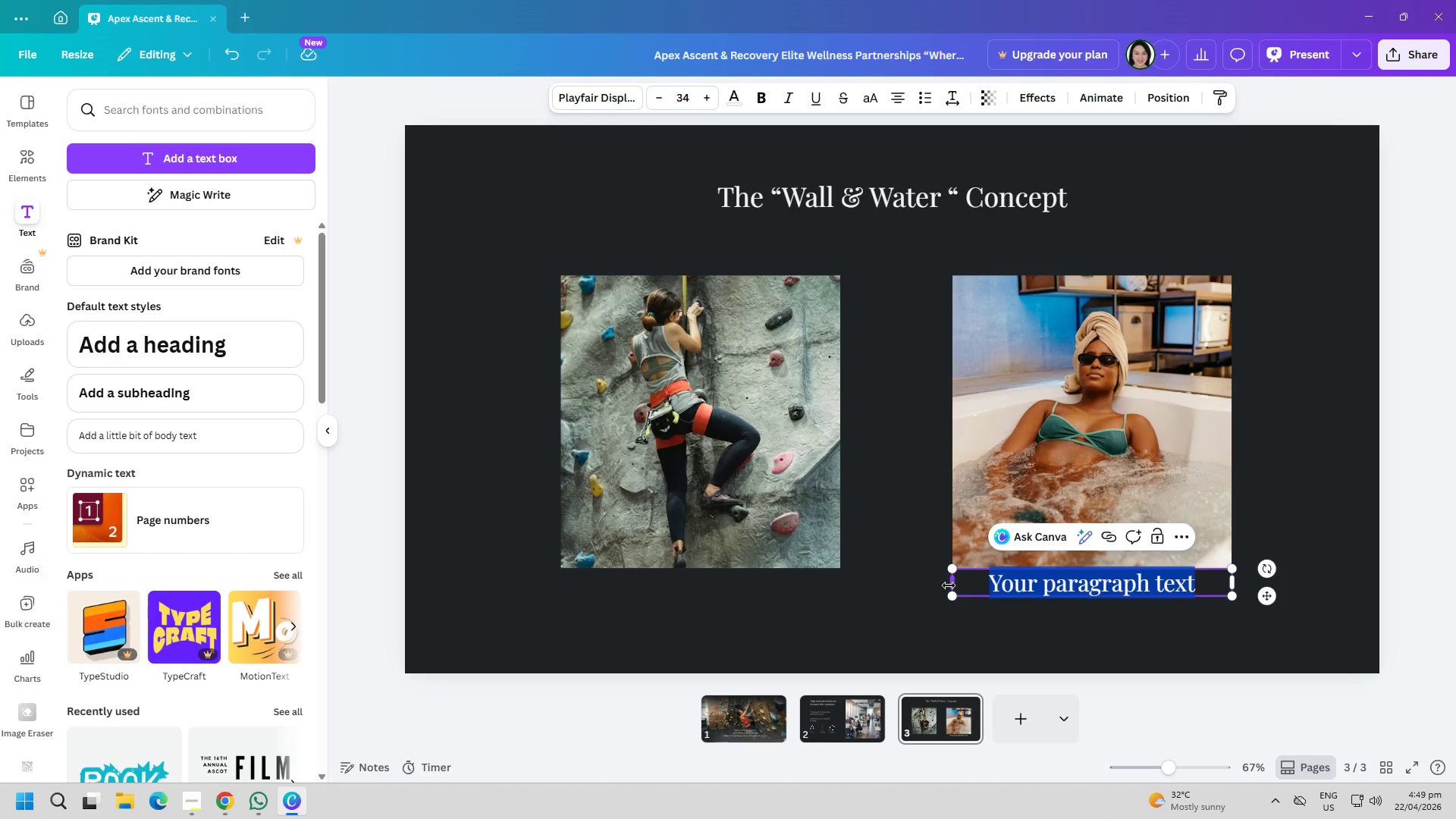 
key(CapsLock)
 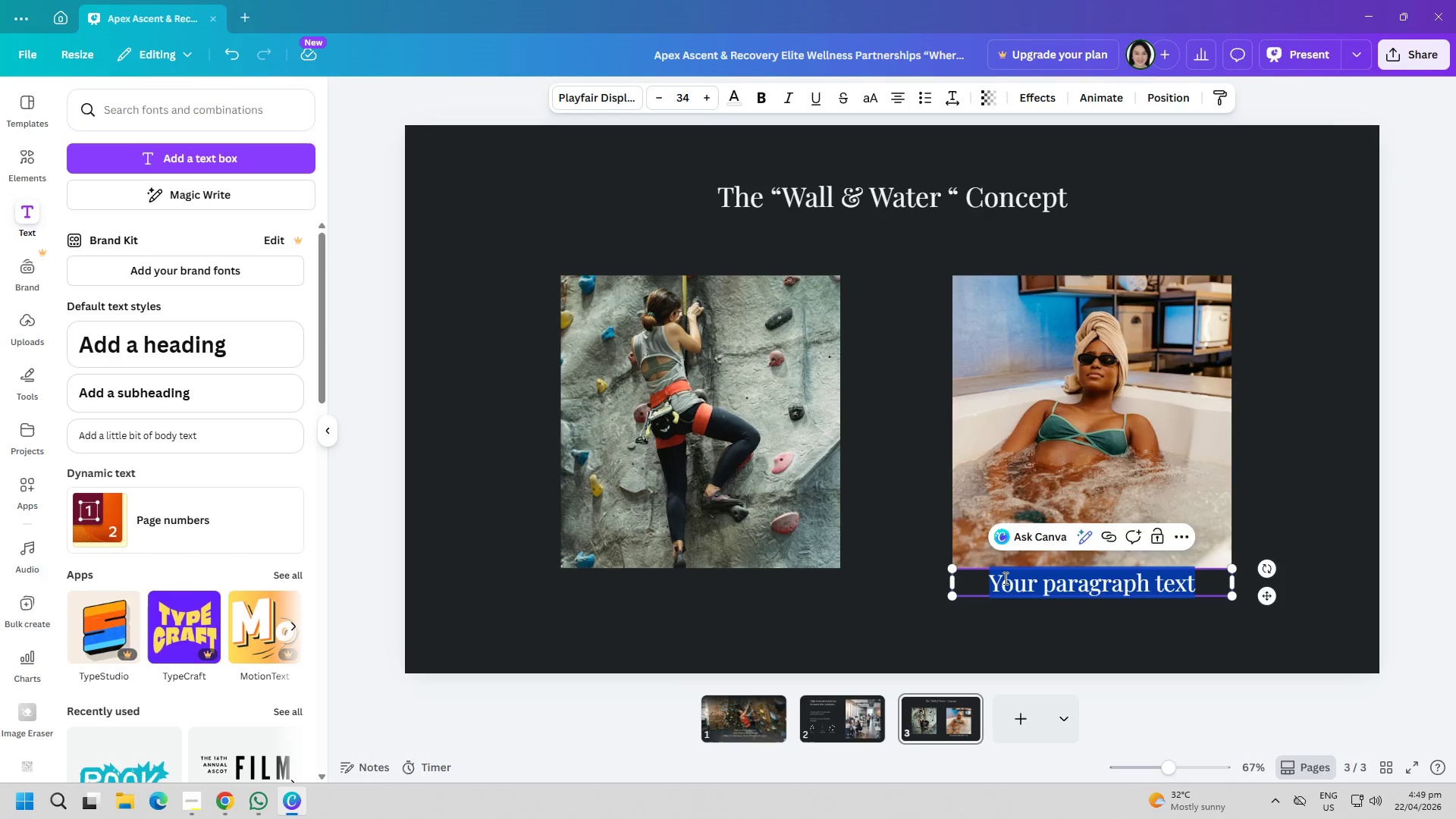 
double_click([1008, 579])
 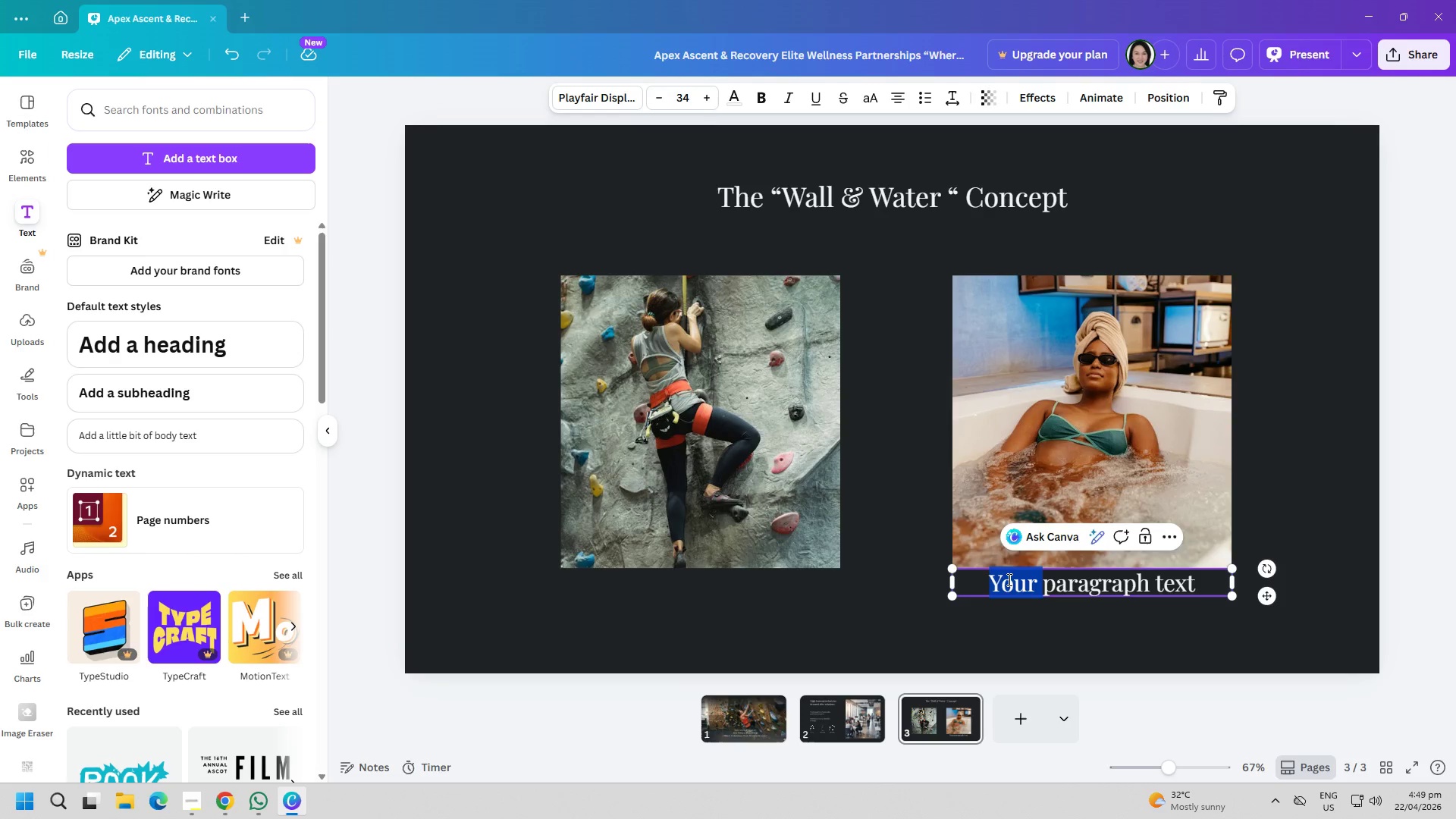 
triple_click([1008, 579])
 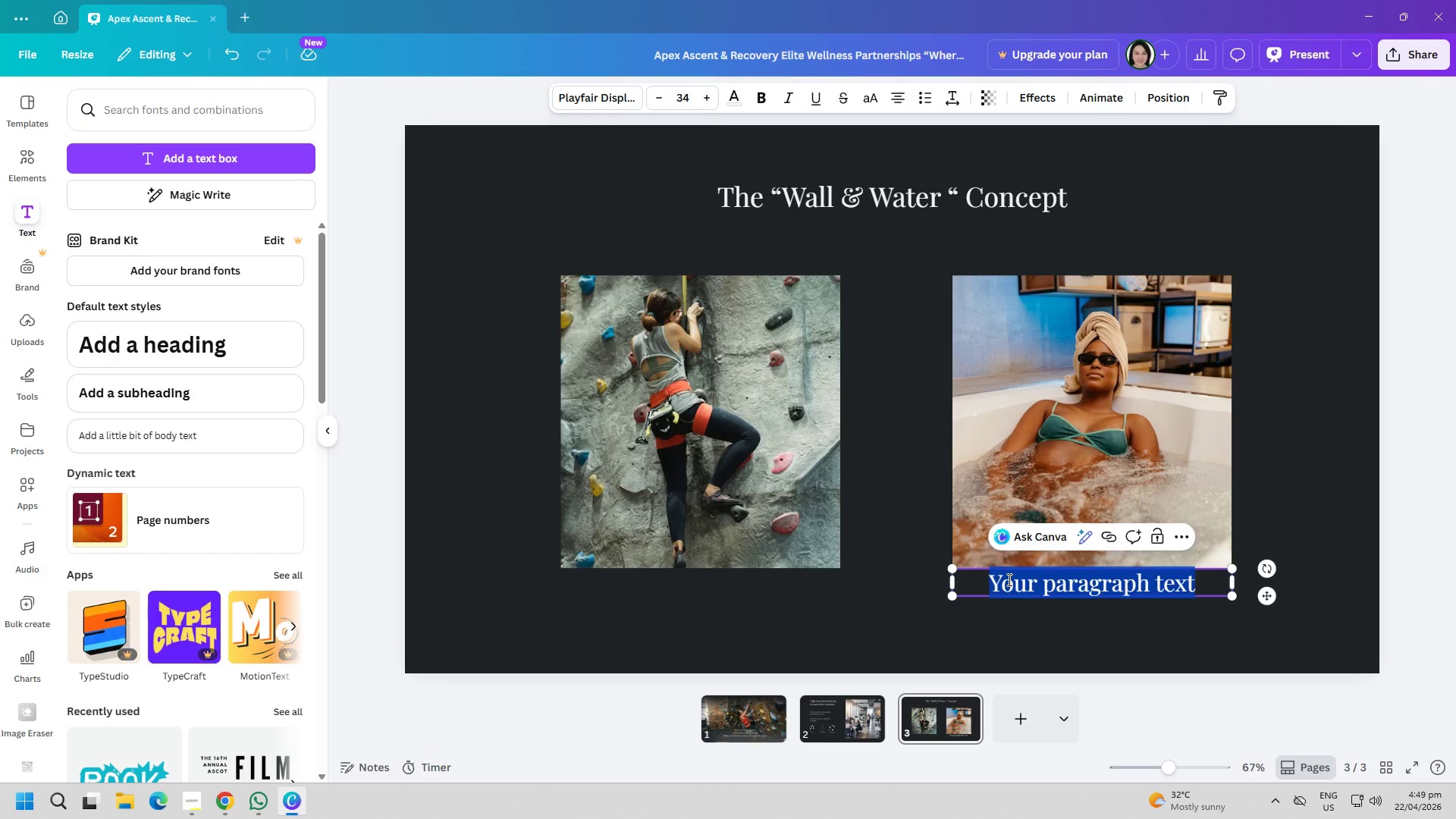 
type(wL)
key(Backspace)
key(Backspace)
type(Wall )
key(Backspace)
type(: Cognitive +)
 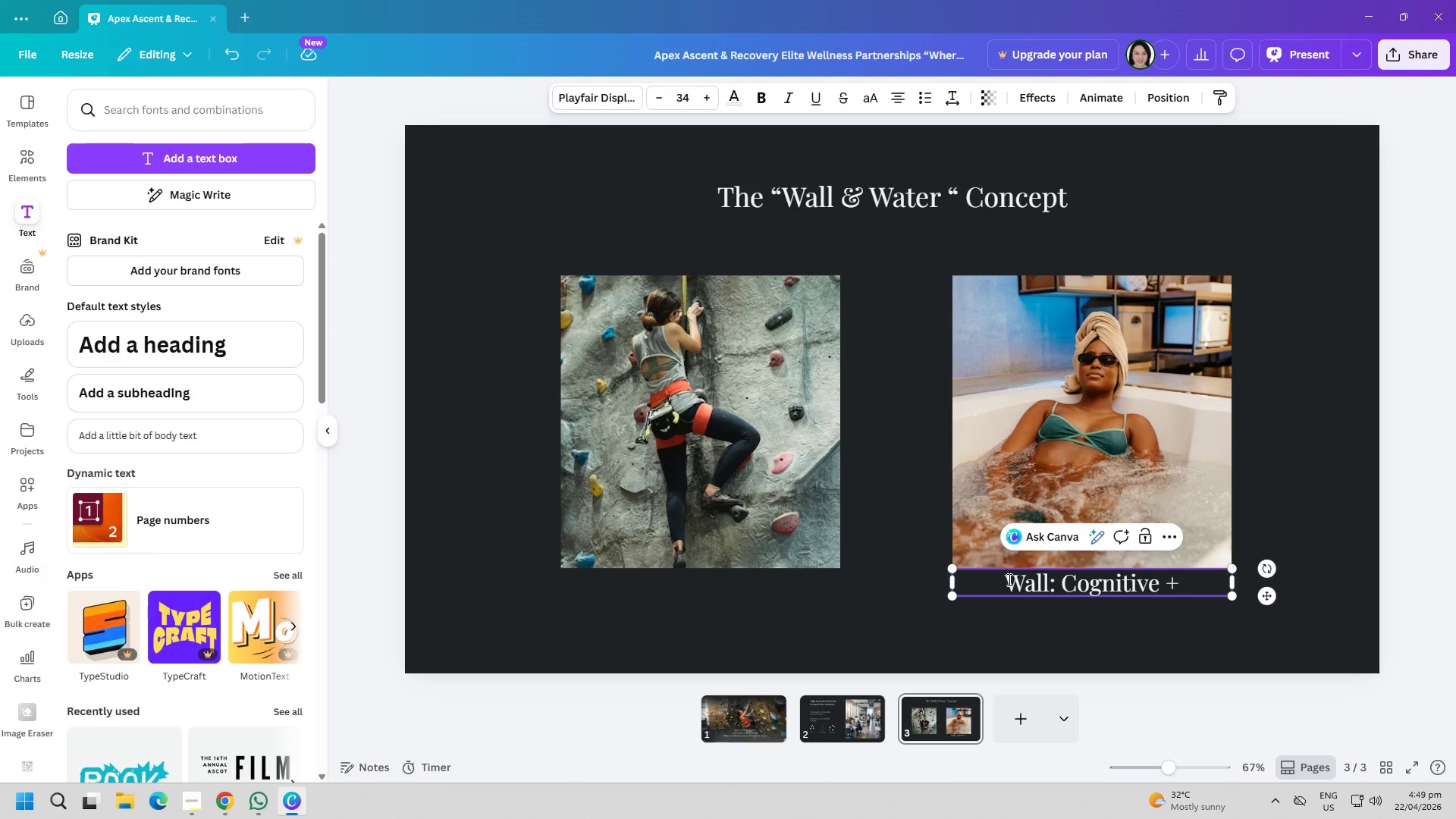 
key(Enter)
 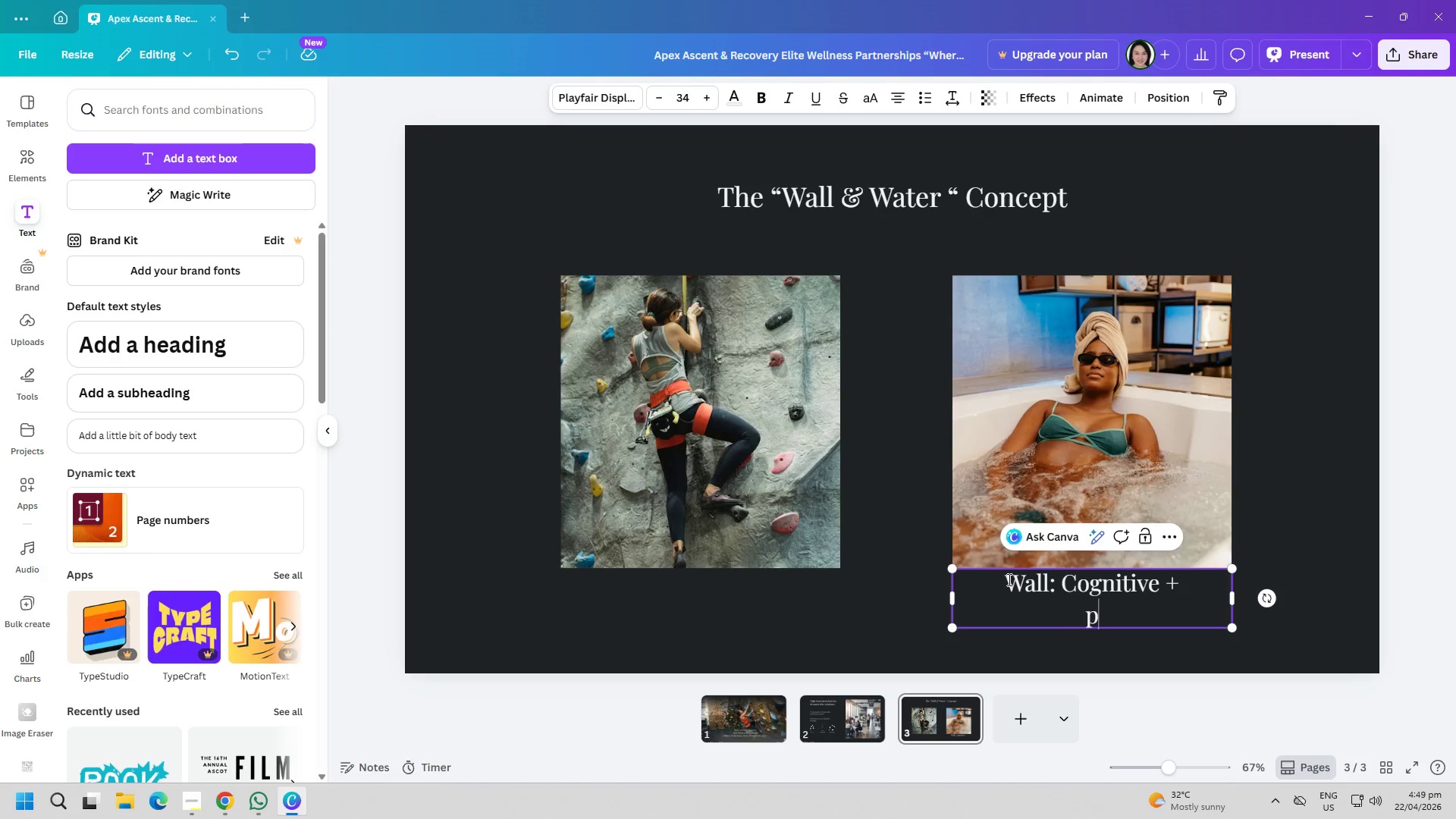 
type(p)
key(Backspace)
type(phy)
key(Backspace)
type(ysical challenge)
 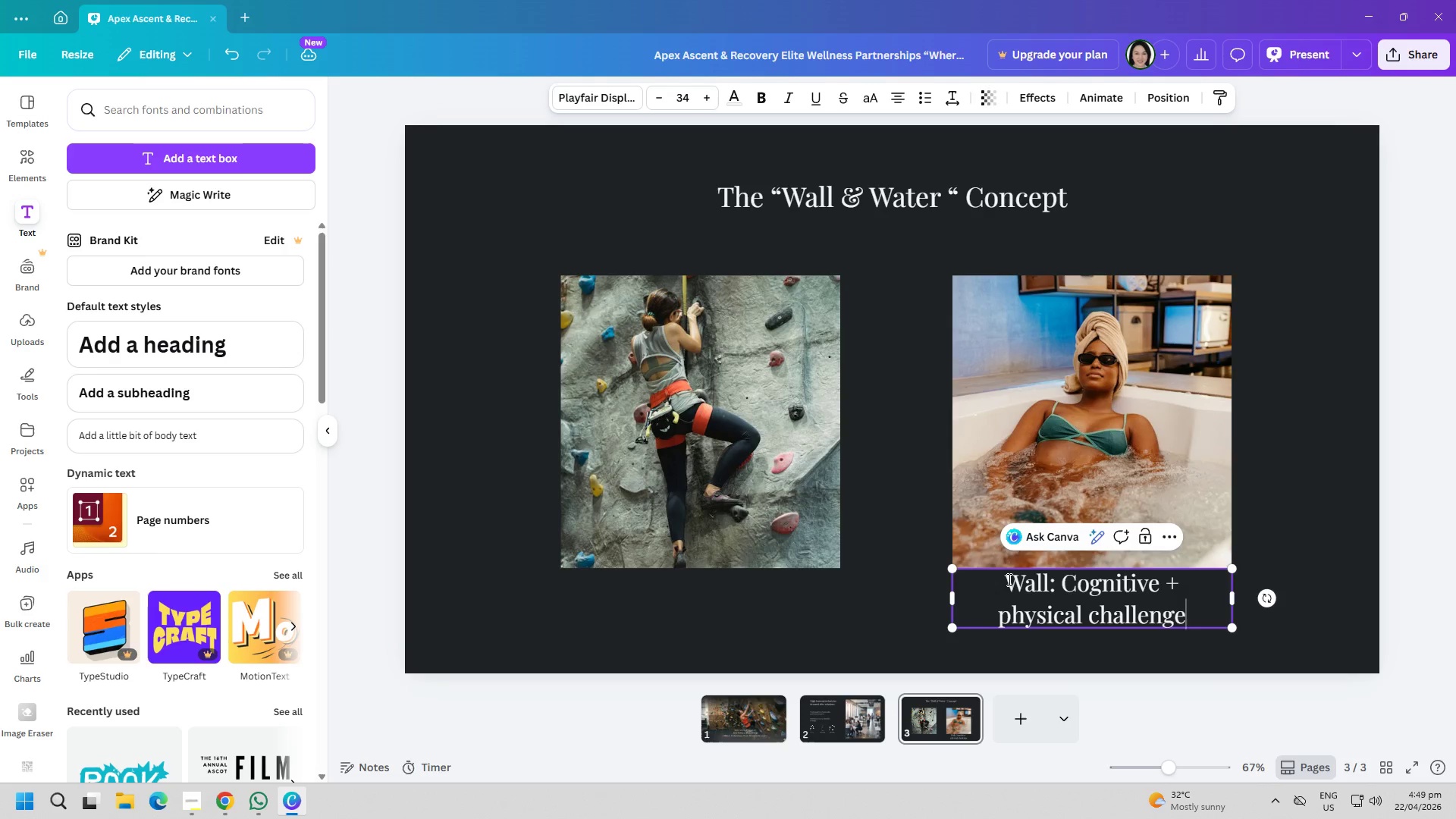 
hold_key(key=ControlLeft, duration=1.03)
left_click([875, 598])
 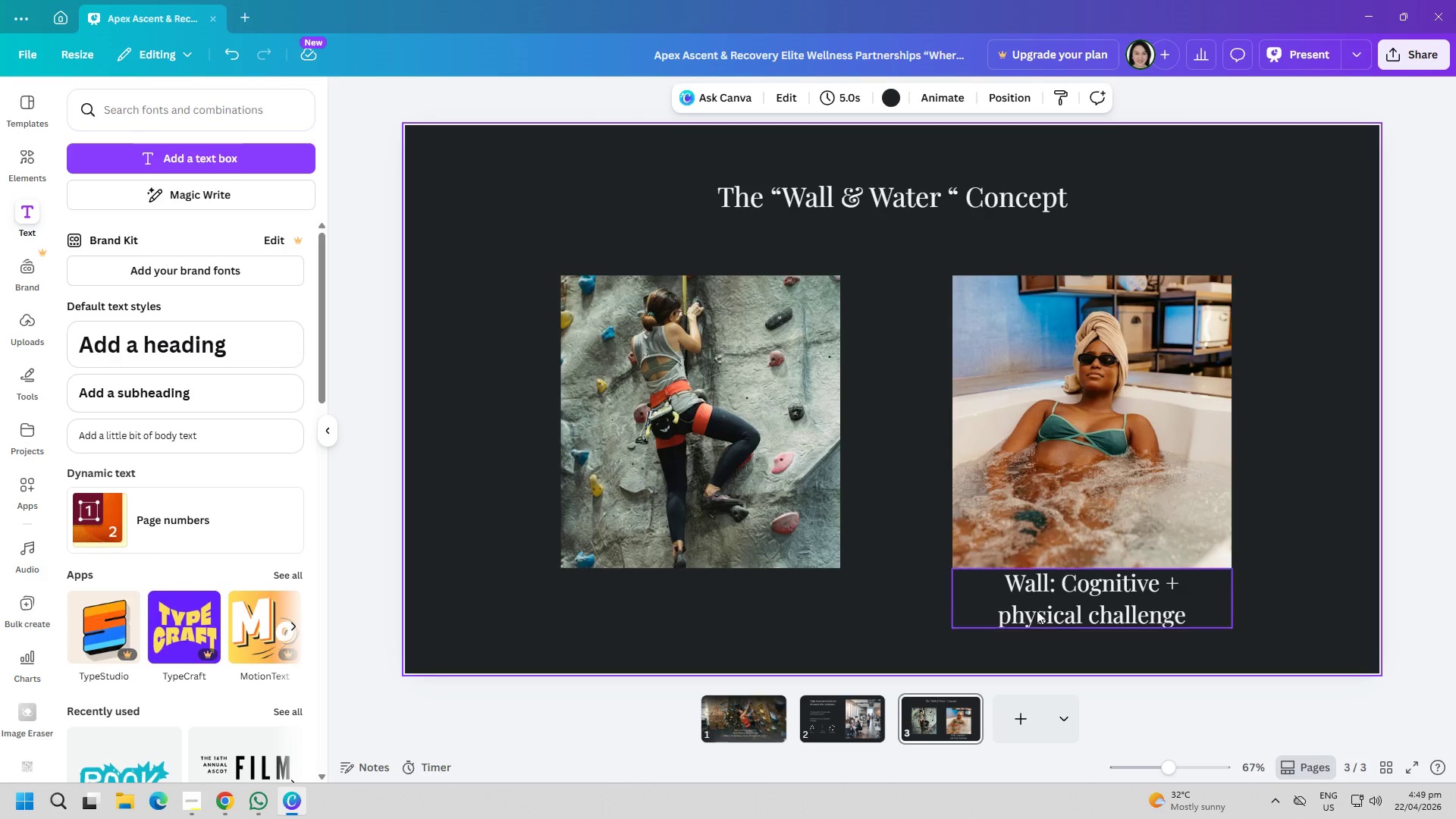 
left_click_drag(start_coordinate=[1040, 612], to_coordinate=[634, 259])
 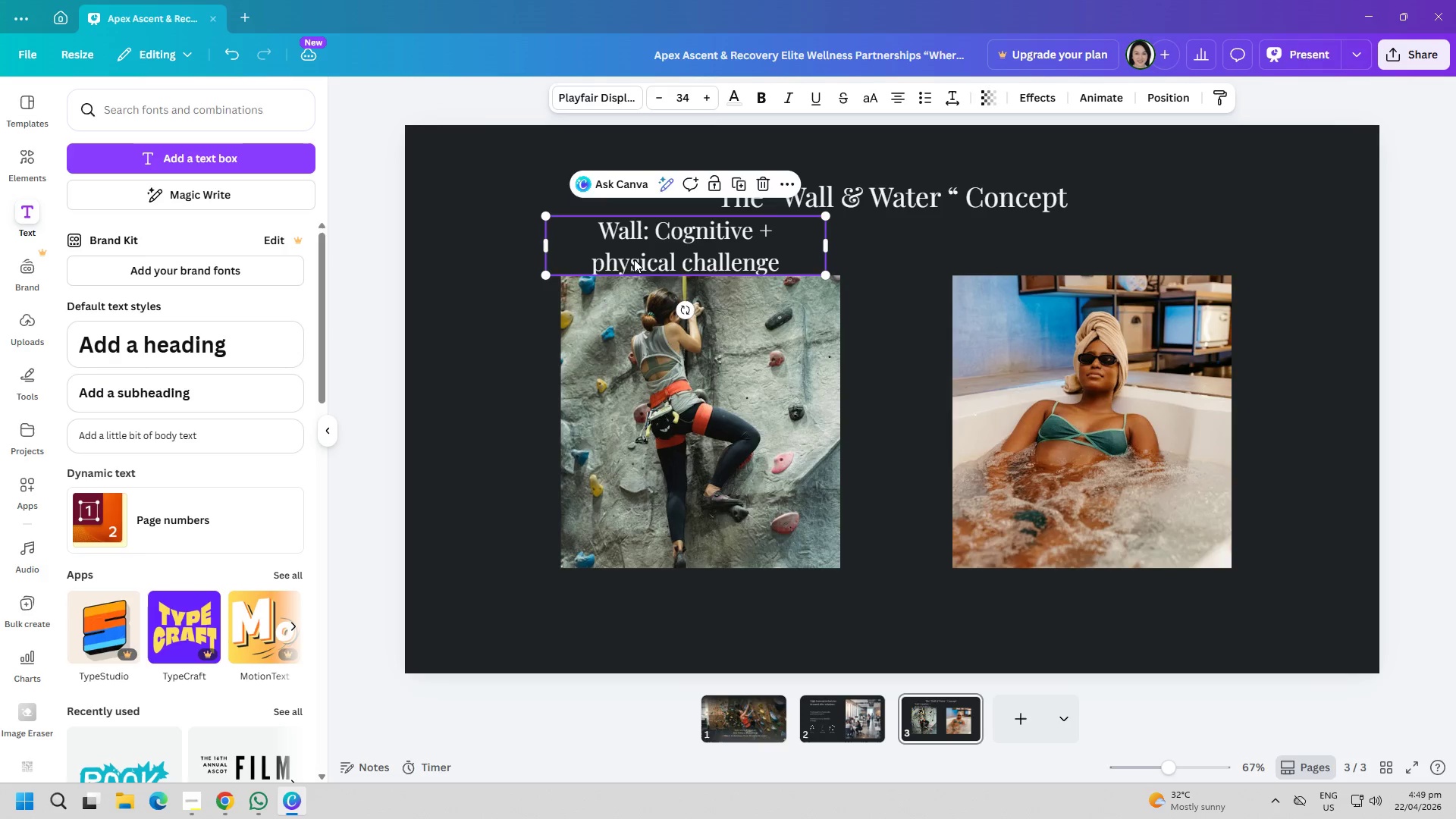 
left_click([634, 259])
 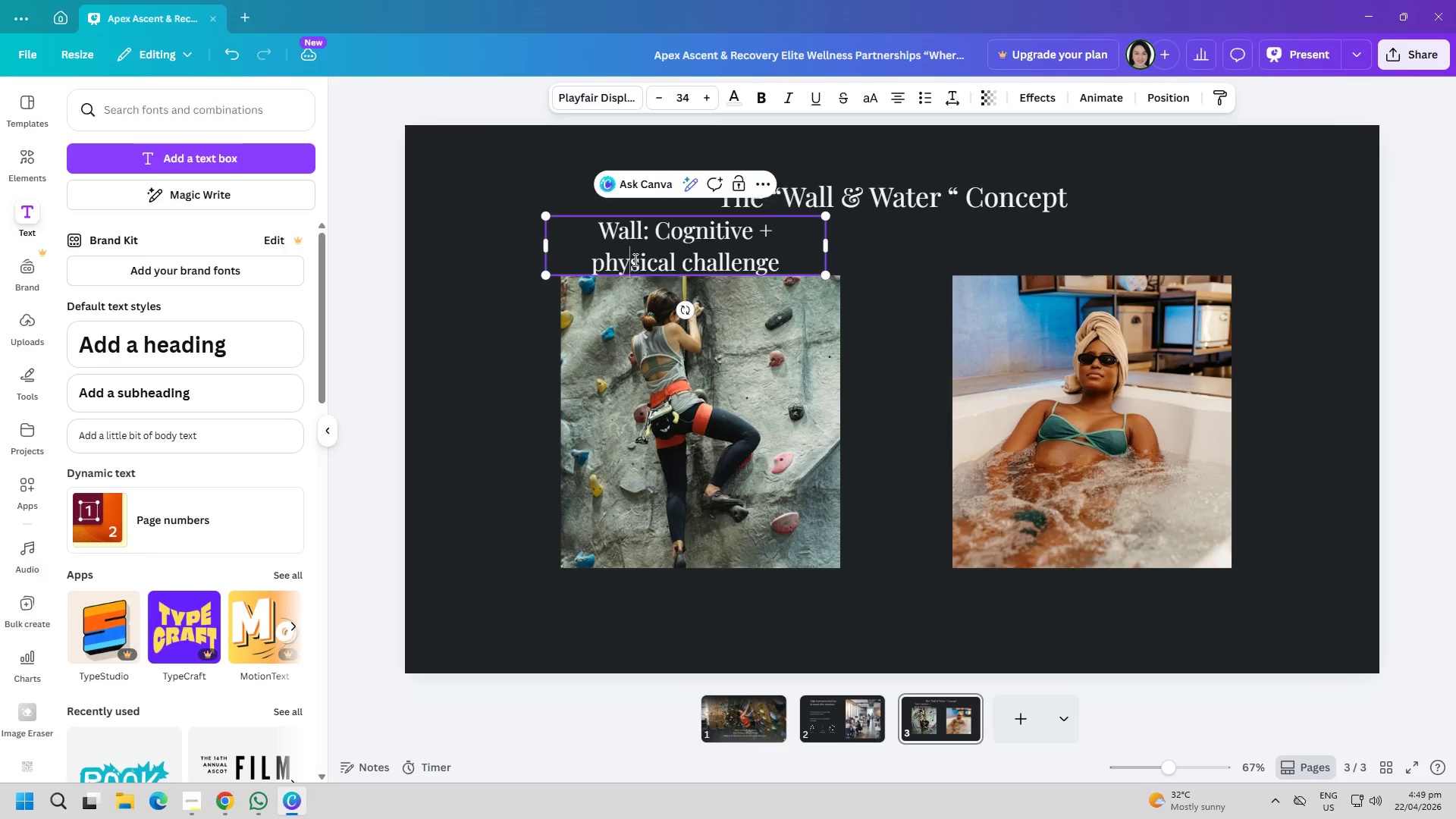 
double_click([634, 259])
 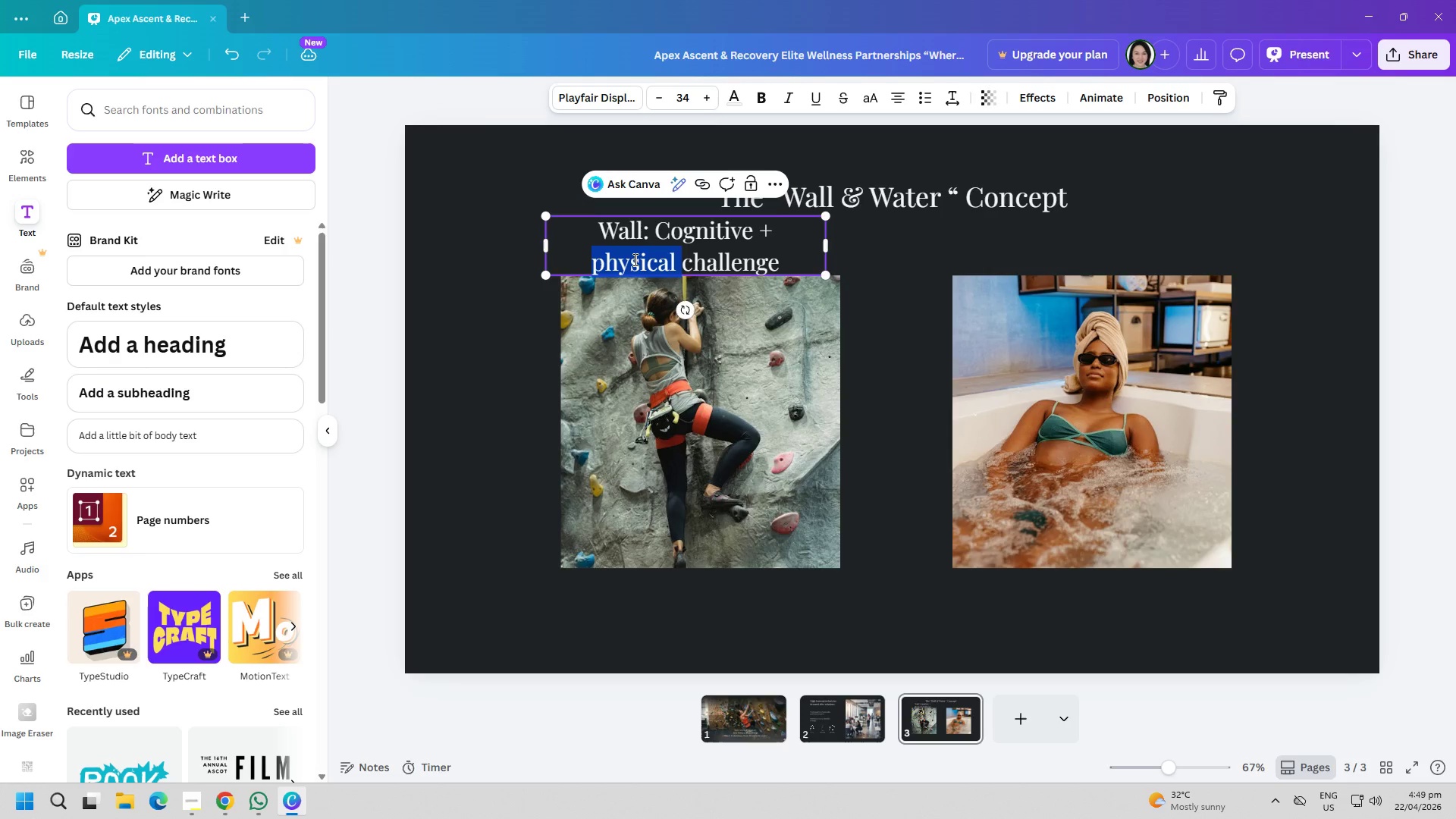 
key(Control+ControlLeft)
 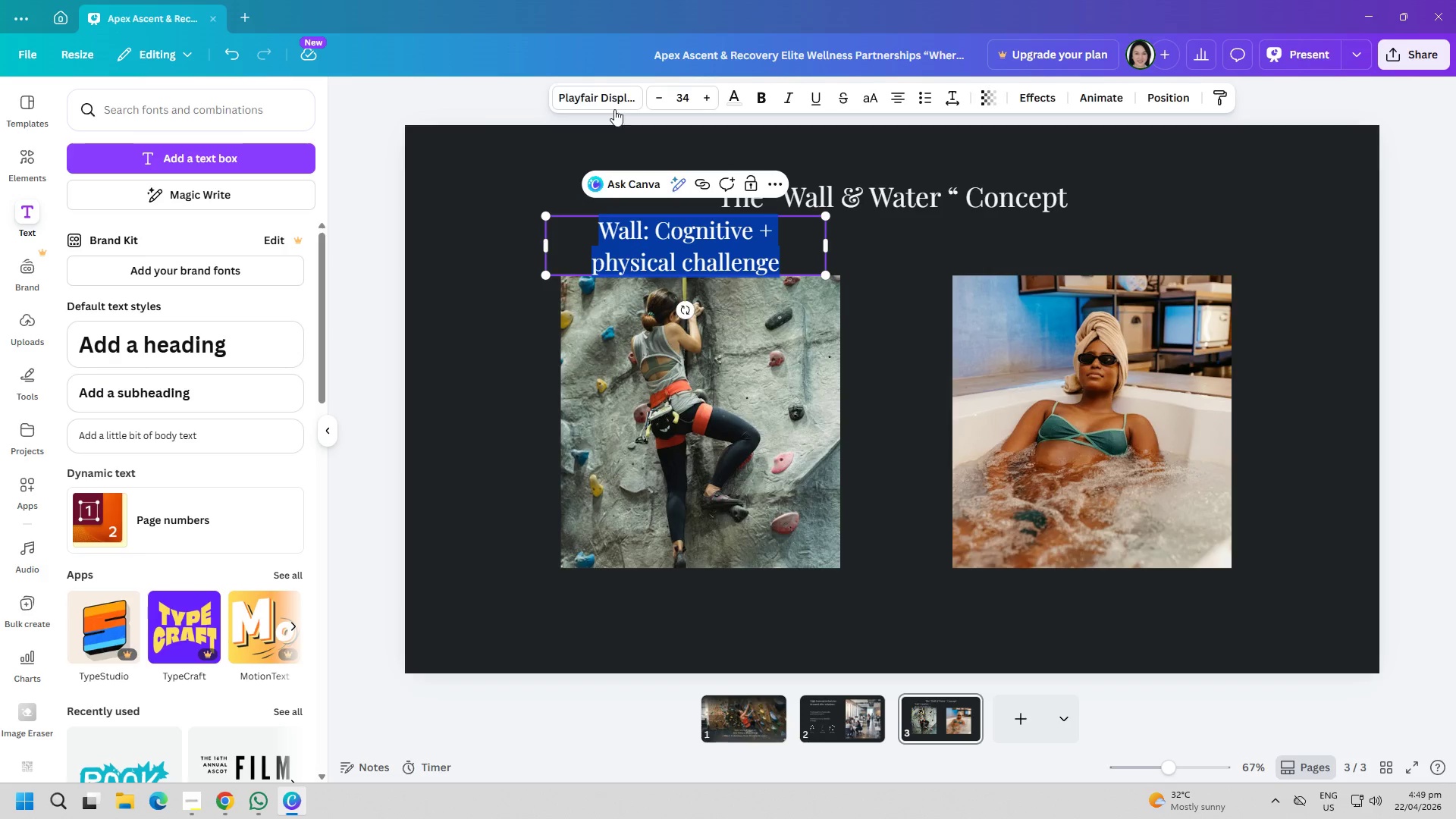 
key(Control+A)
 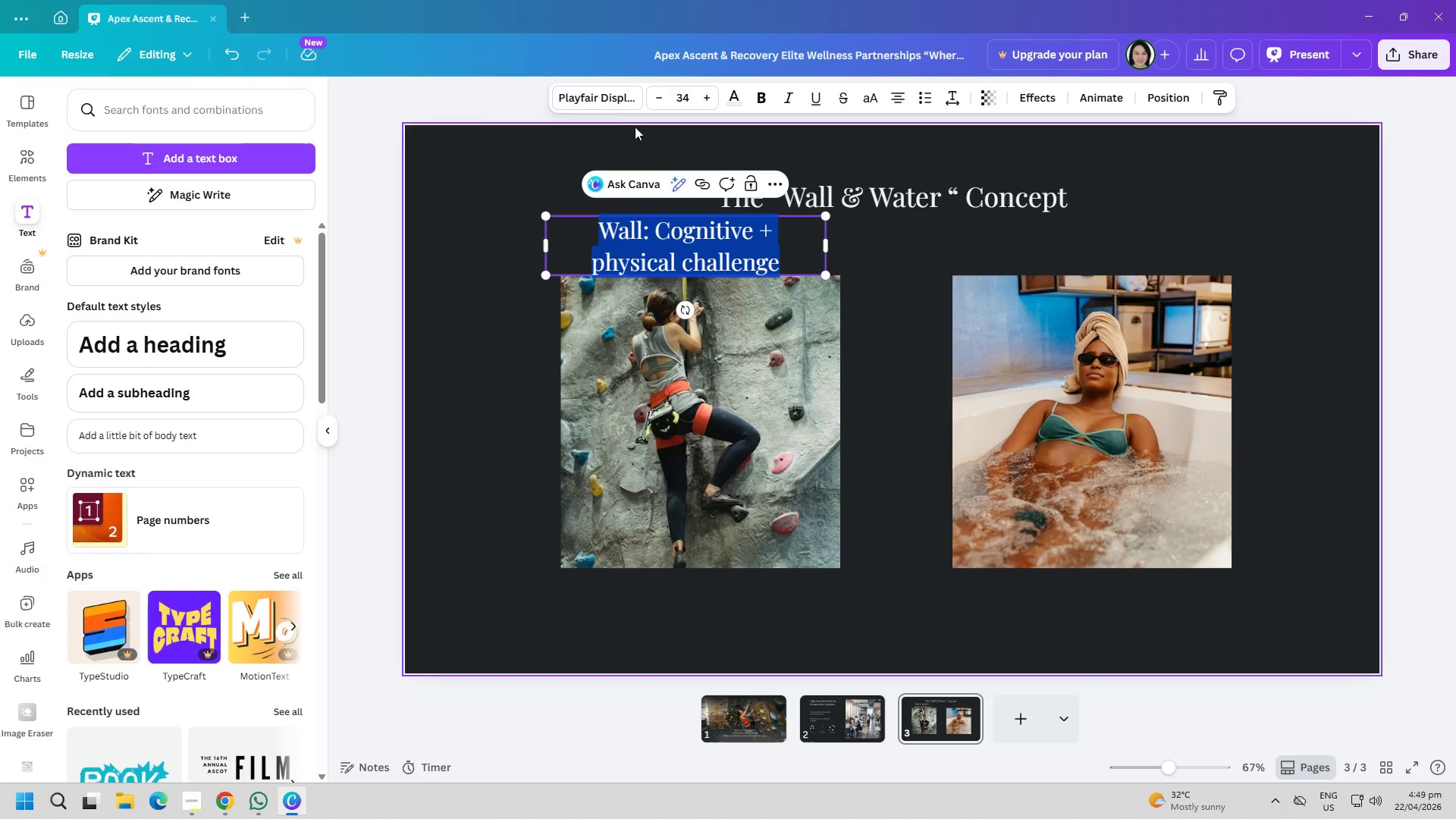 
left_click([607, 99])
 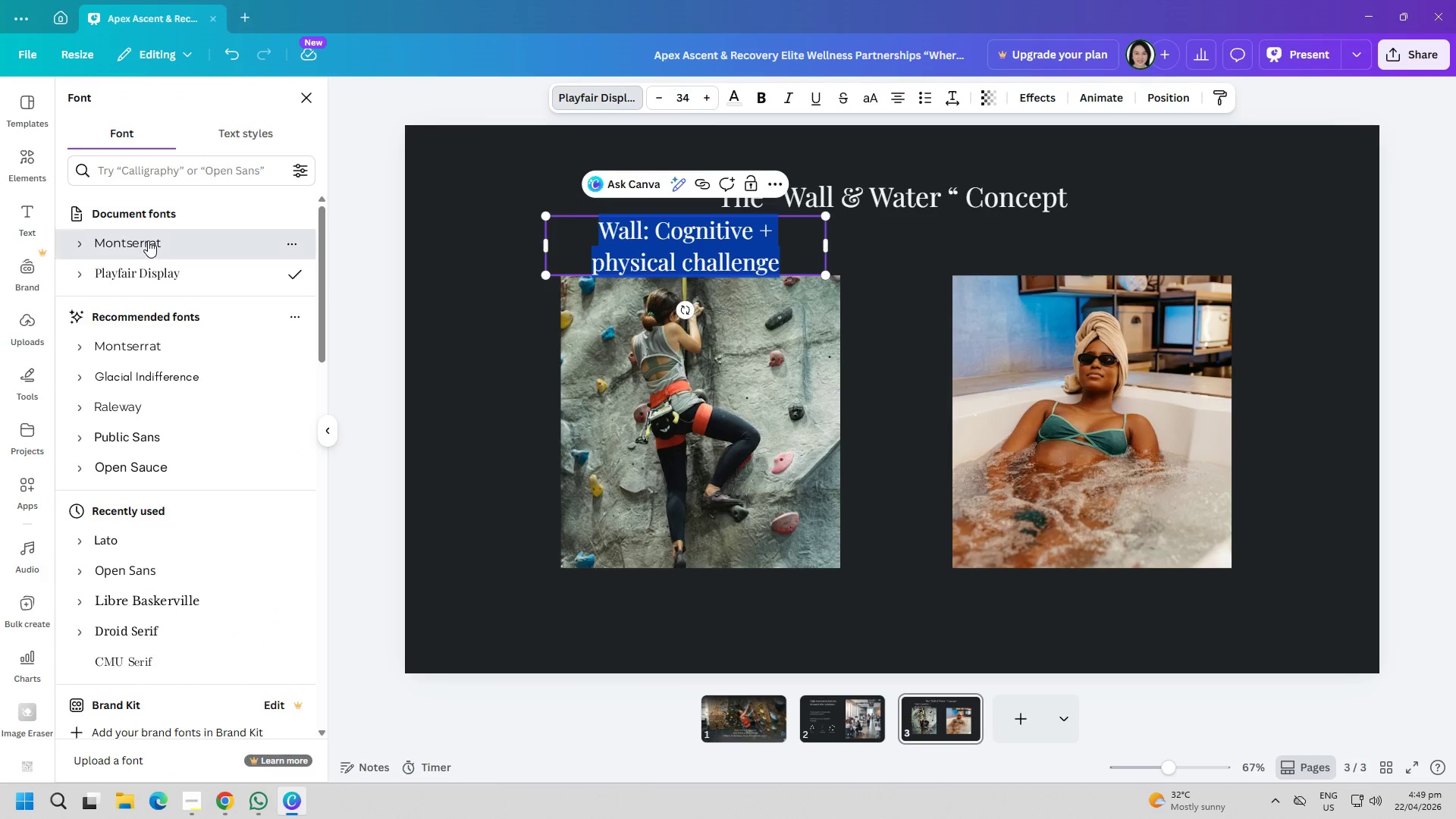 
double_click([453, 314])
 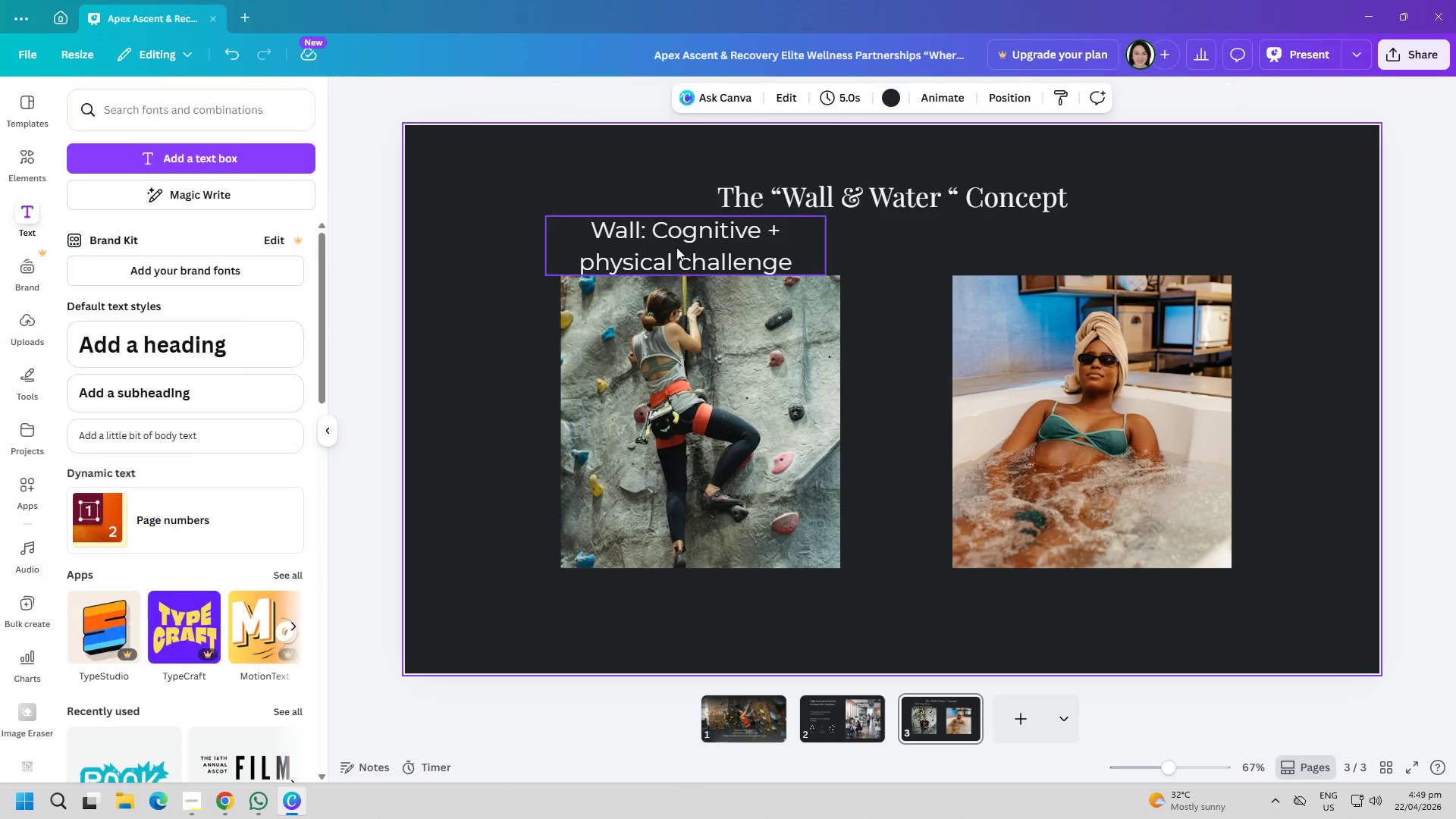 
triple_click([676, 246])
 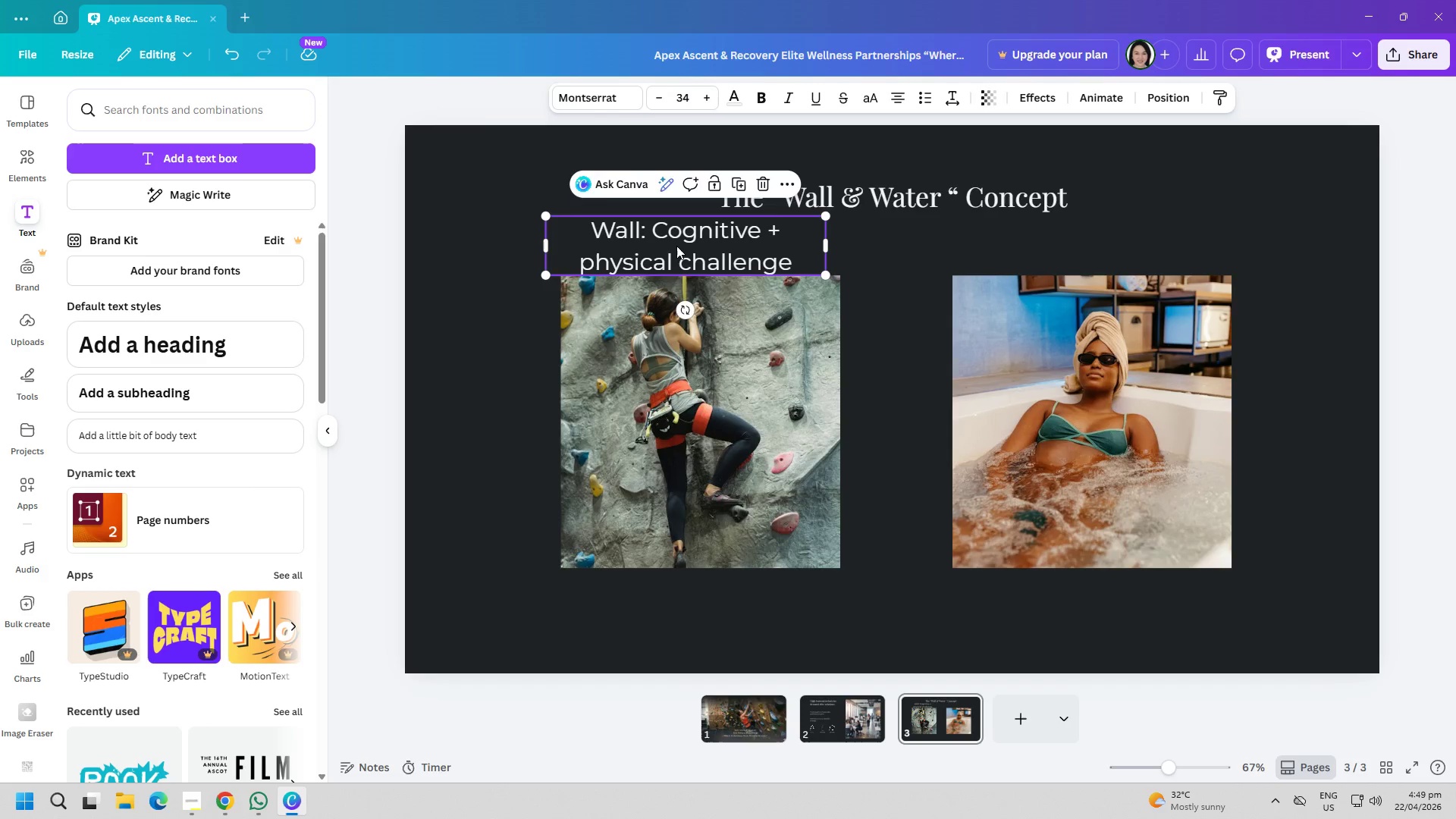 
triple_click([676, 246])
 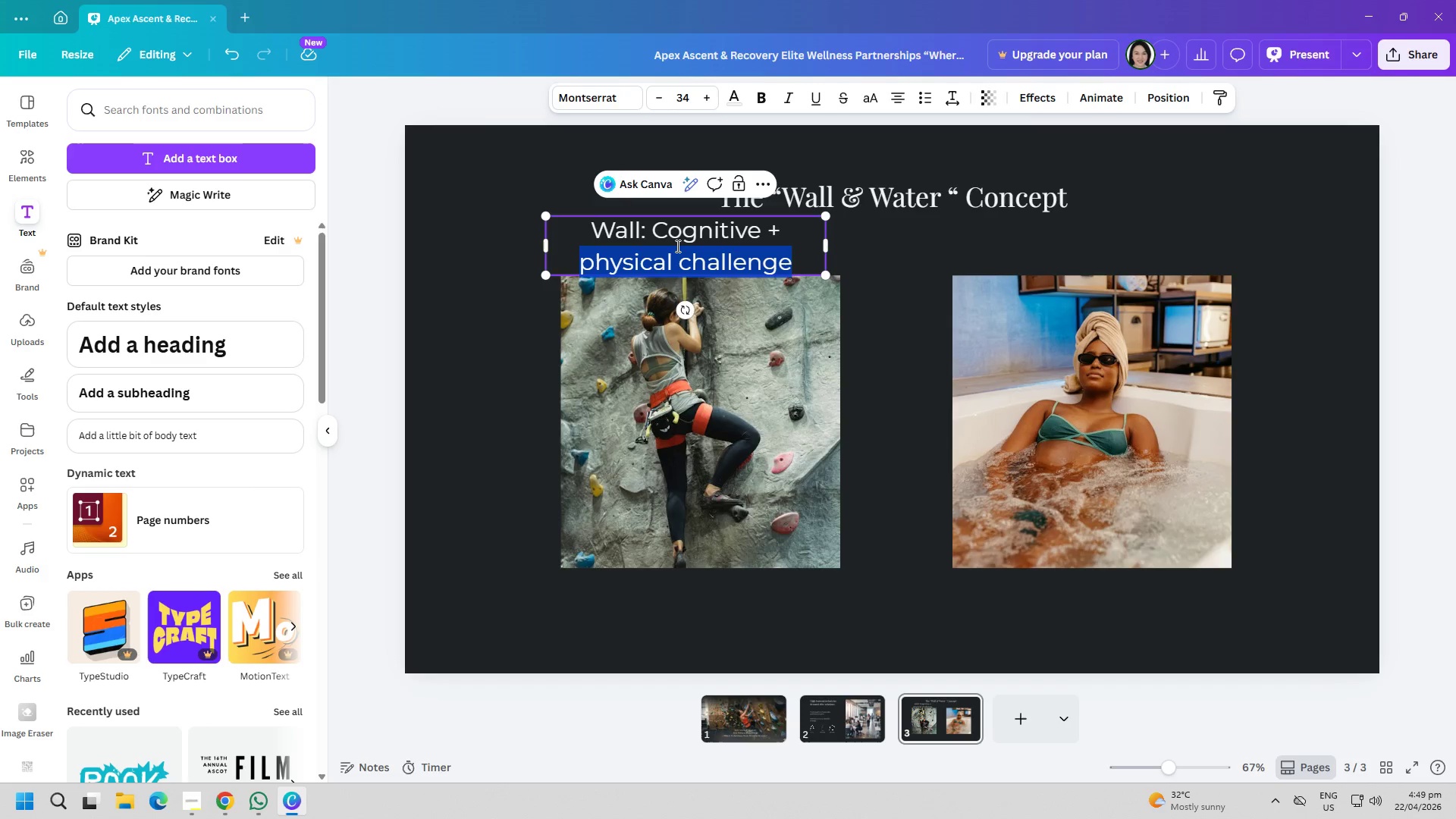 
triple_click([676, 246])
 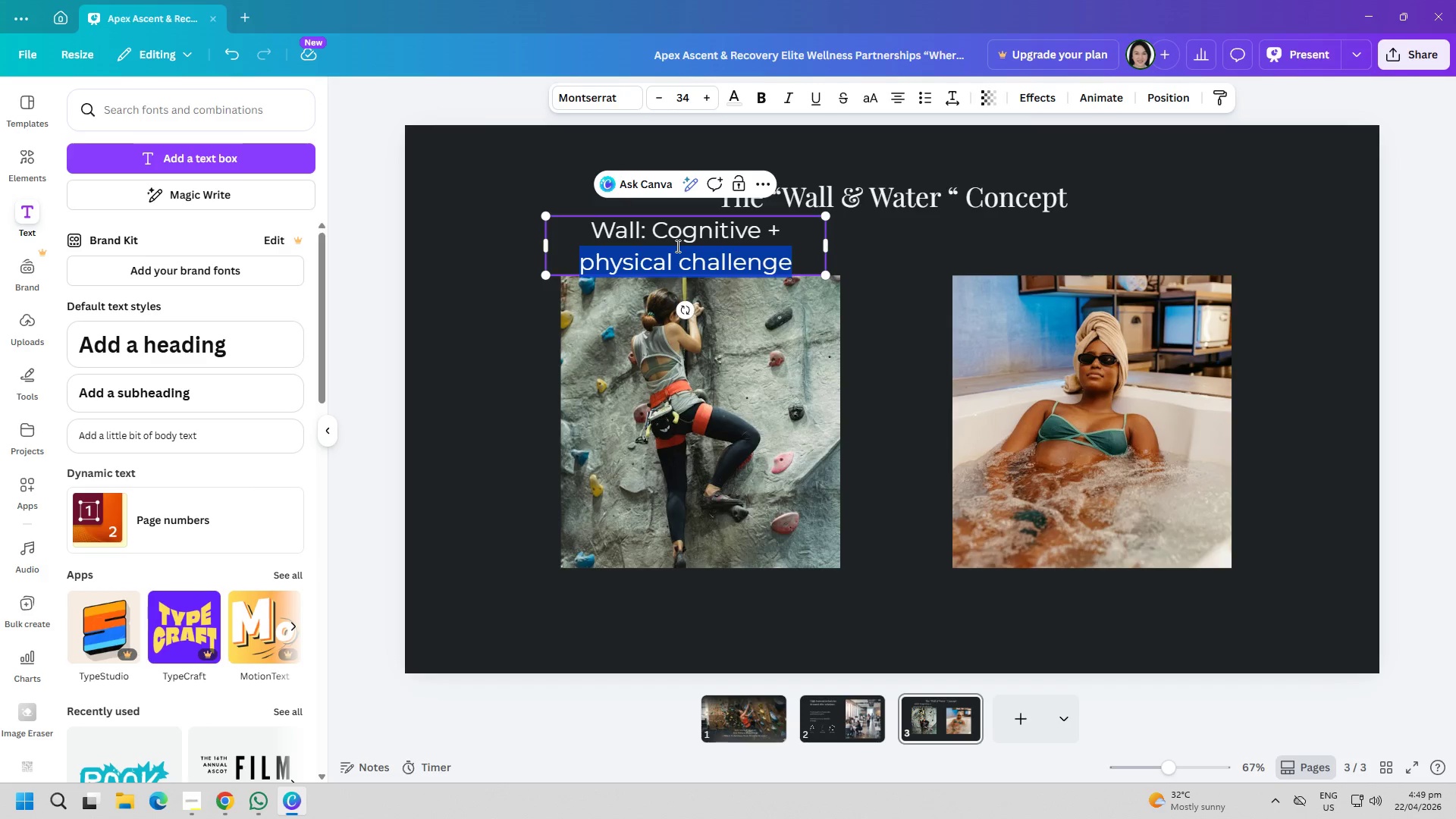 
key(Control+ControlLeft)
 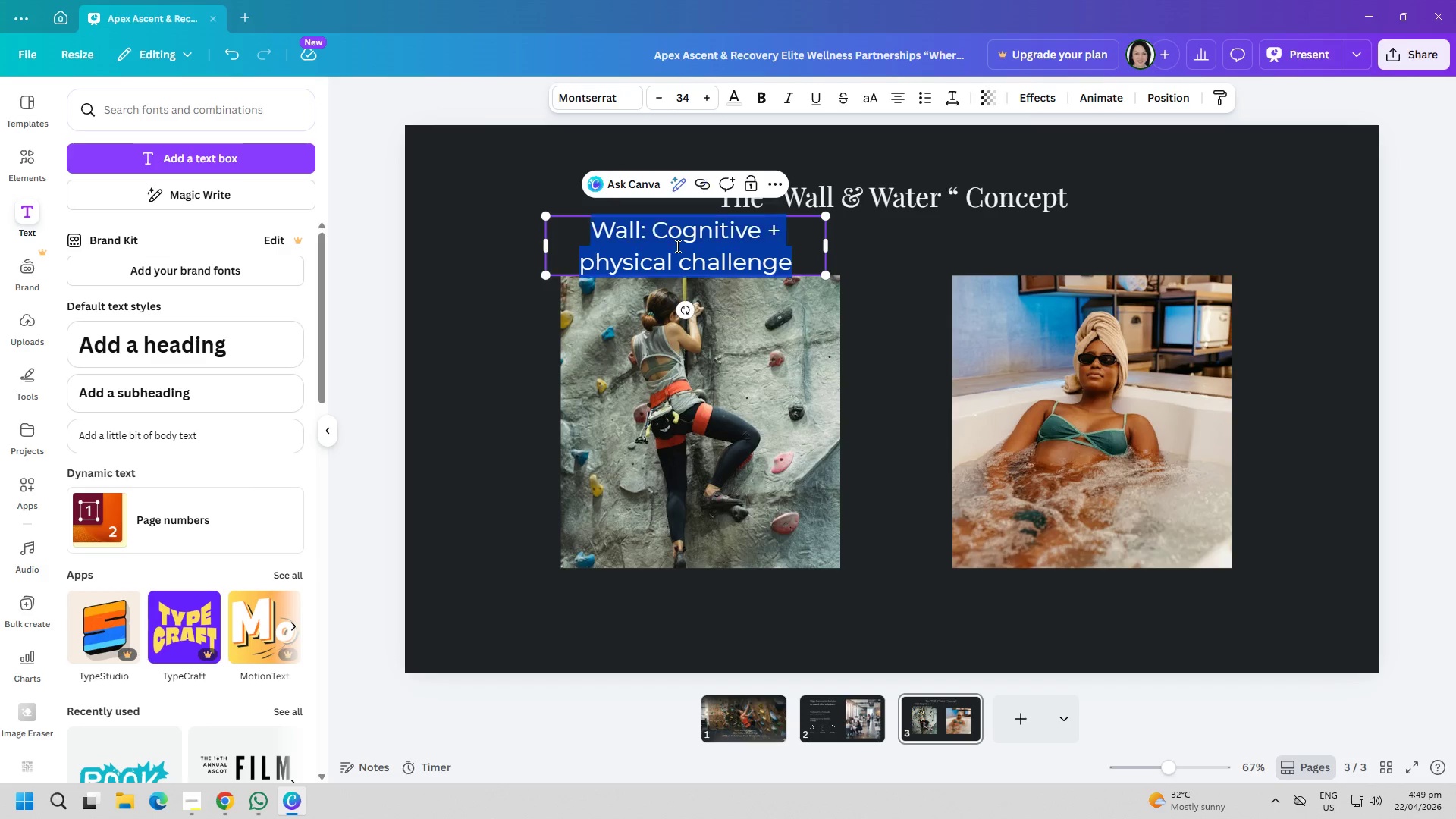 
key(Control+A)
 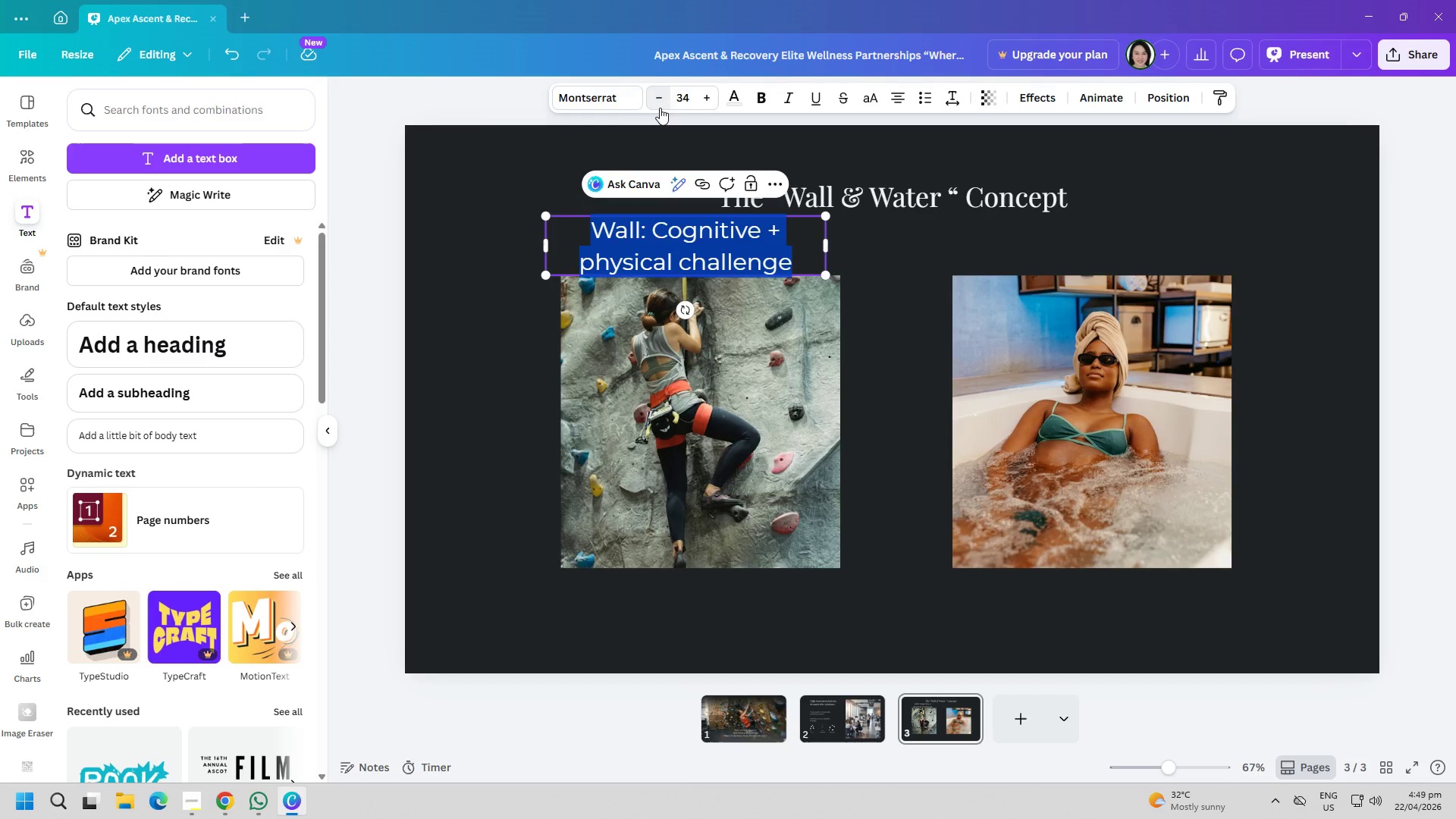 
double_click([660, 99])
 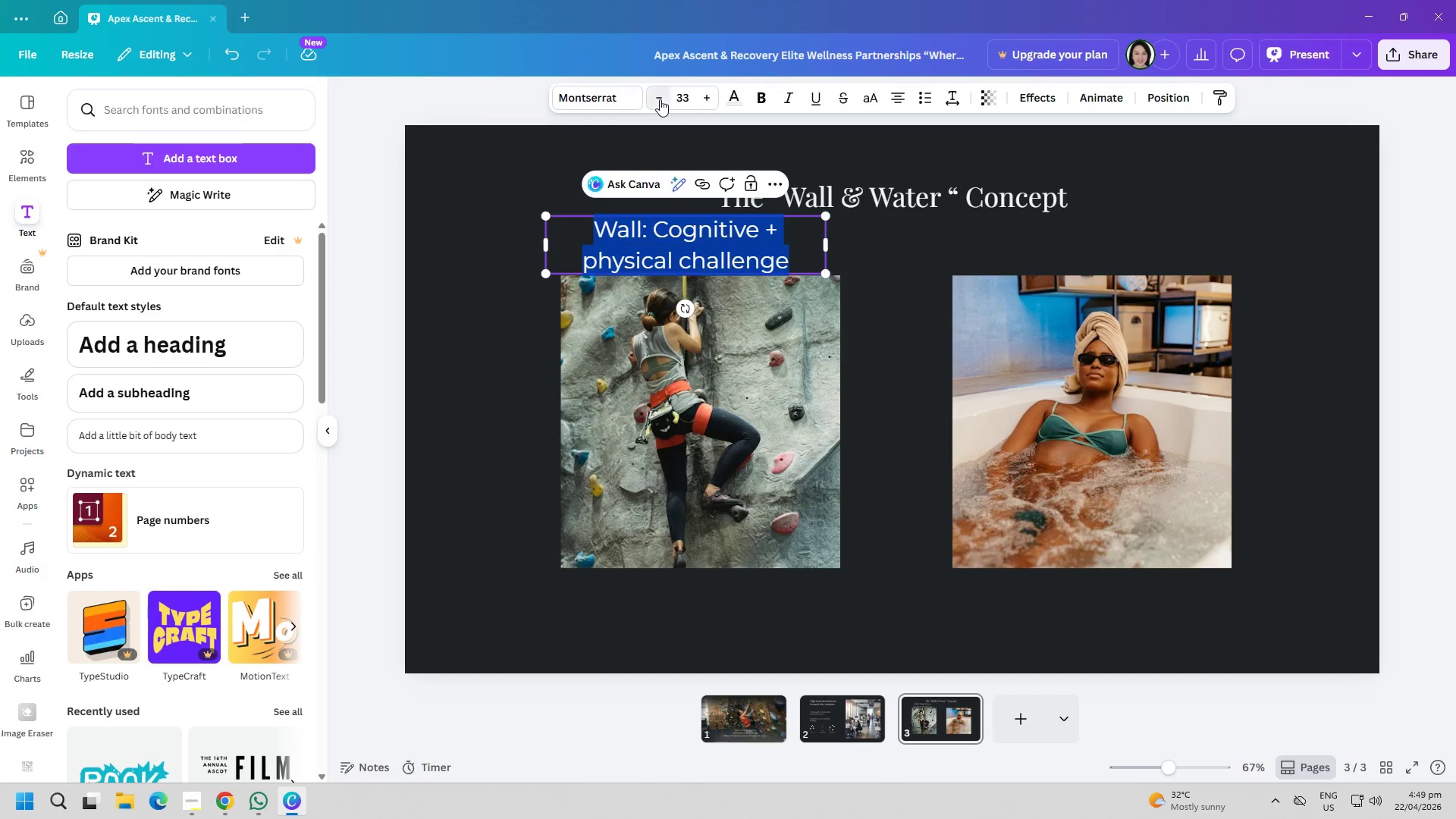 
triple_click([660, 99])
 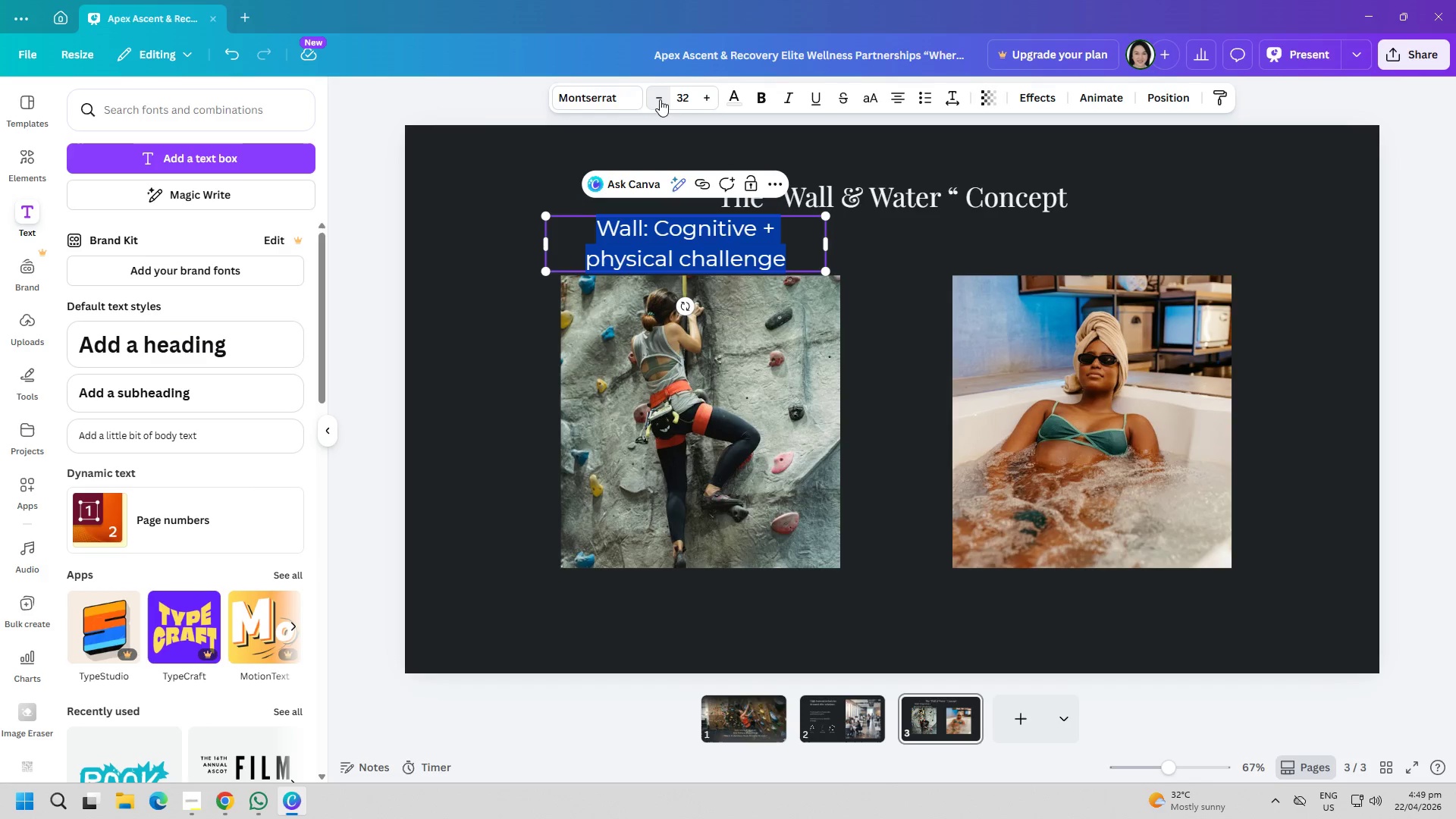 
triple_click([660, 99])
 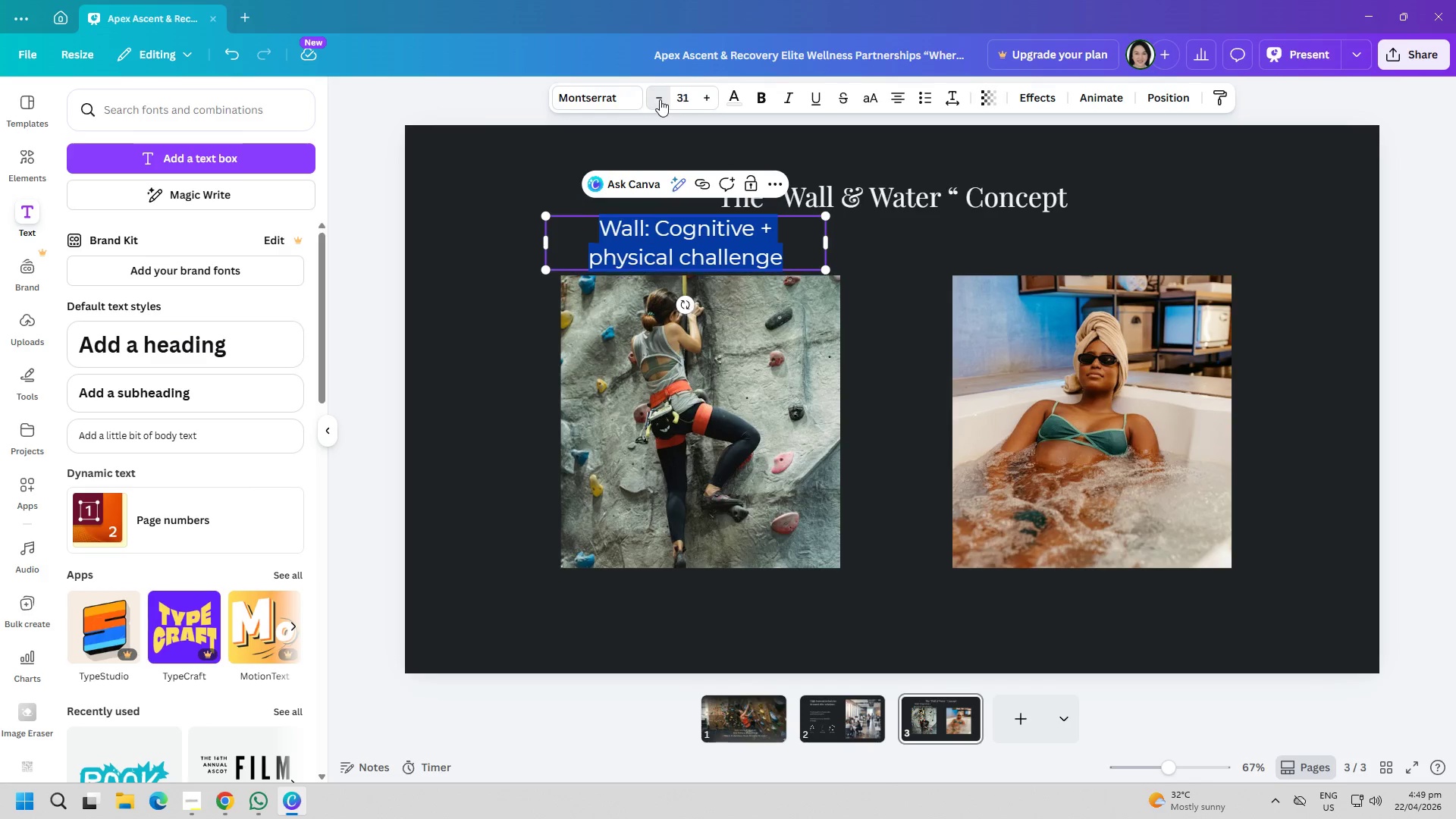 
triple_click([660, 99])
 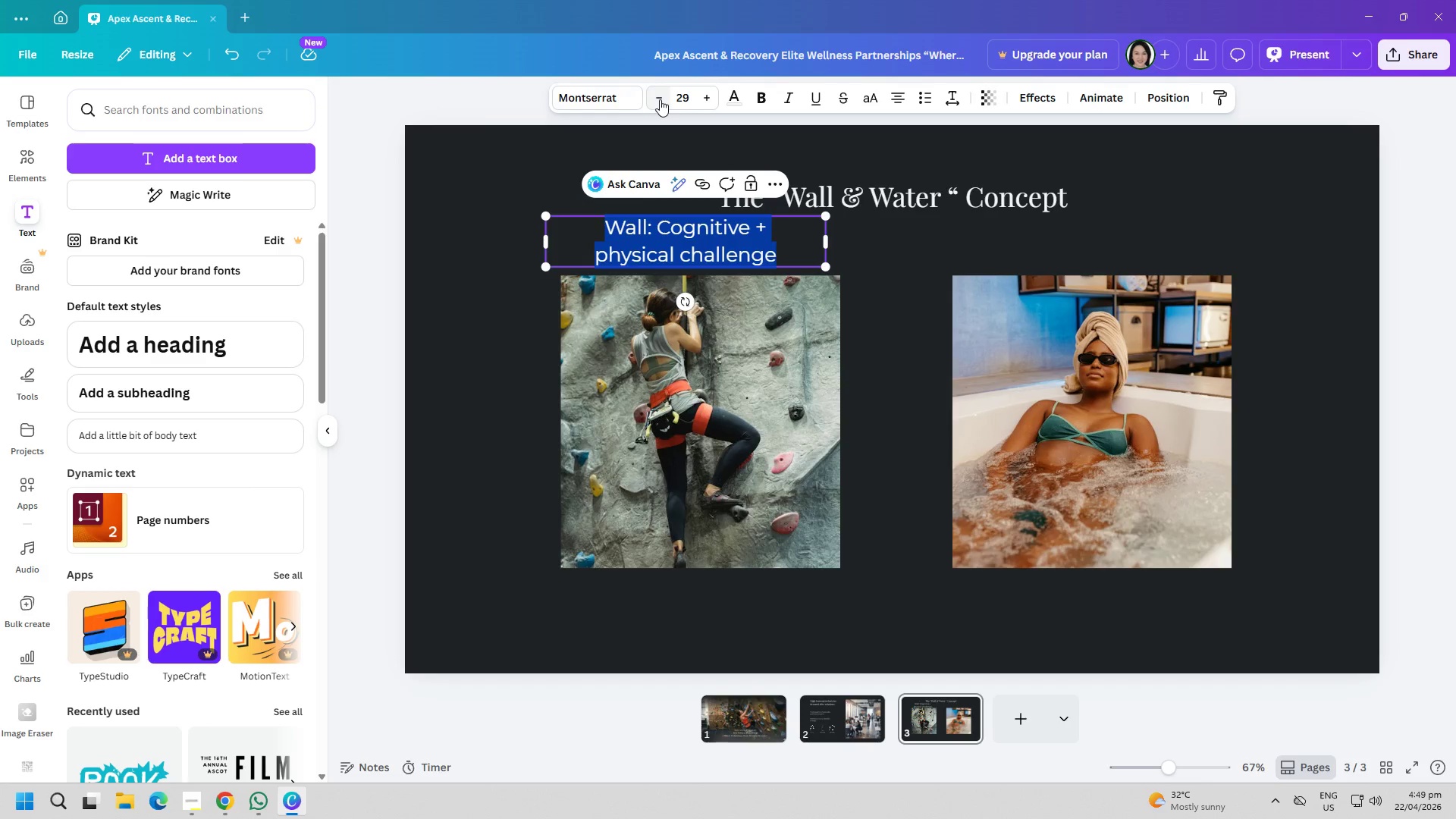 
triple_click([660, 99])
 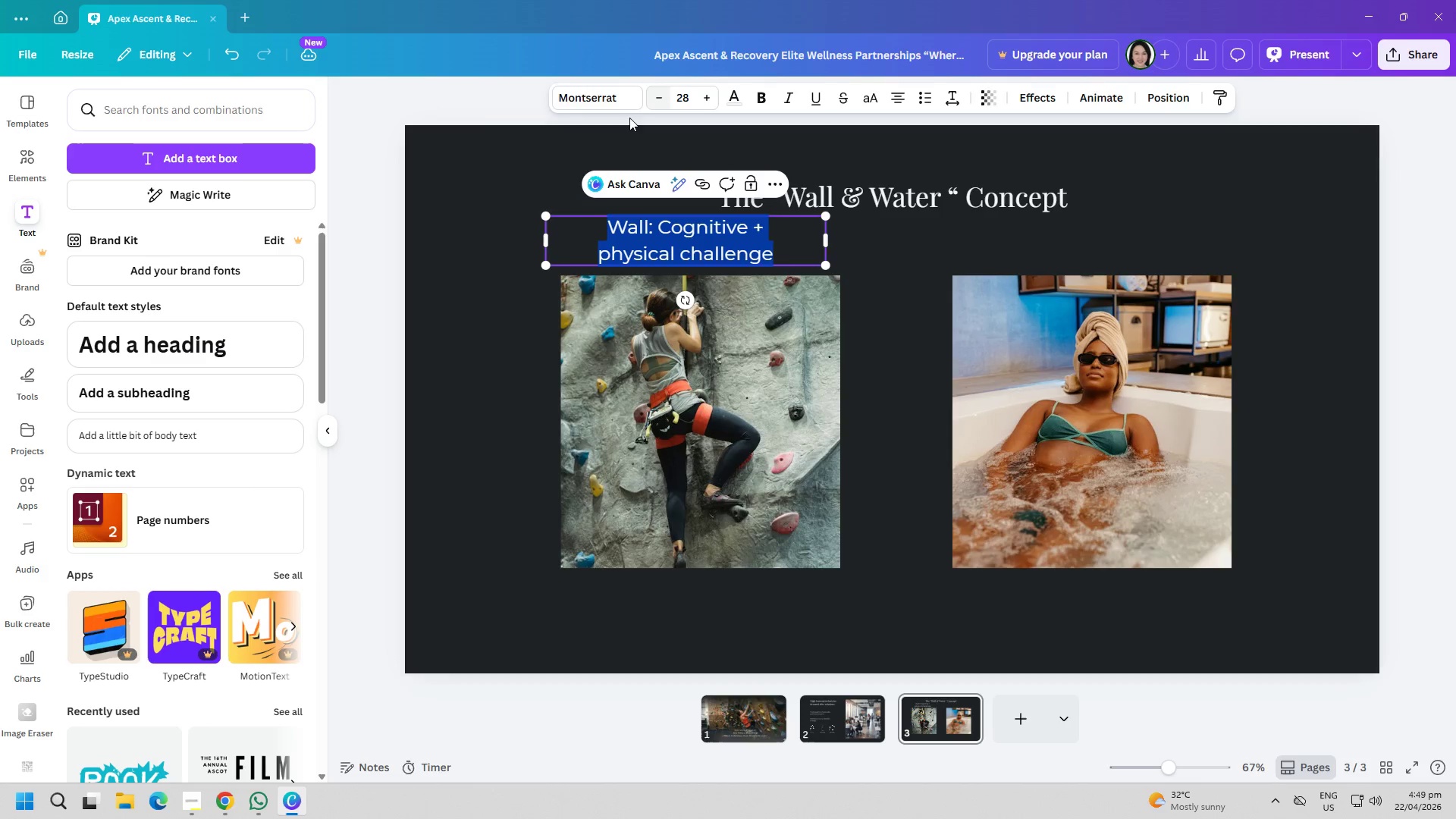 
triple_click([415, 315])
 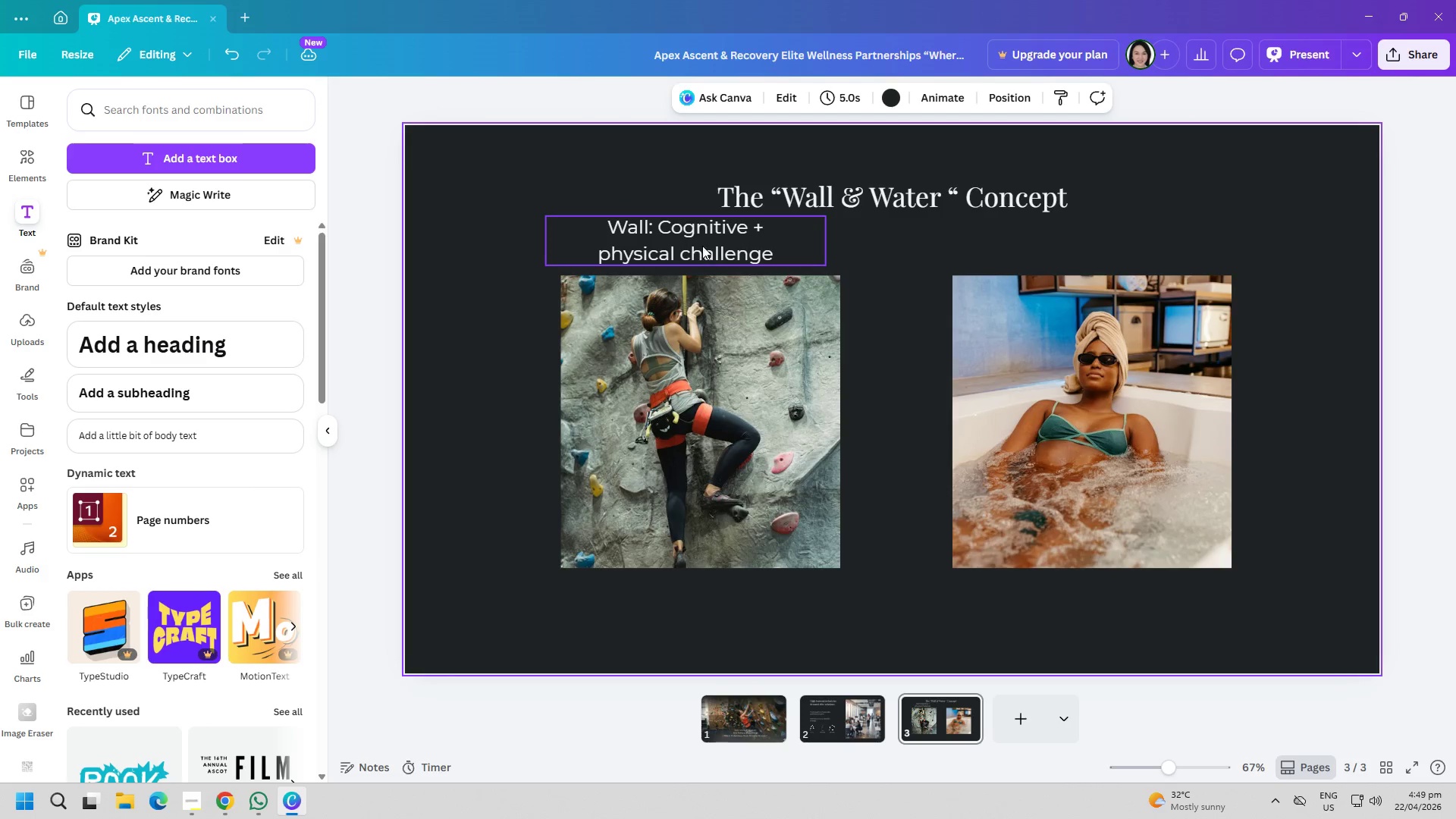 
left_click_drag(start_coordinate=[702, 237], to_coordinate=[713, 249])
 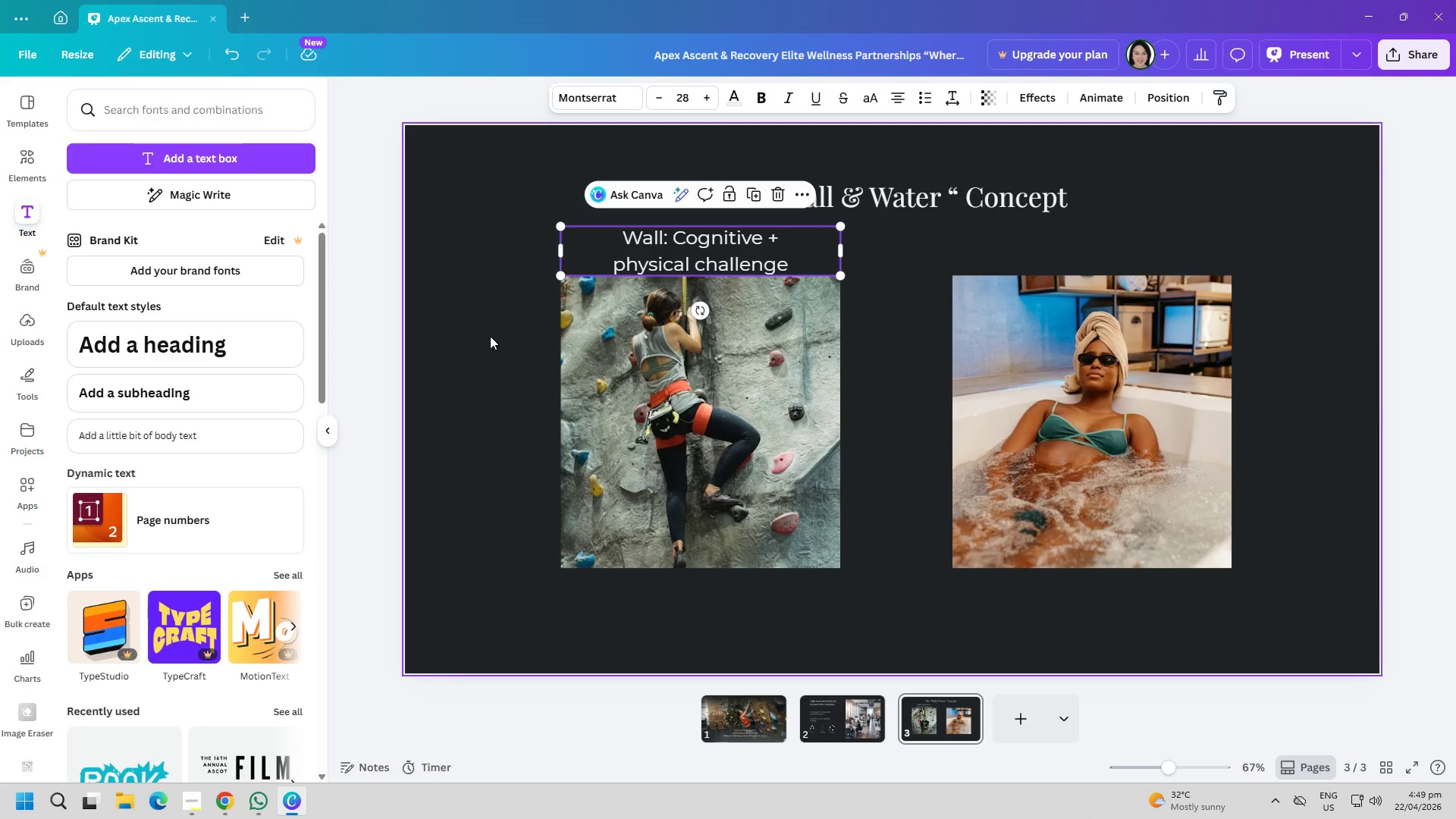 
left_click([490, 336])
 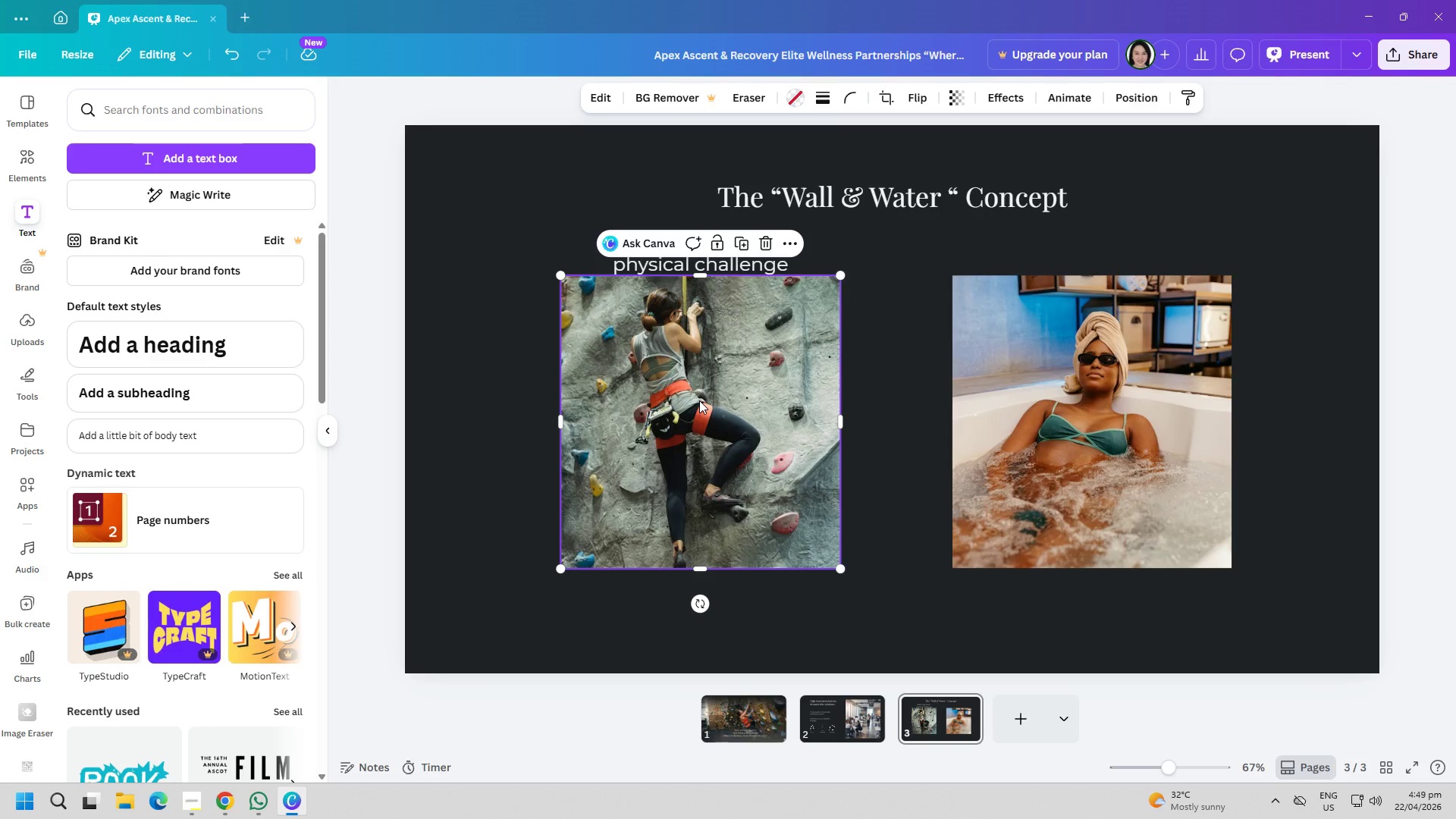 
wait(7.19)
 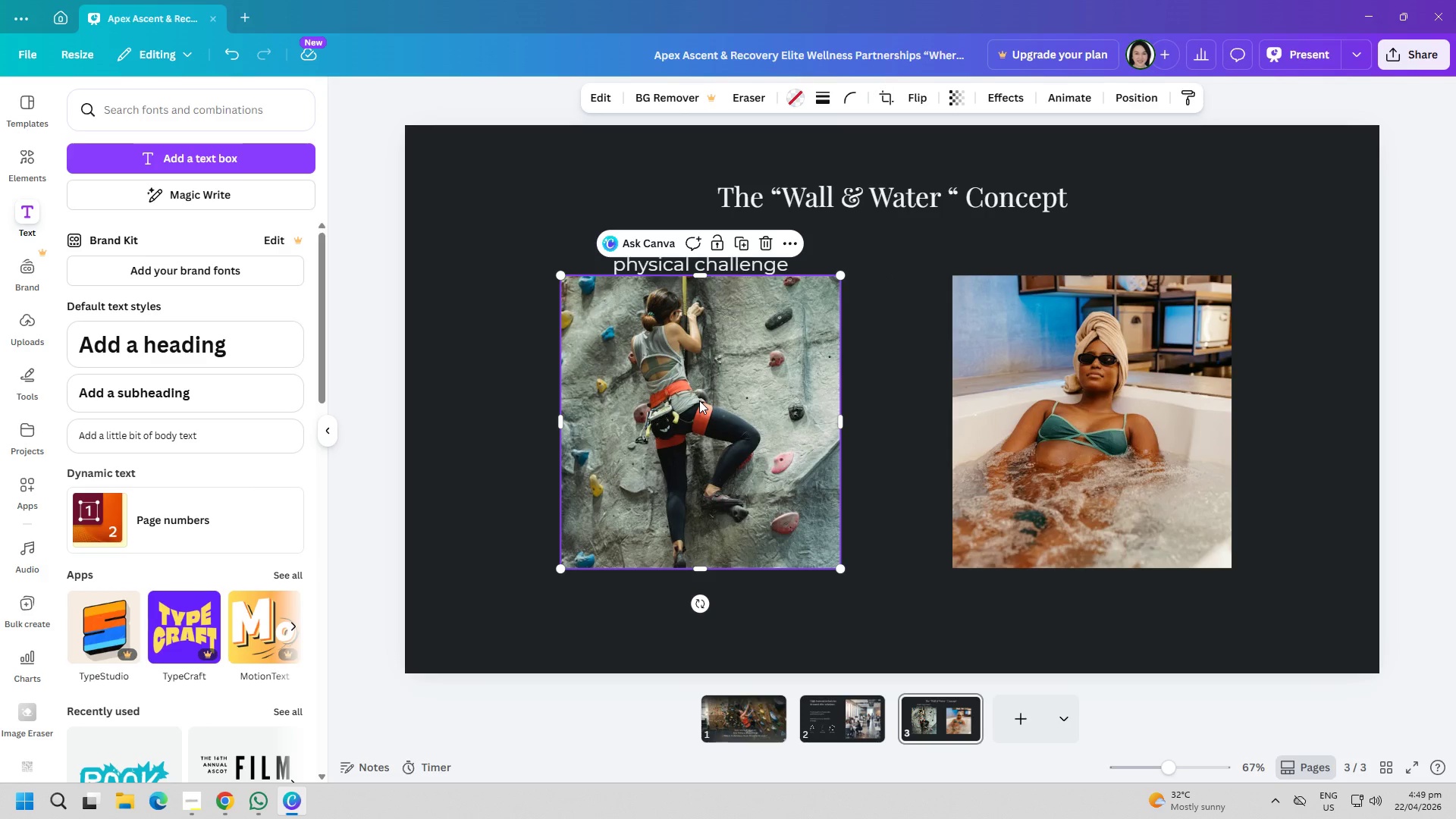 
left_click([459, 394])
 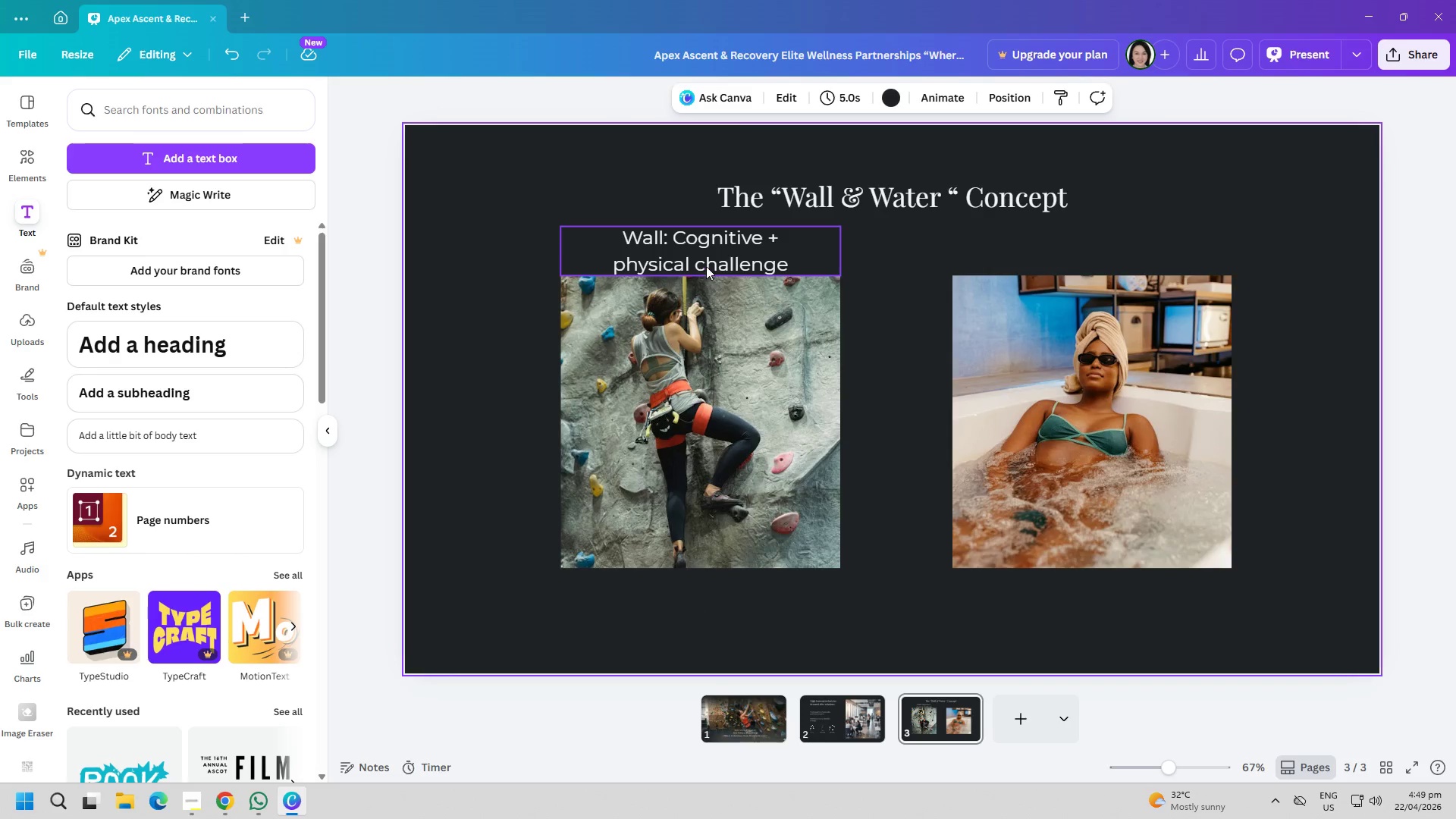 
left_click([706, 265])
 